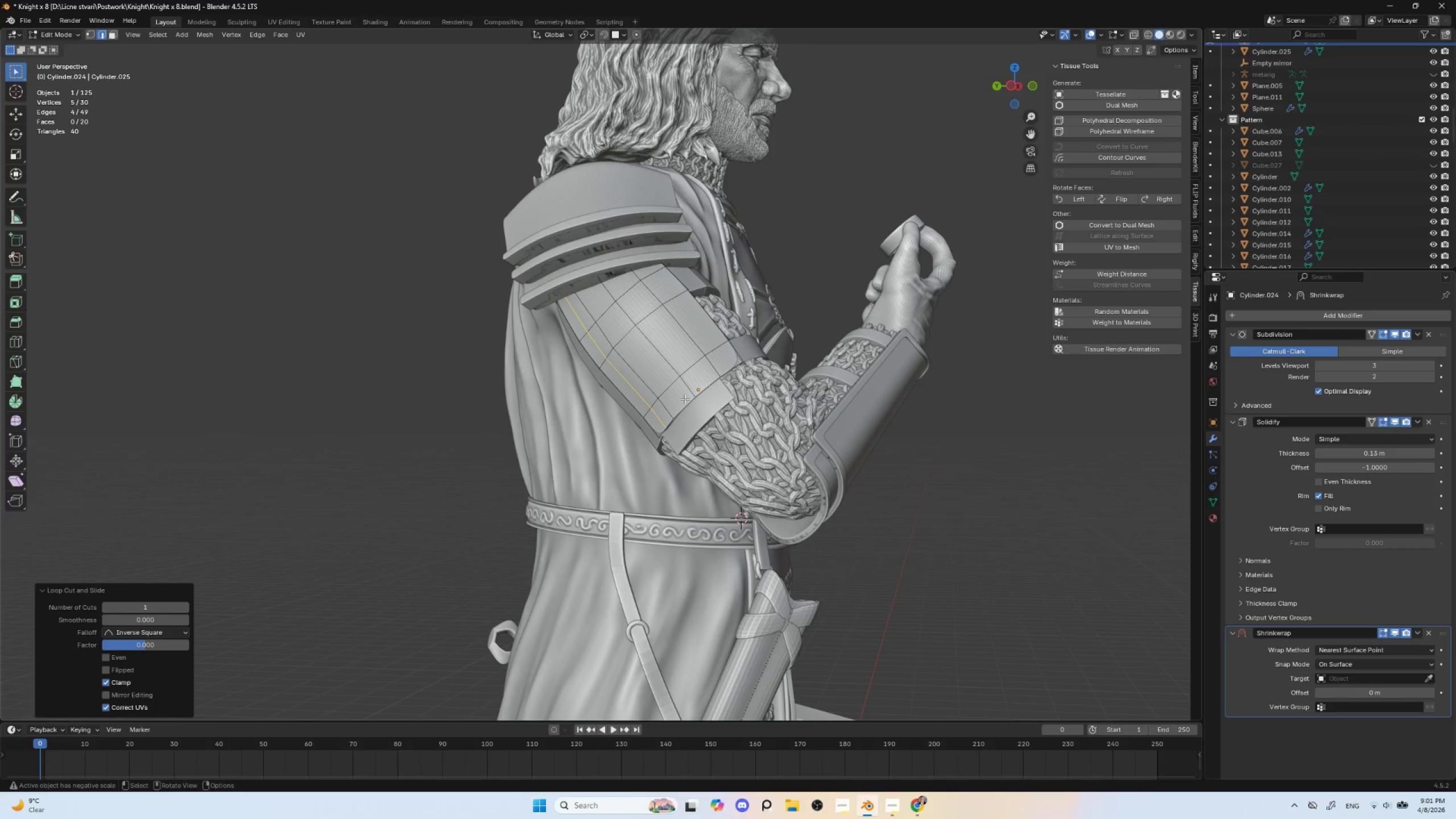 
hold_key(key=ControlLeft, duration=1.14)
 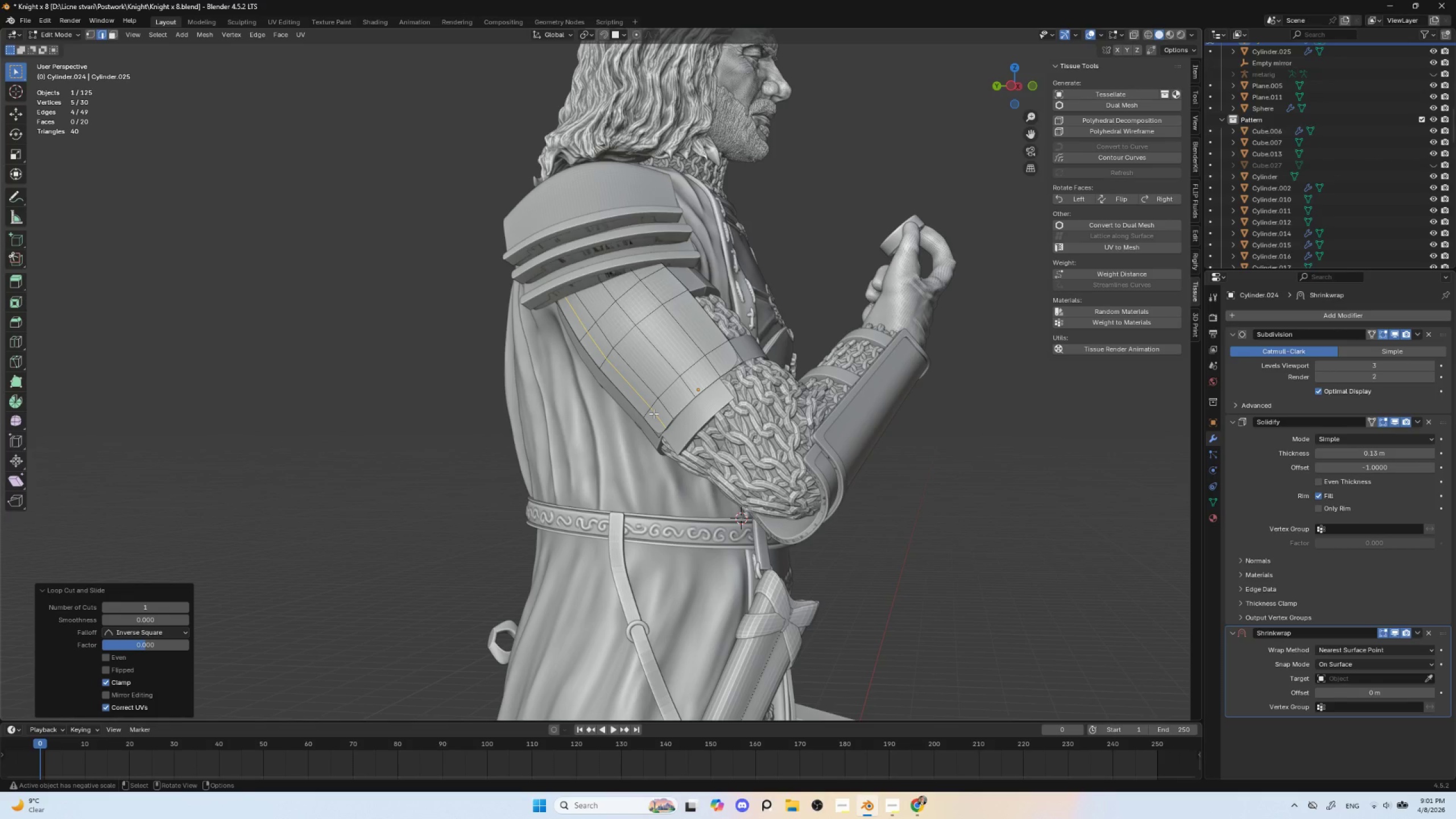 
type(gg)
 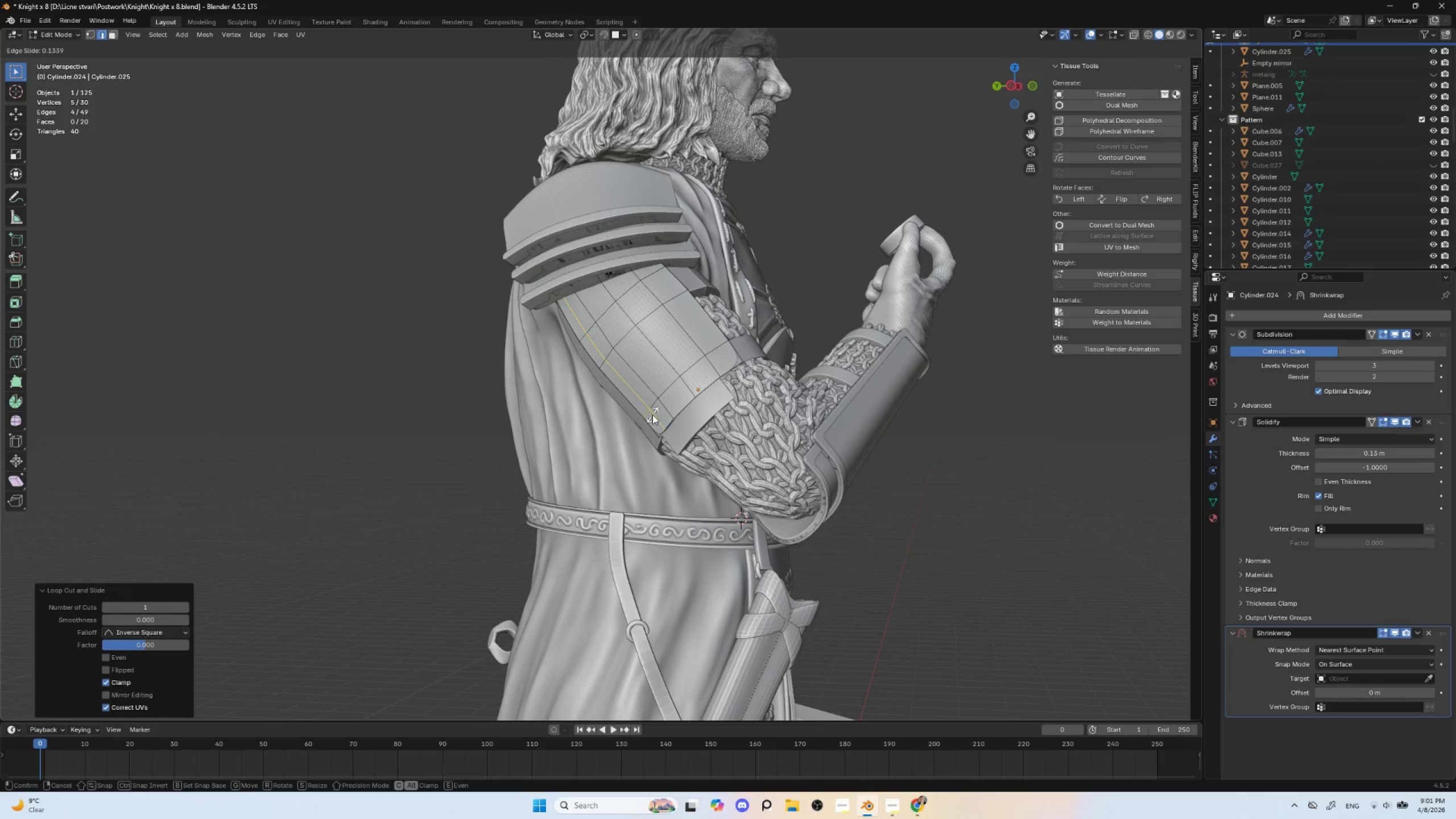 
left_click([652, 415])
 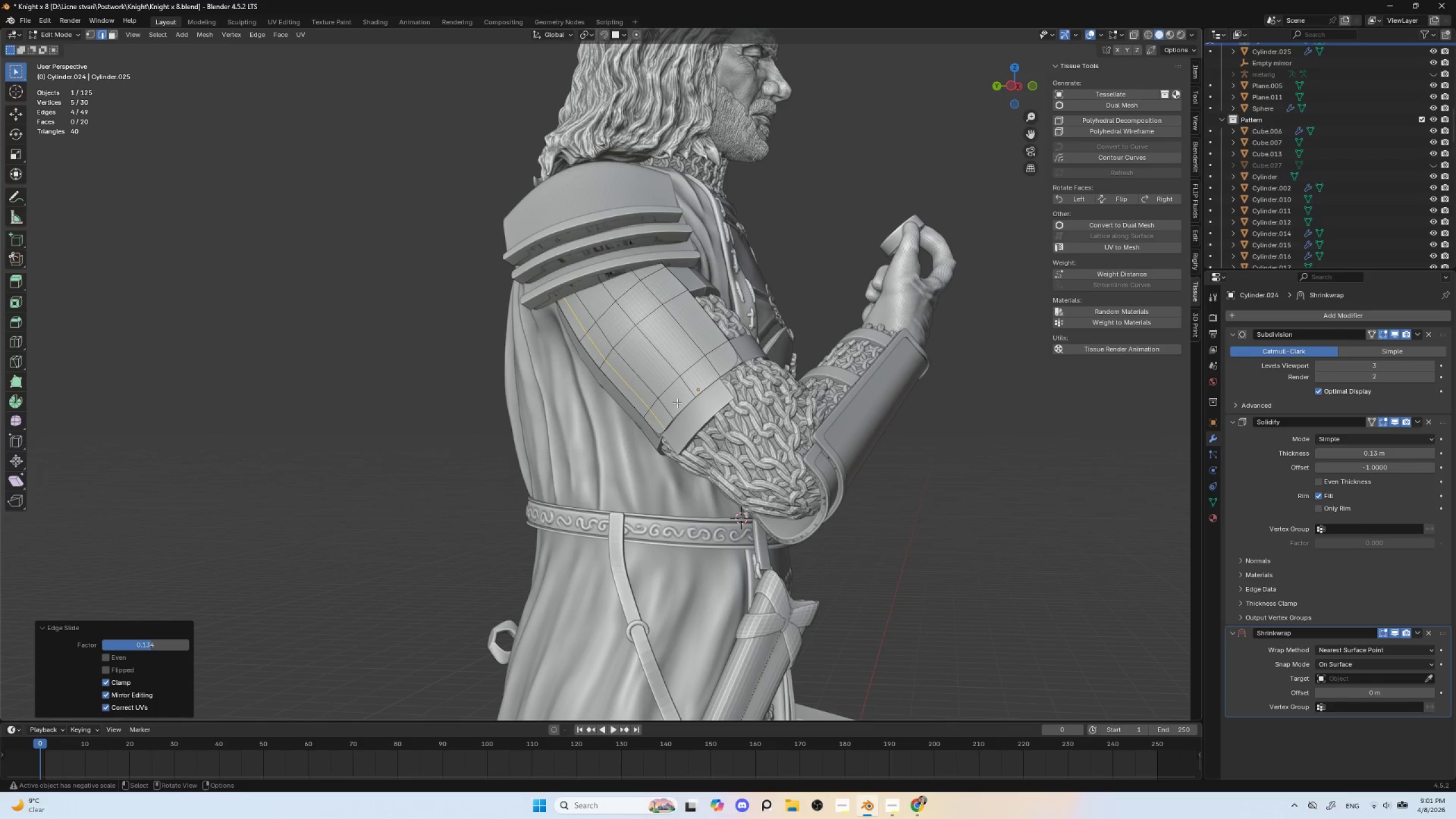 
key(Control+R)
 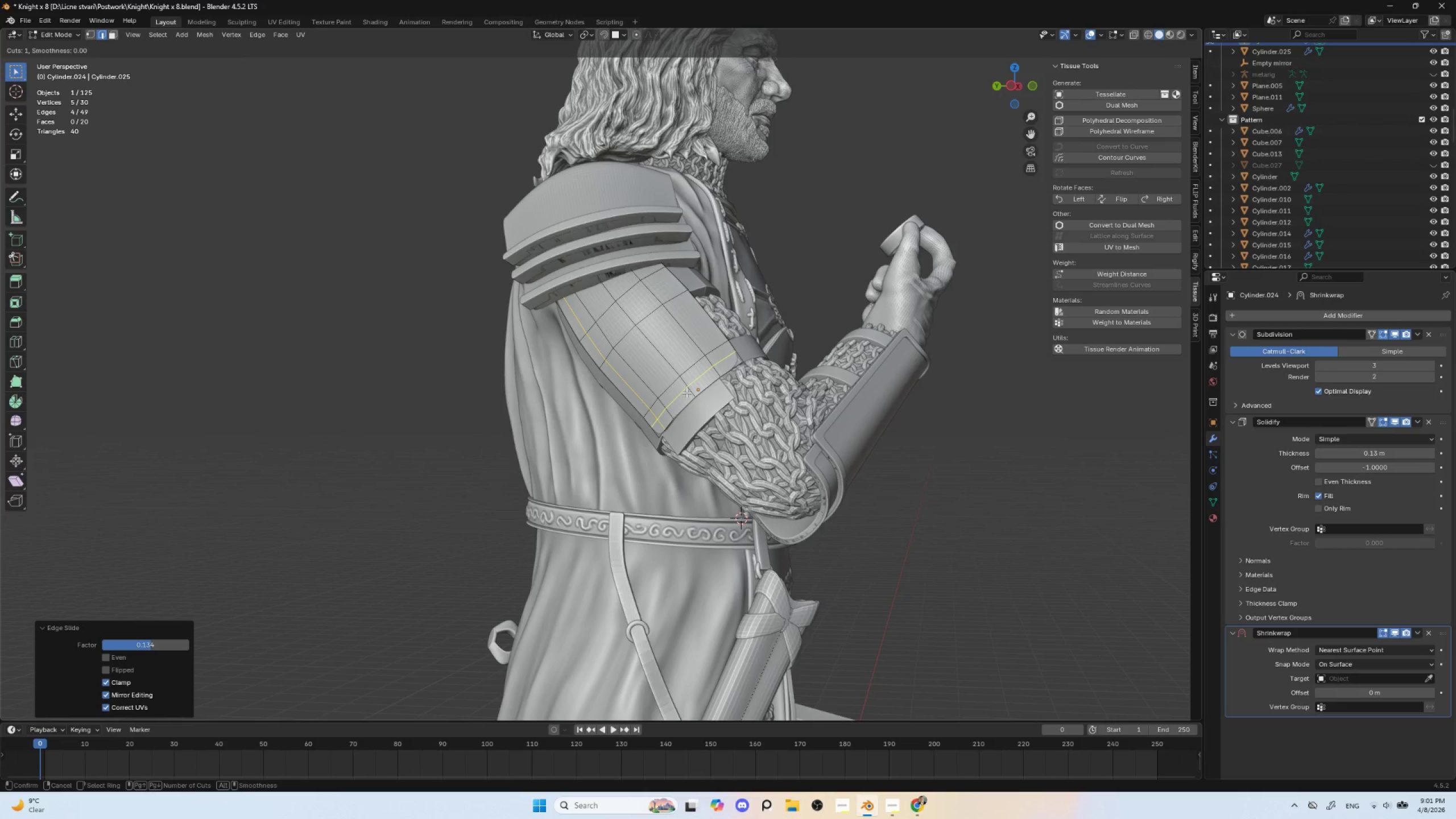 
left_click([686, 392])
 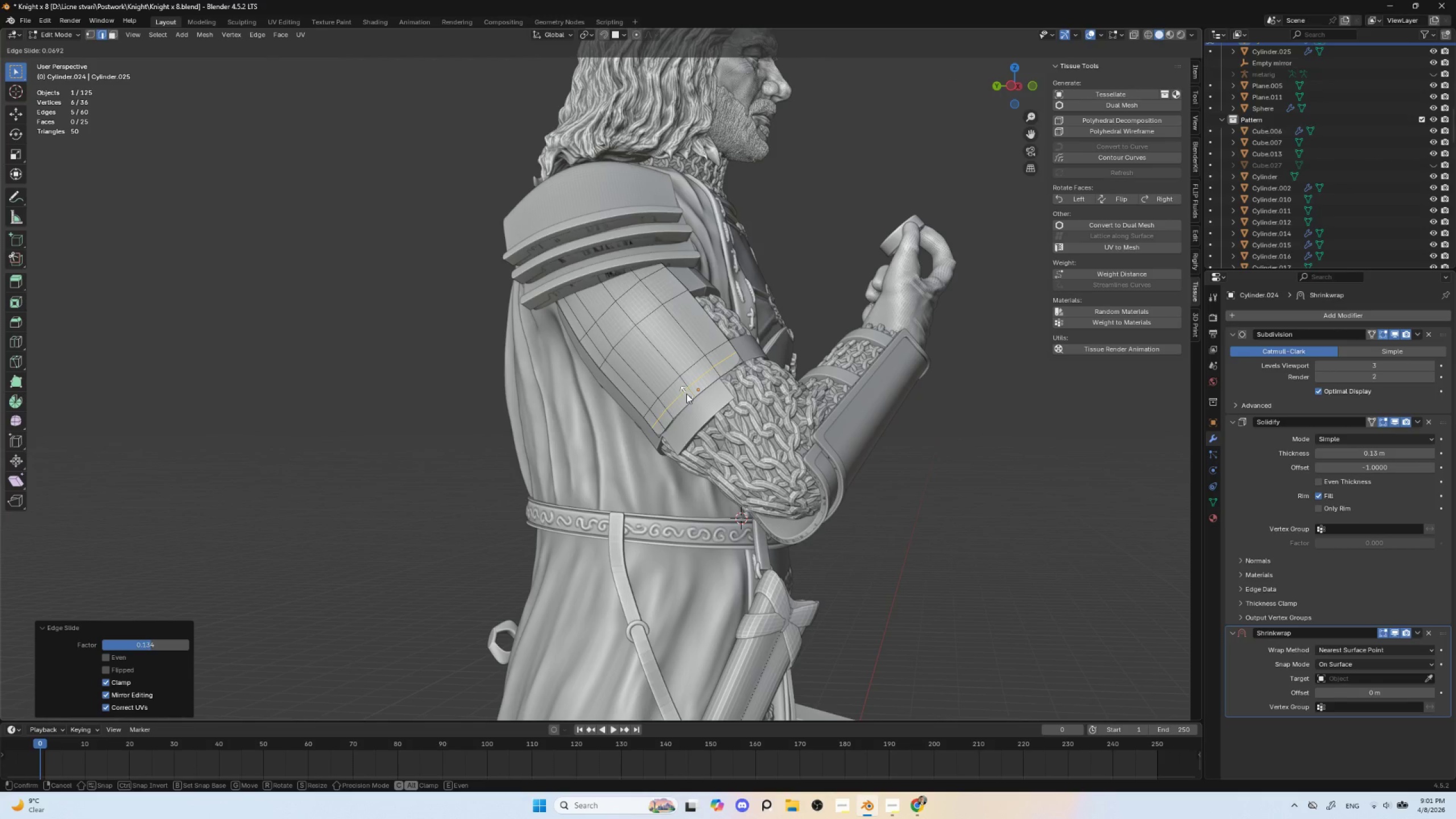 
left_click([686, 394])
 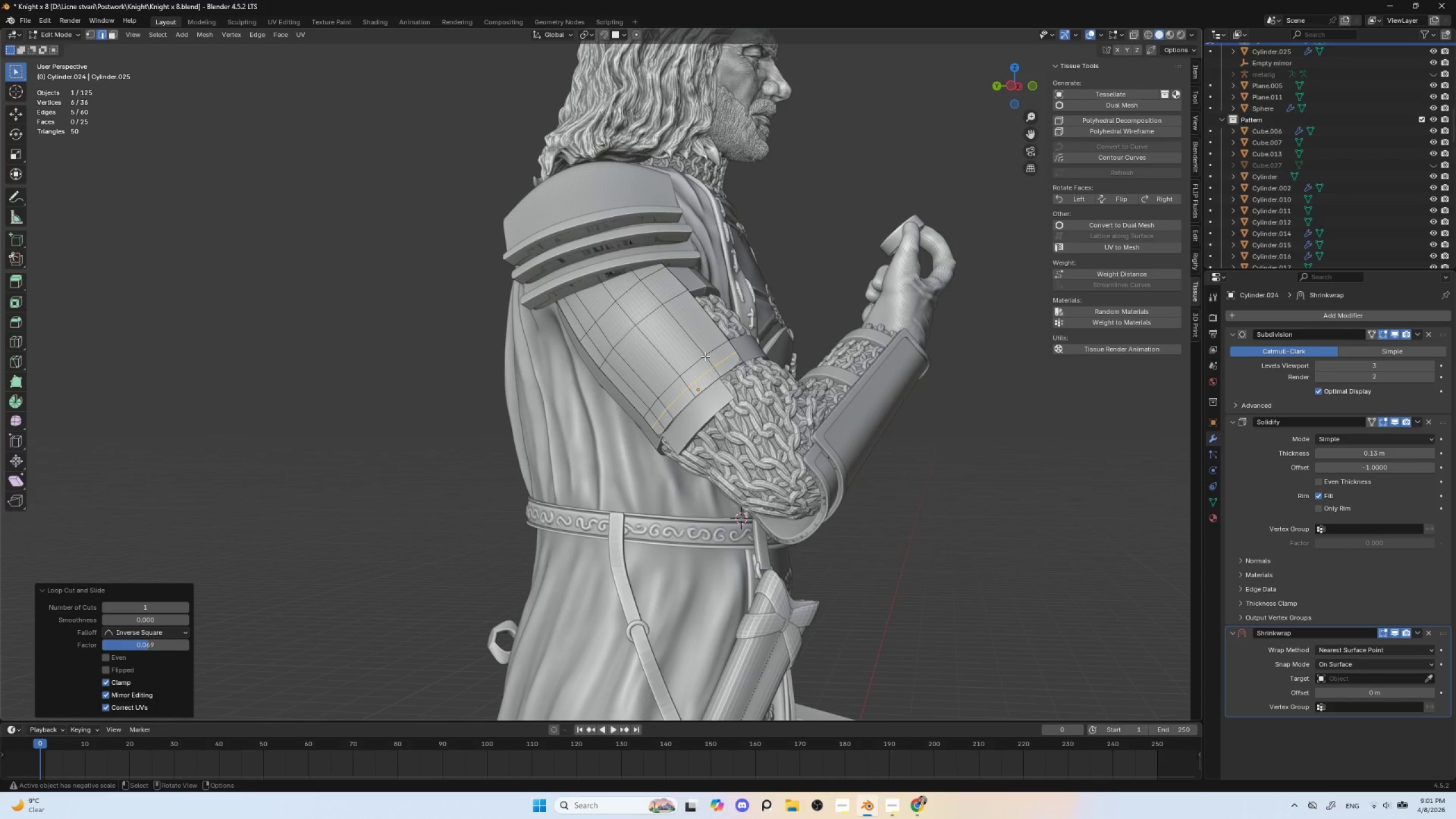 
hold_key(key=ControlLeft, duration=1.5)
 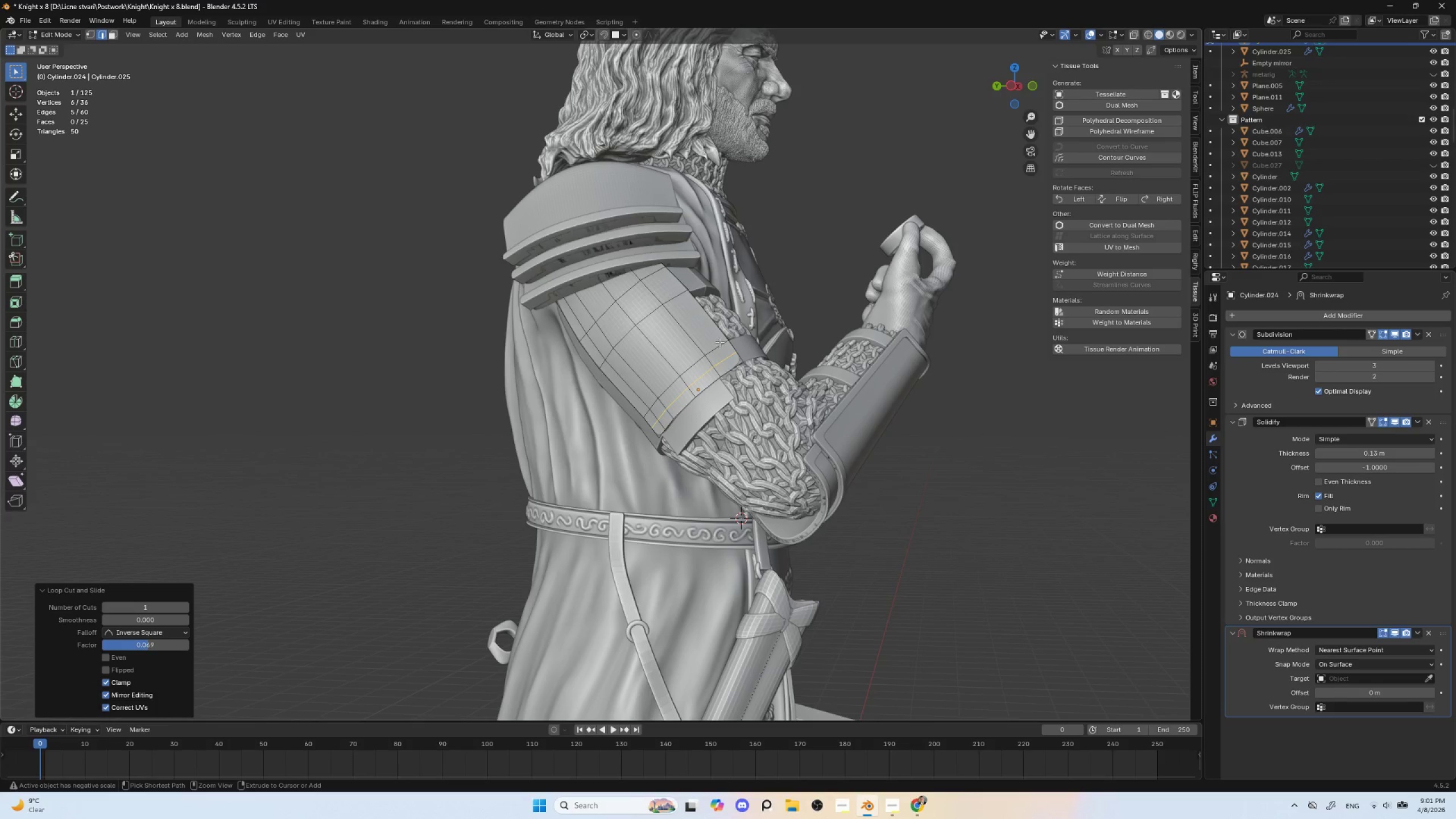 
key(Control+R)
 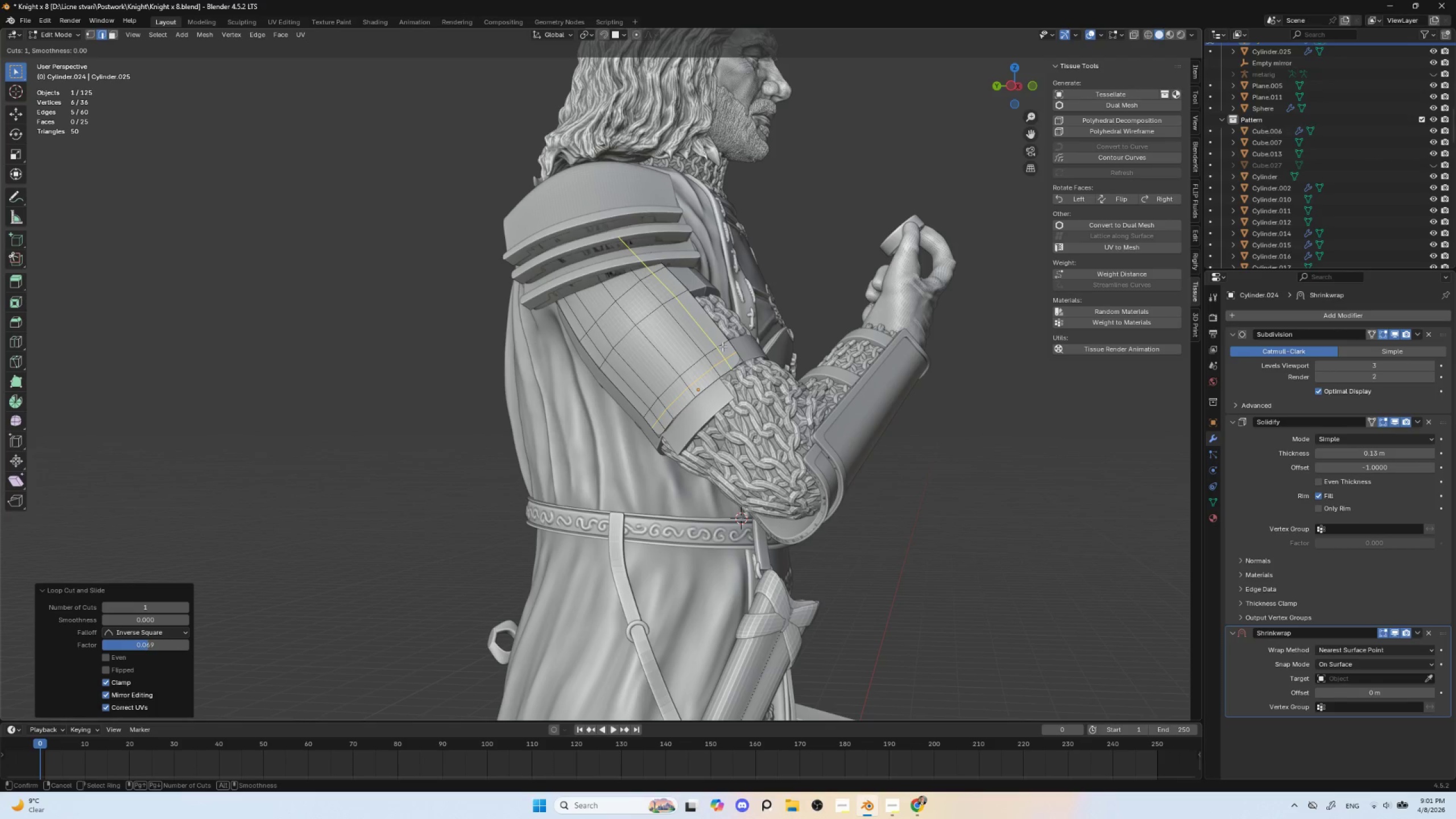 
left_click([722, 346])
 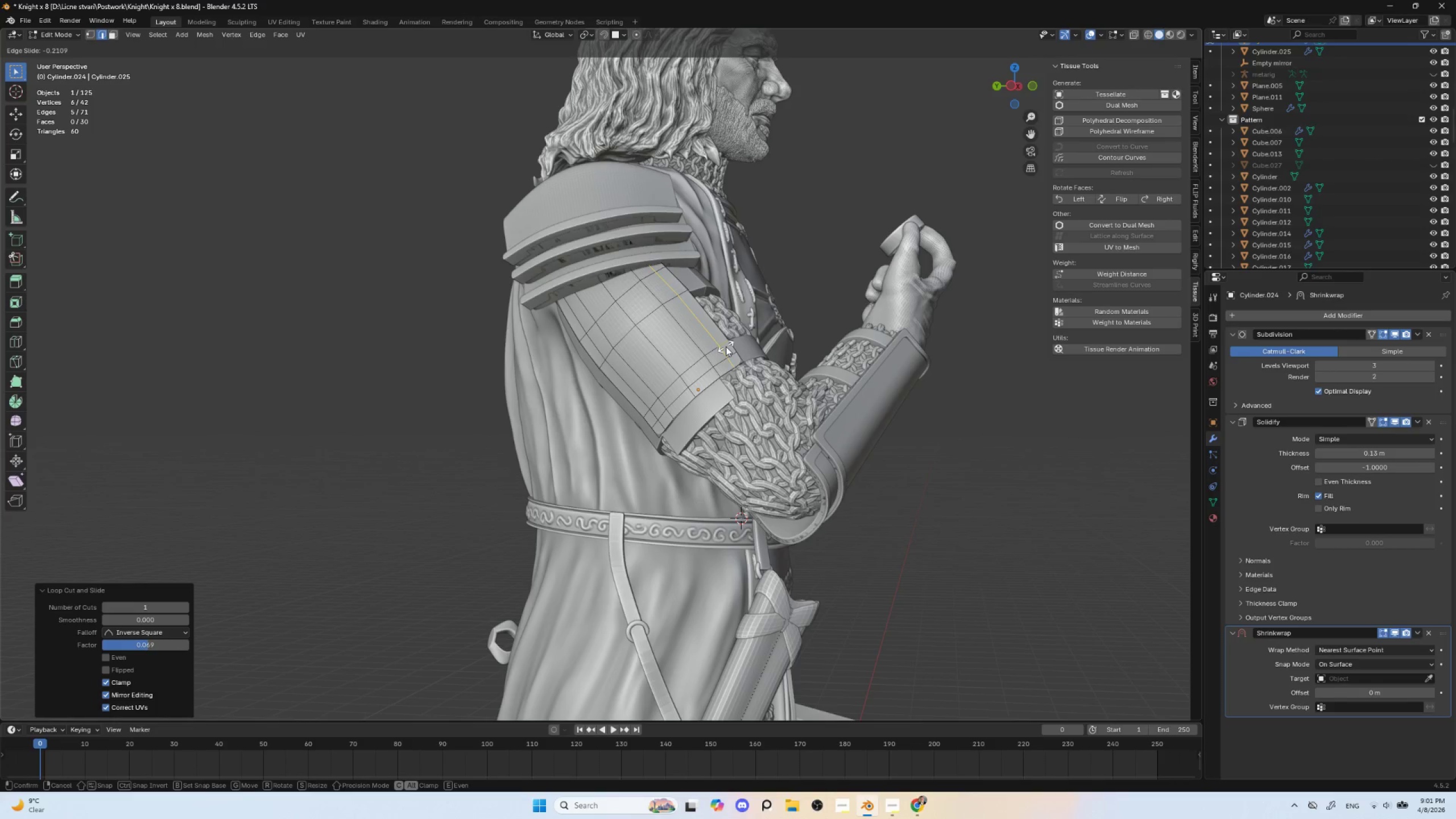 
left_click([726, 346])
 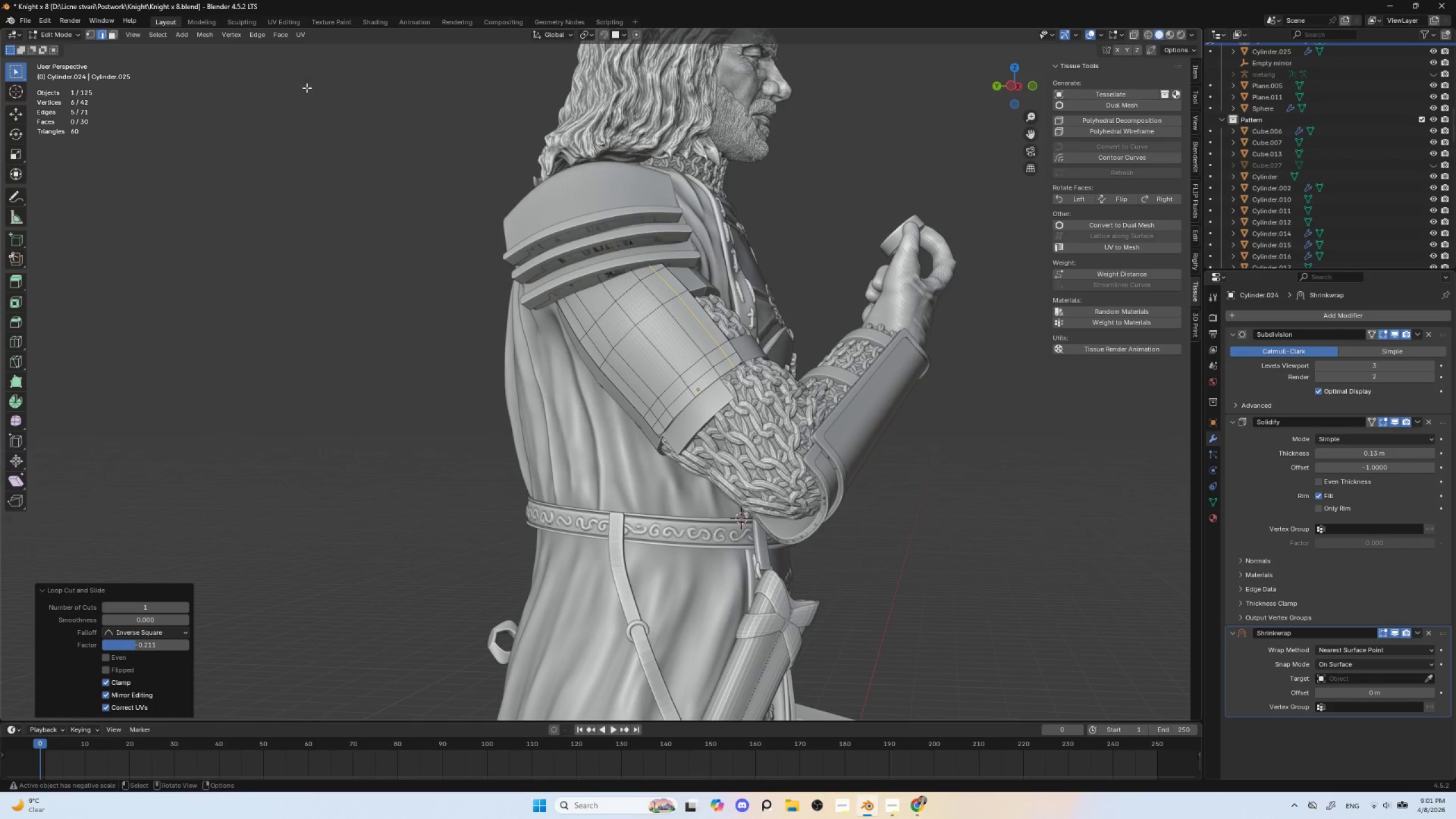 
left_click([114, 36])
 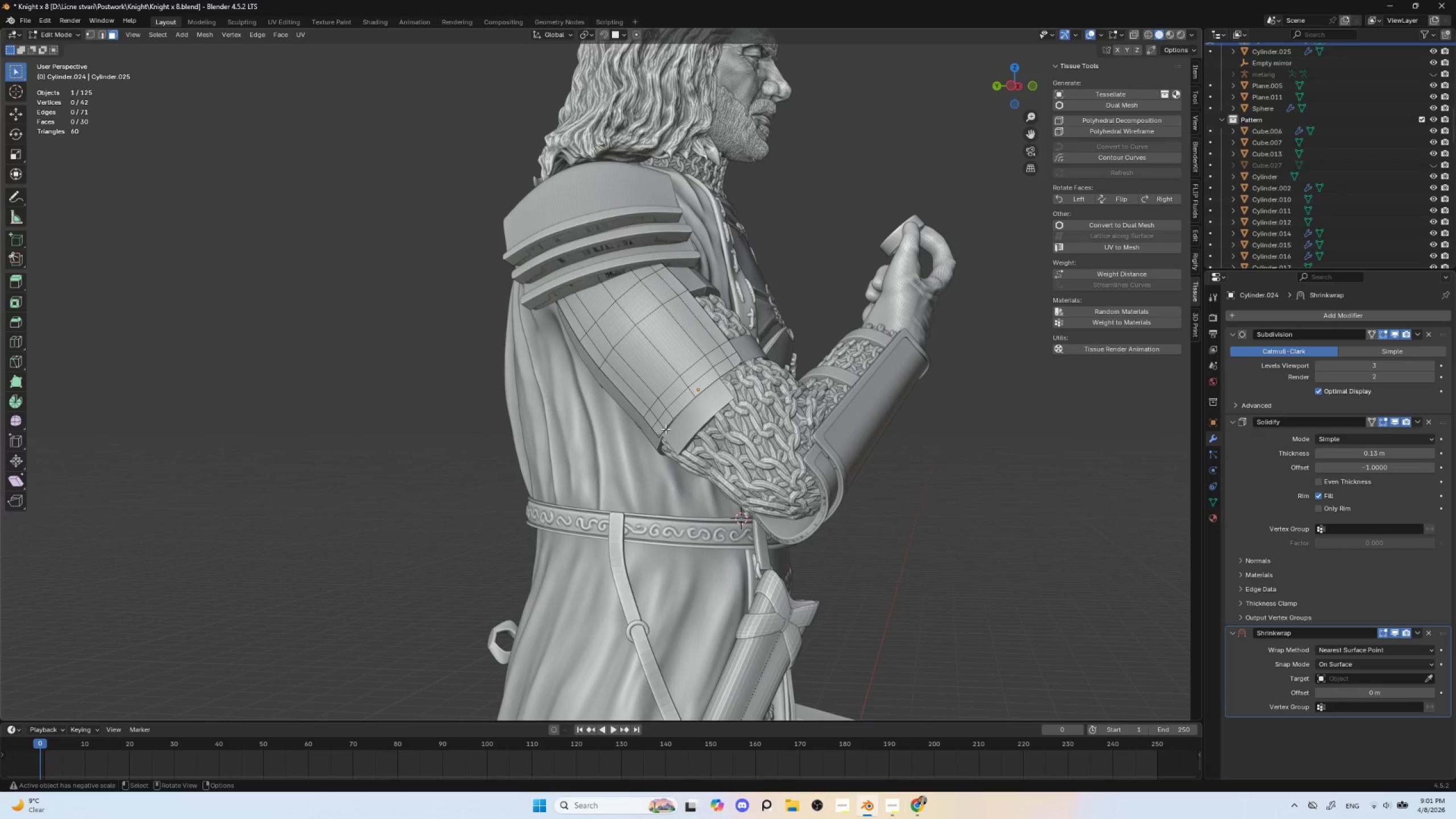 
hold_key(key=AltLeft, duration=4.08)
left_click([663, 427])
 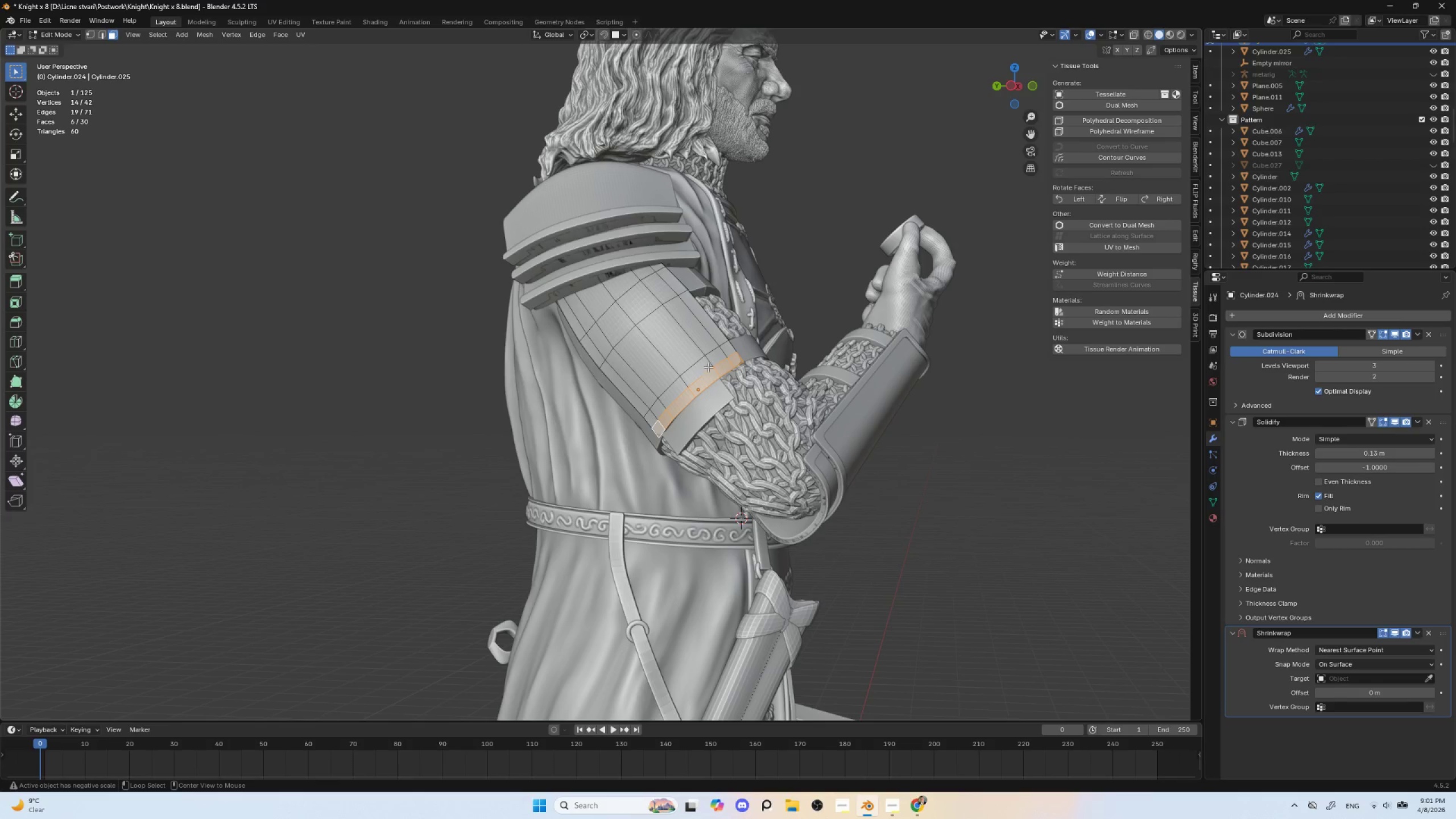 
hold_key(key=ShiftLeft, duration=1.5)
left_click([724, 344])
 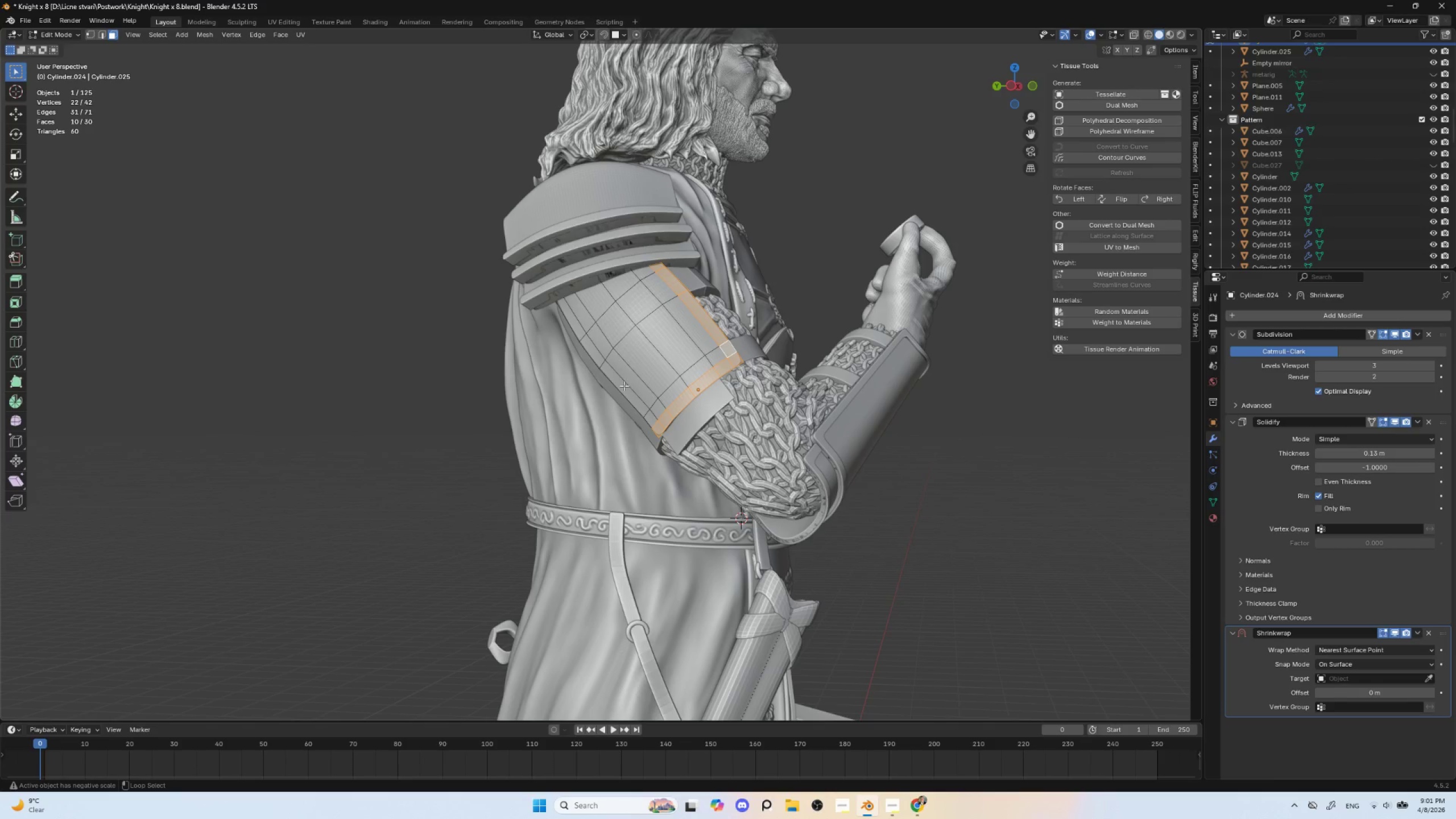 
hold_key(key=ShiftLeft, duration=1.19)
left_click([601, 365])
 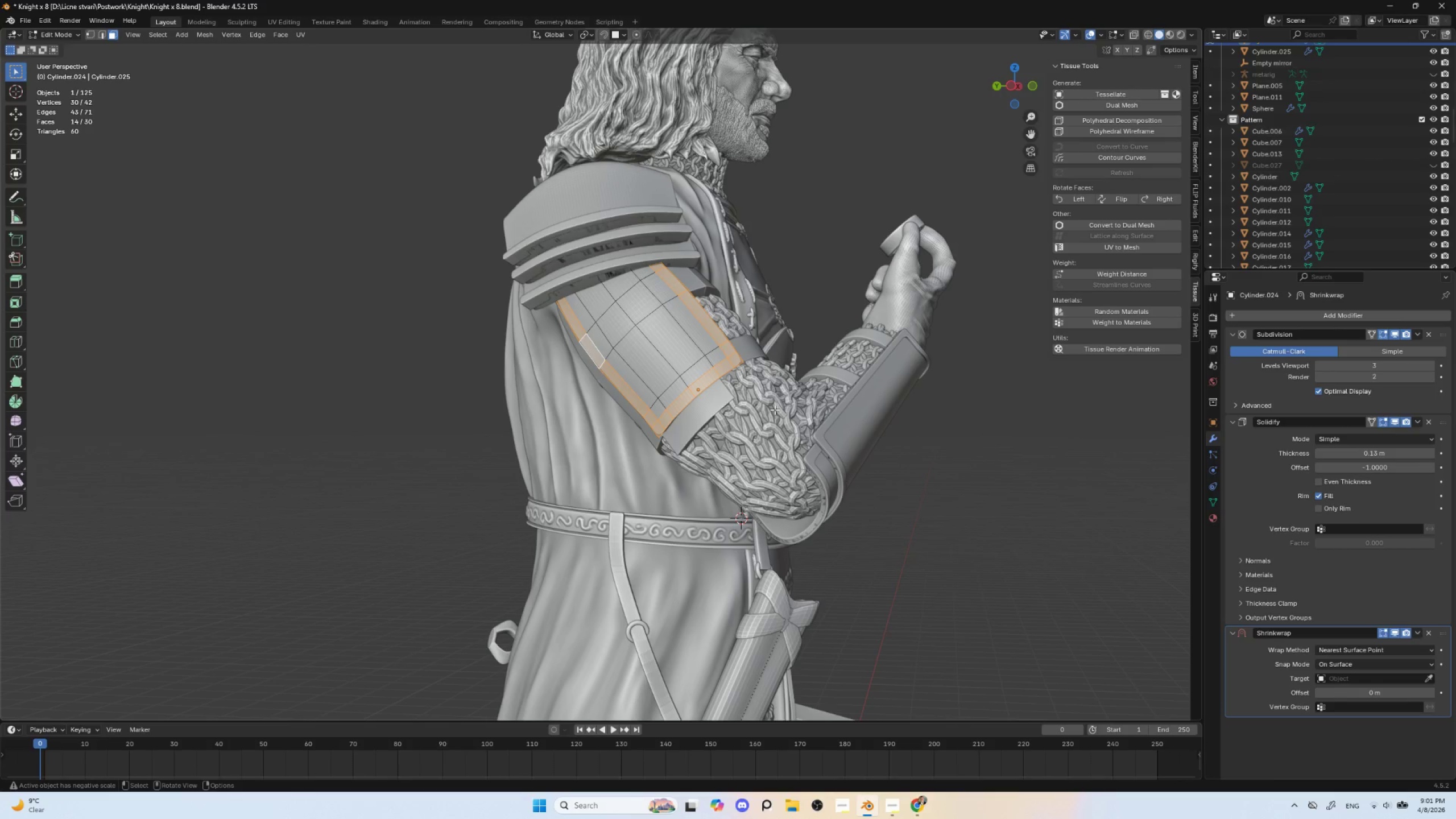 
key(Shift+D)
 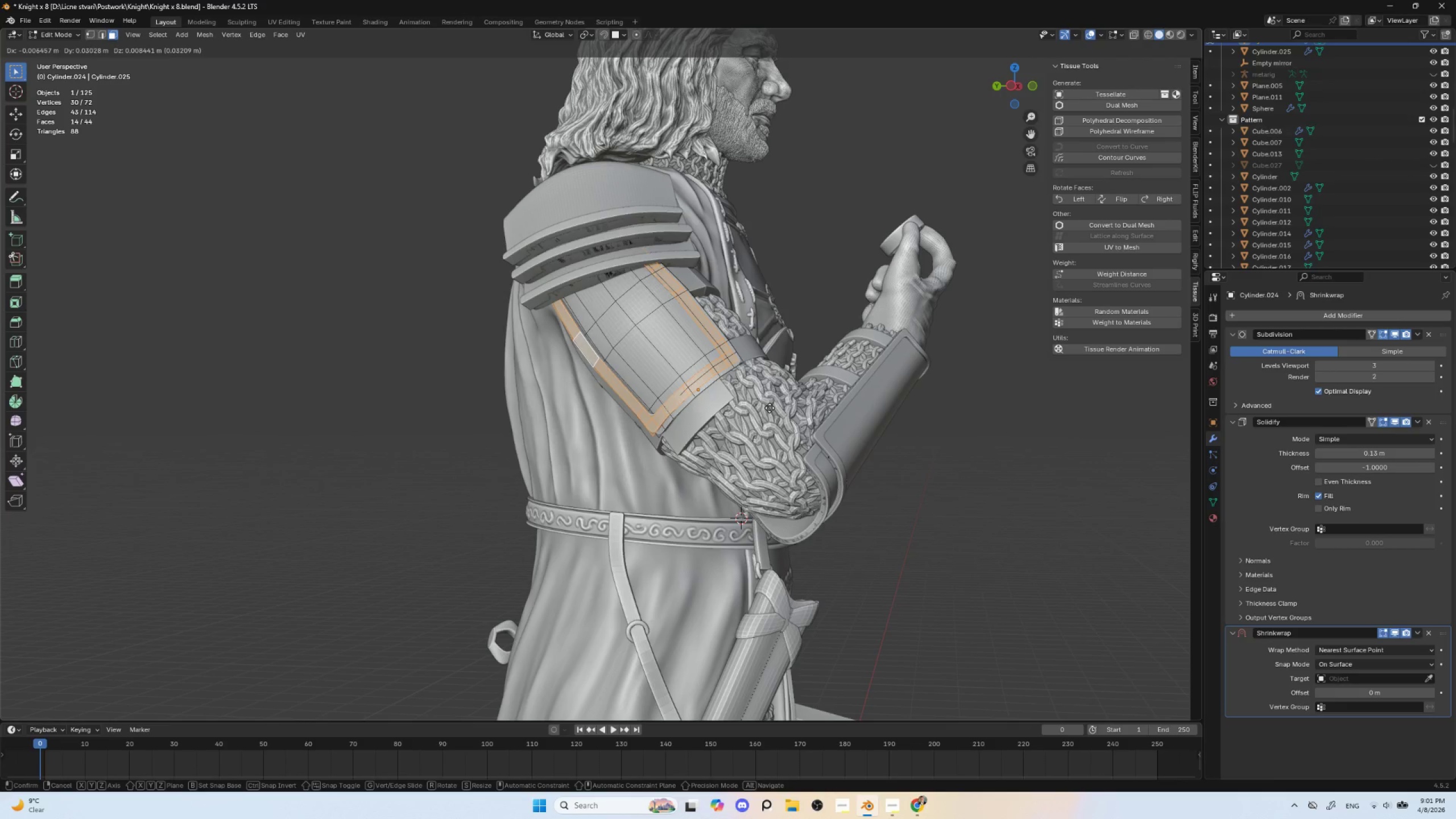 
key(Escape)
 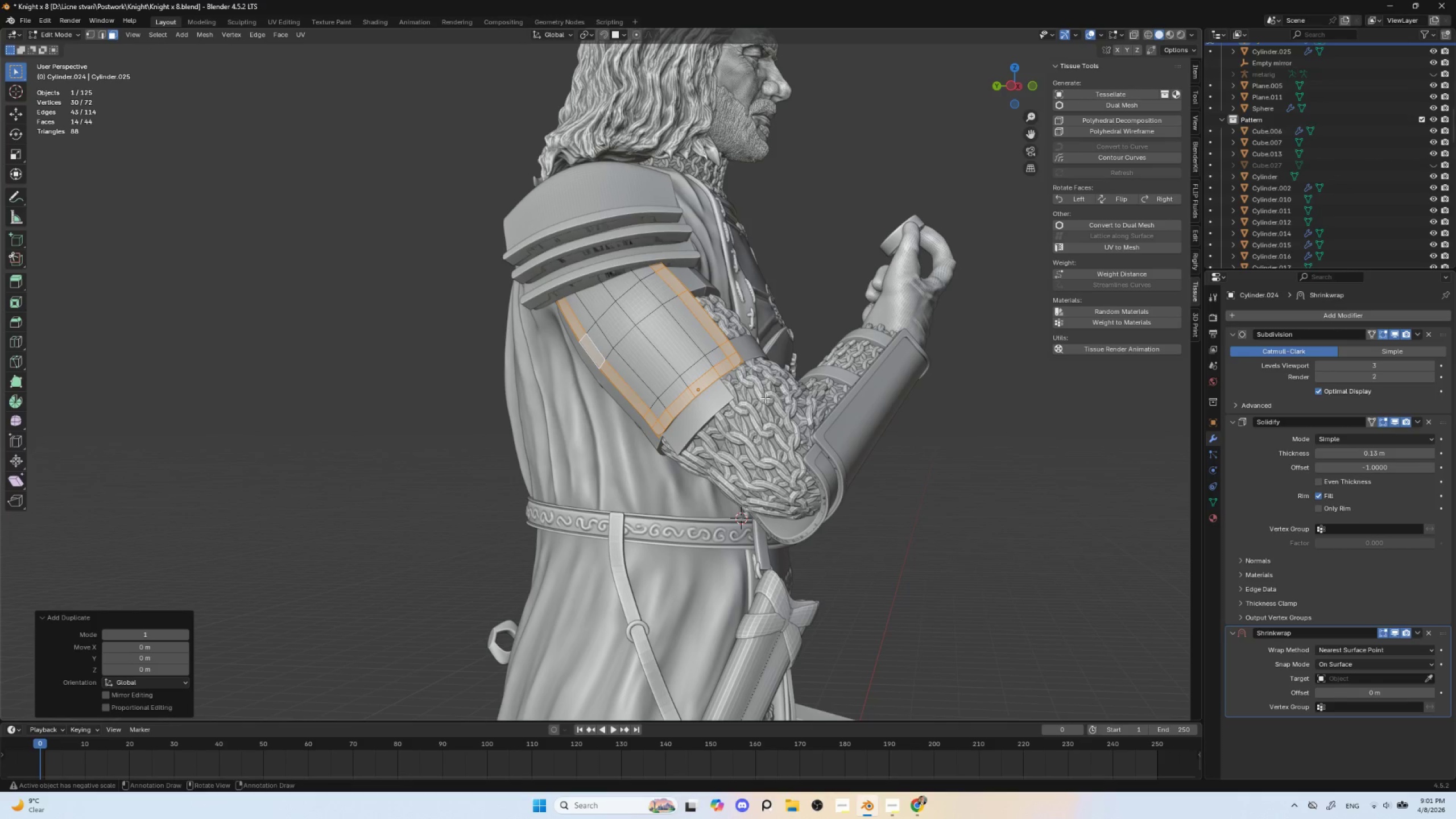 
key(Alt+S)
 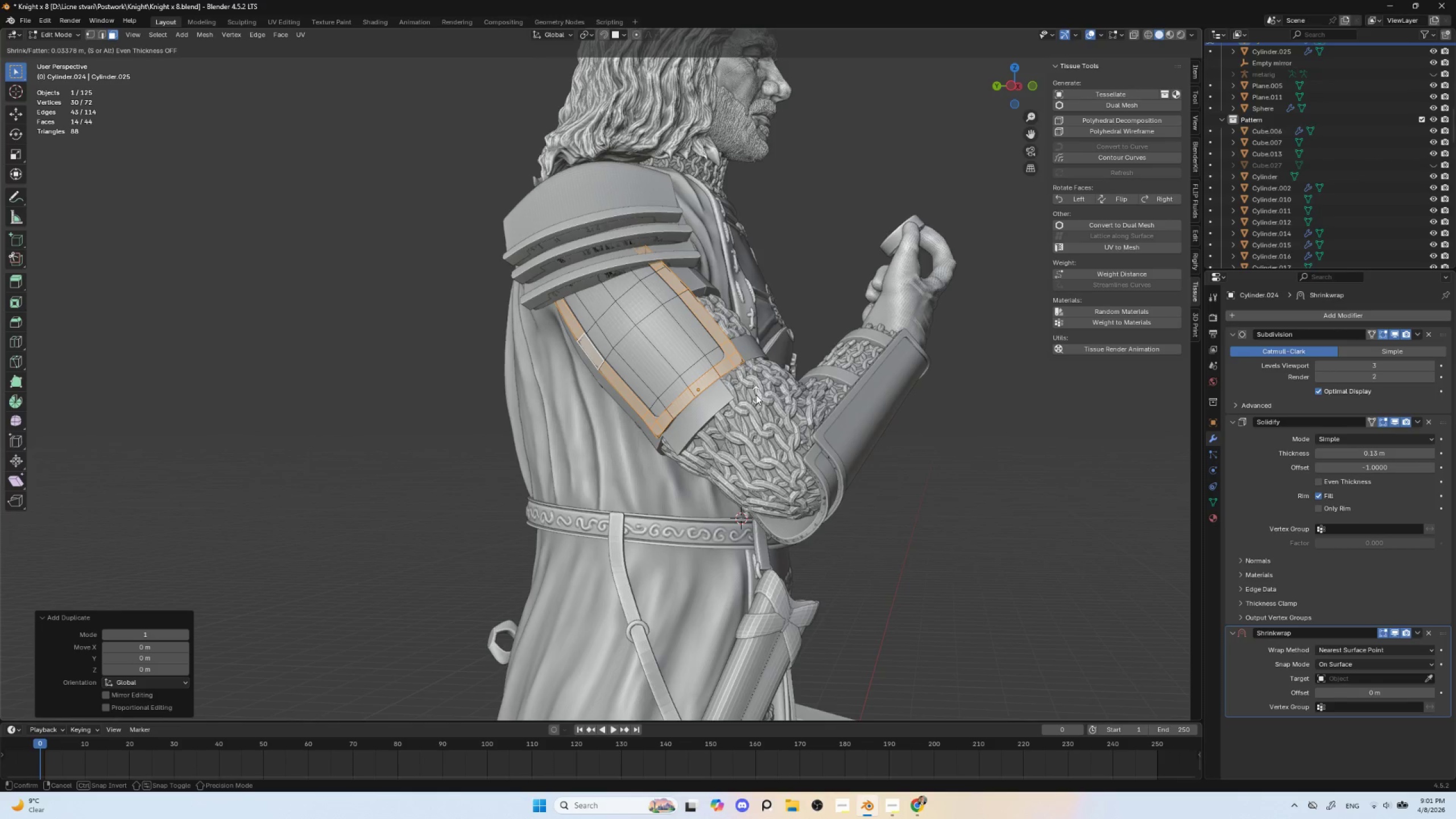 
left_click([756, 395])
 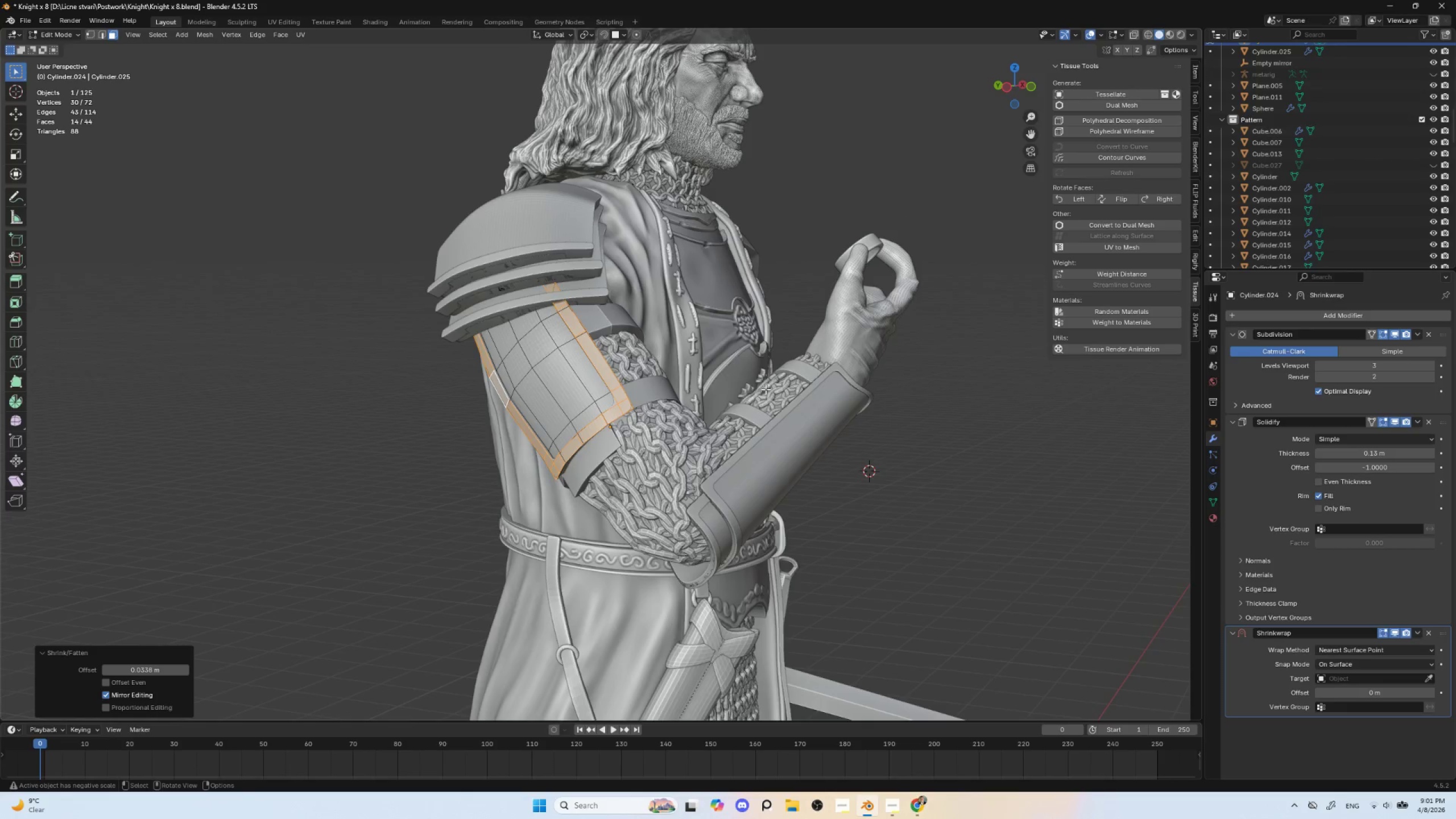 
scroll: coordinate [706, 439], scroll_direction: up, amount: 2.0
 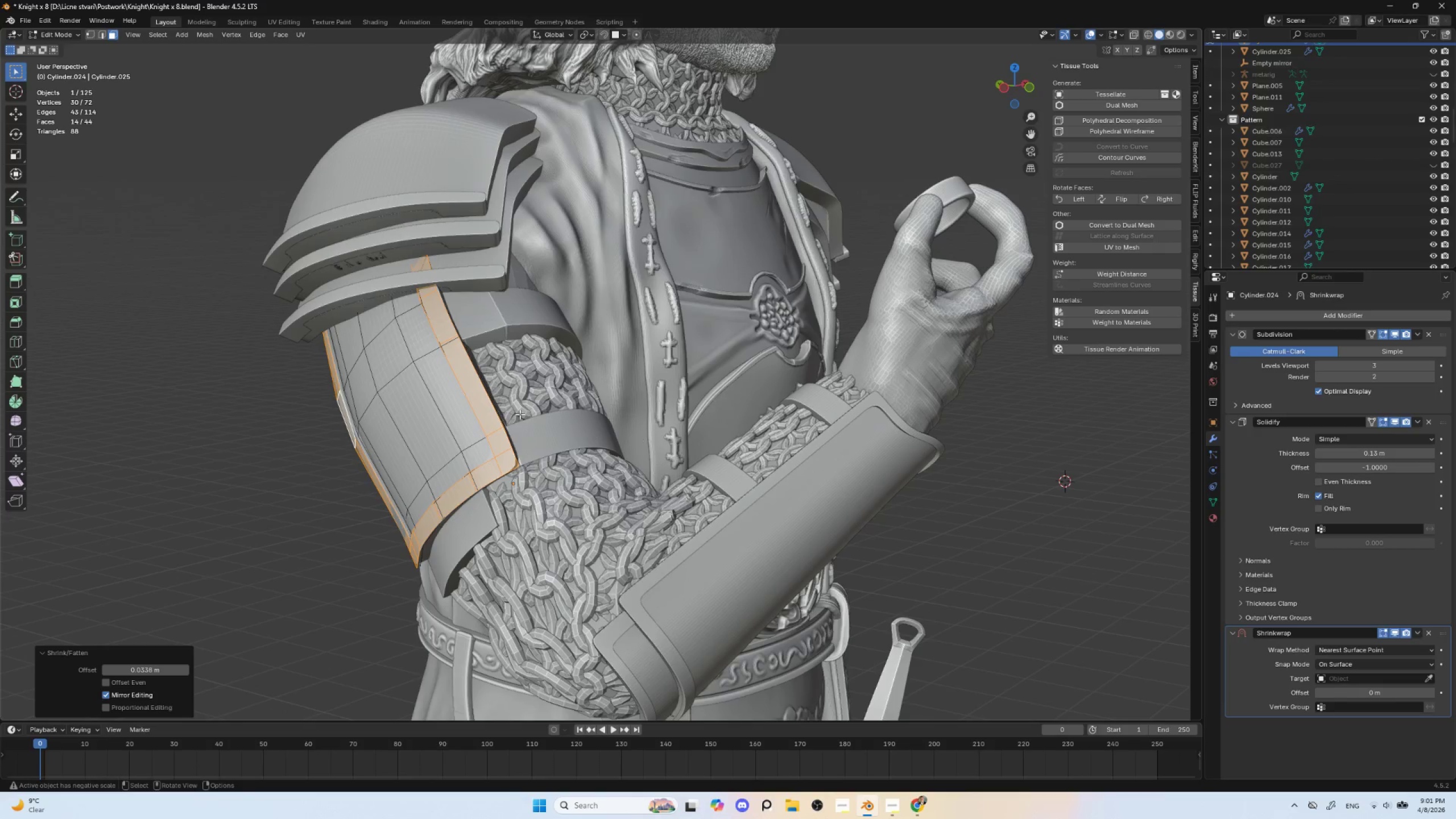 
key(Tab)
 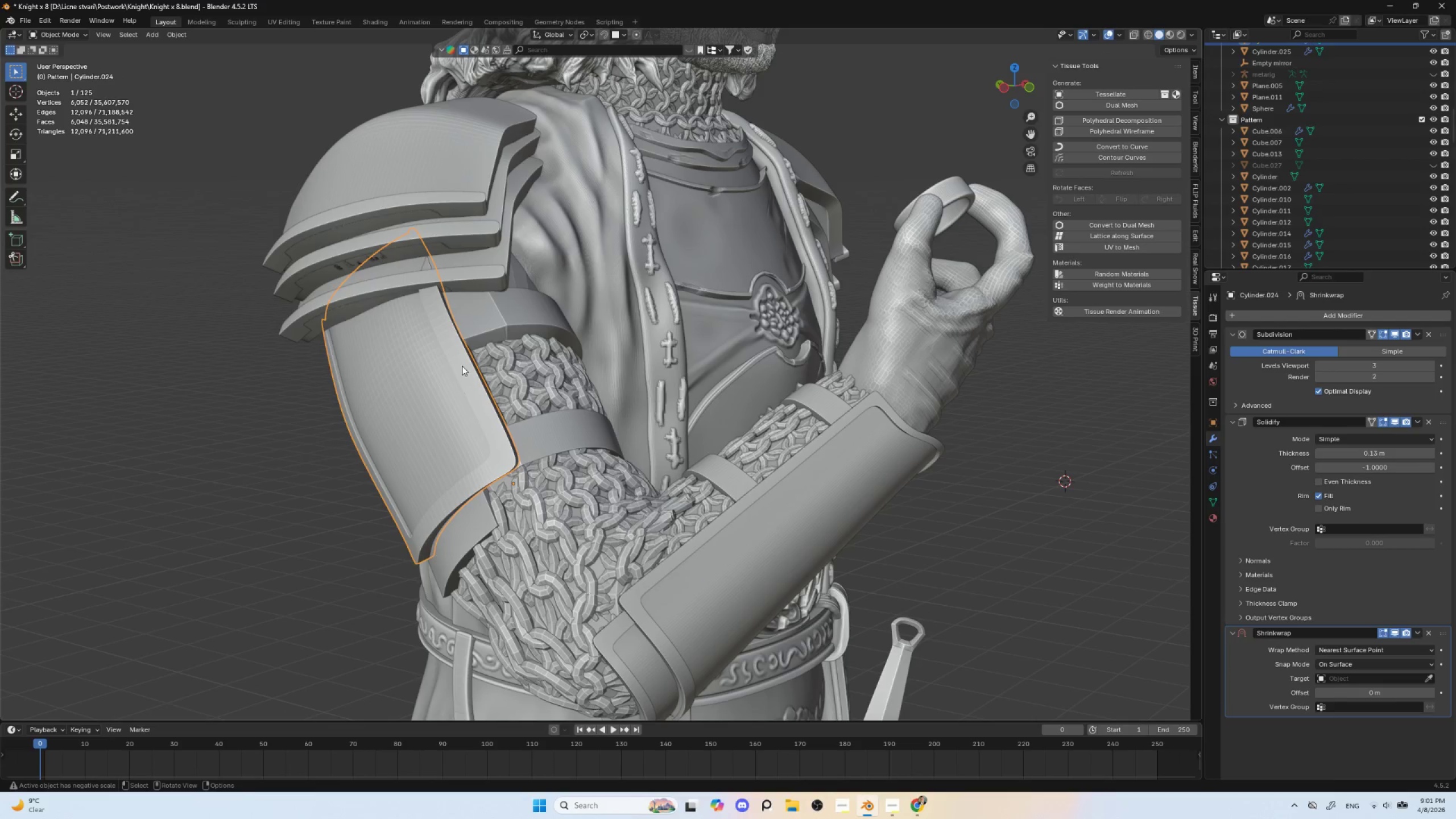 
key(Tab)
 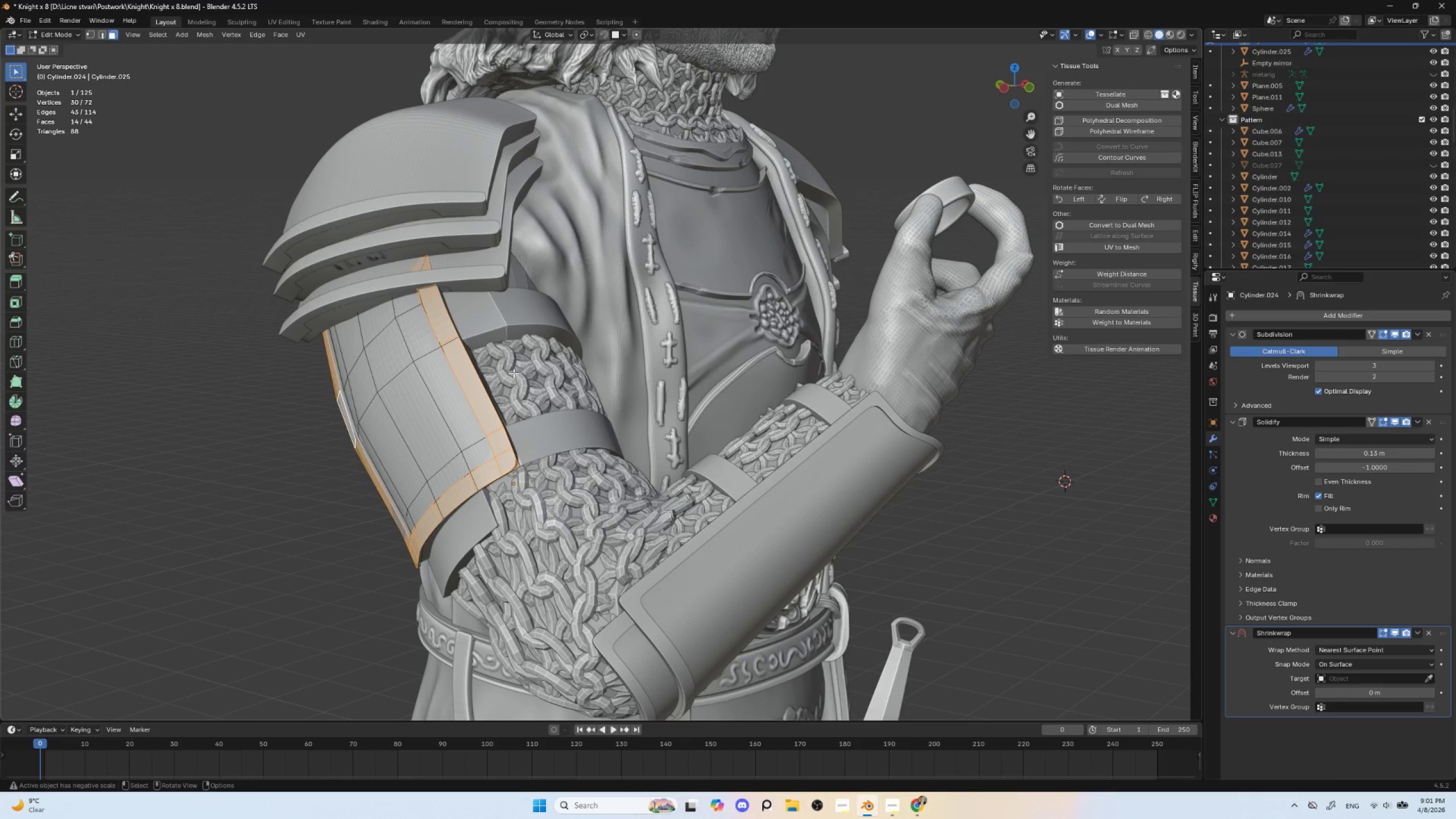 
key(P)
 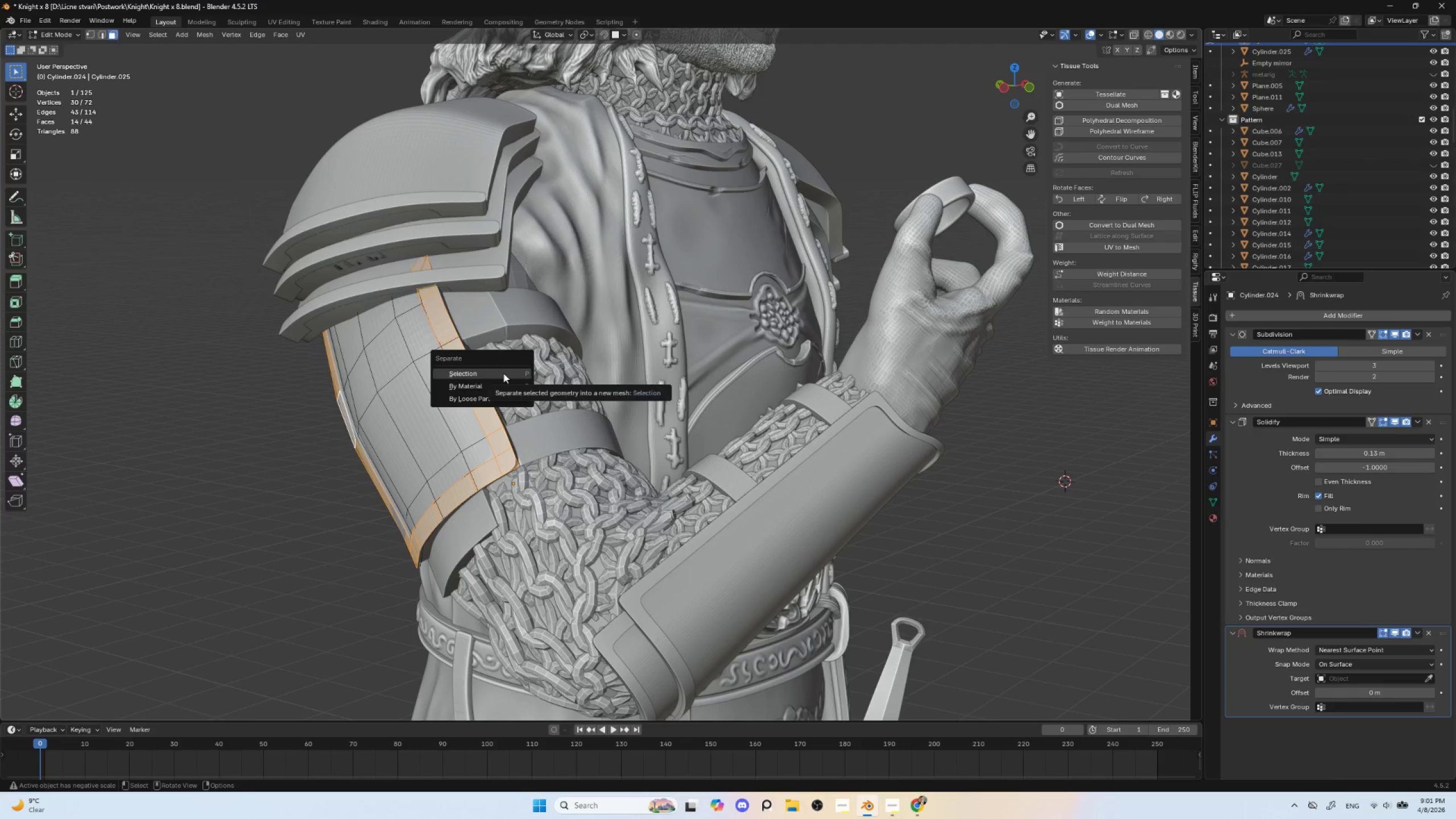 
left_click([503, 373])
 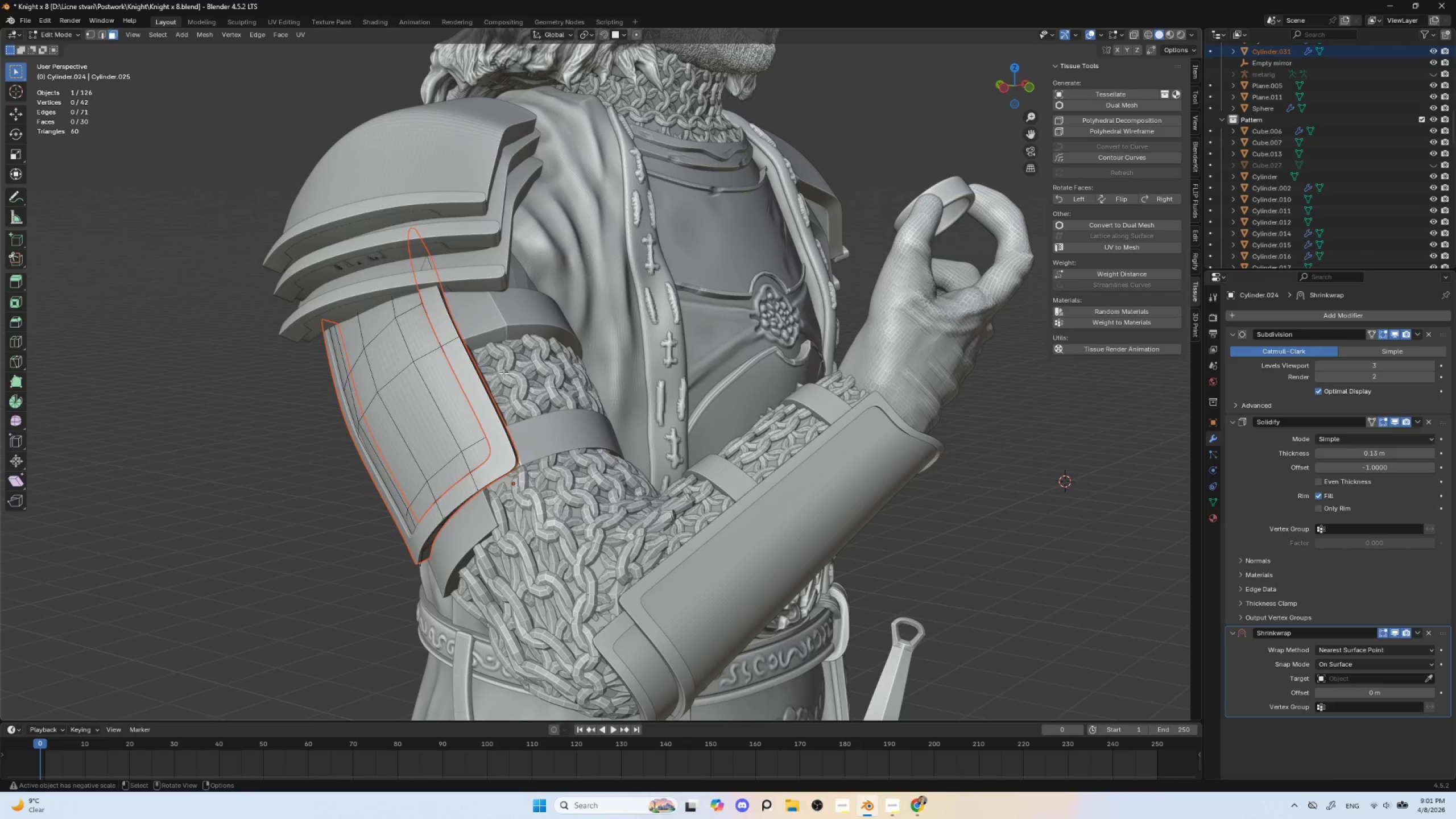 
key(Tab)
 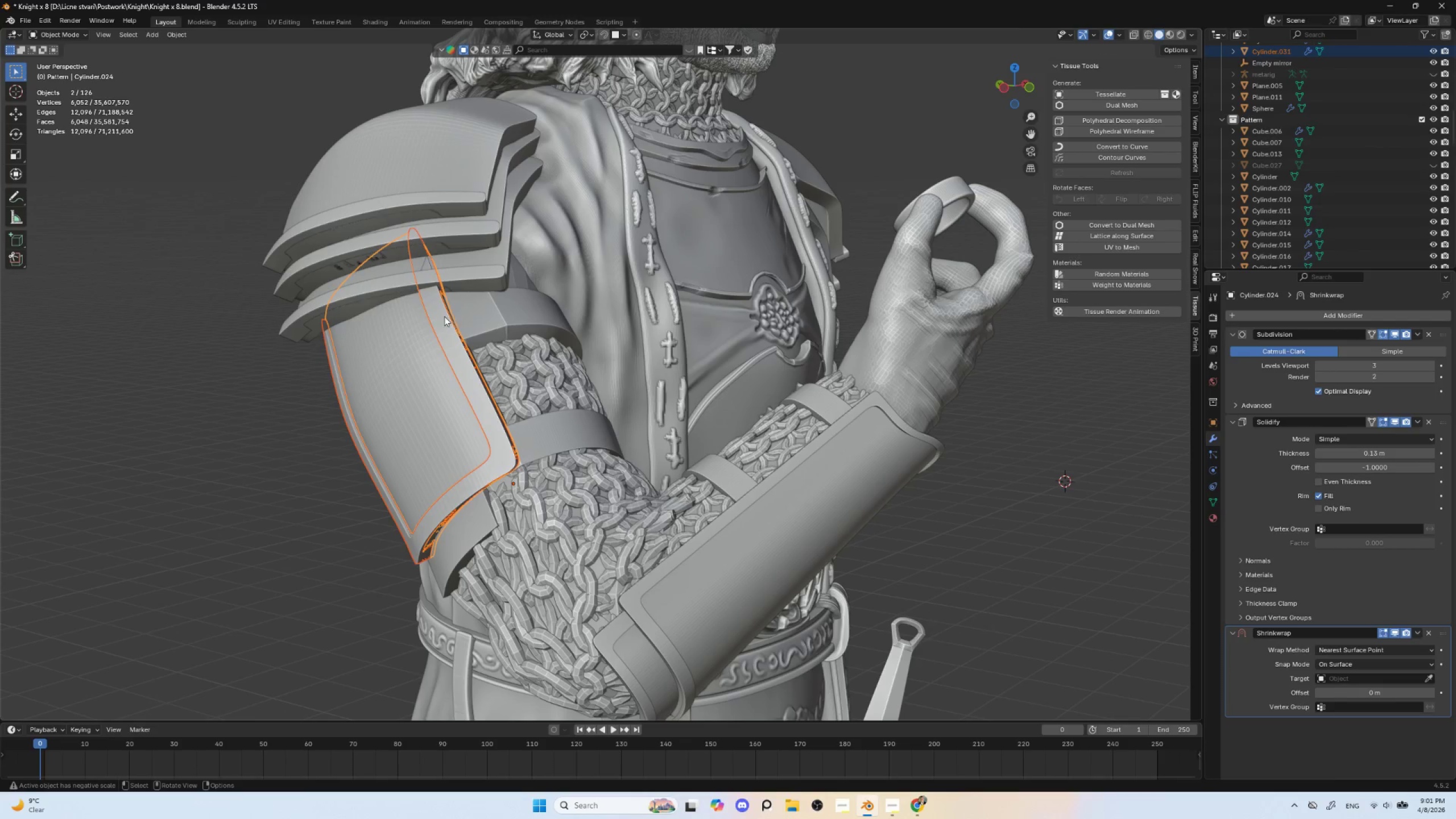 
left_click([440, 315])
 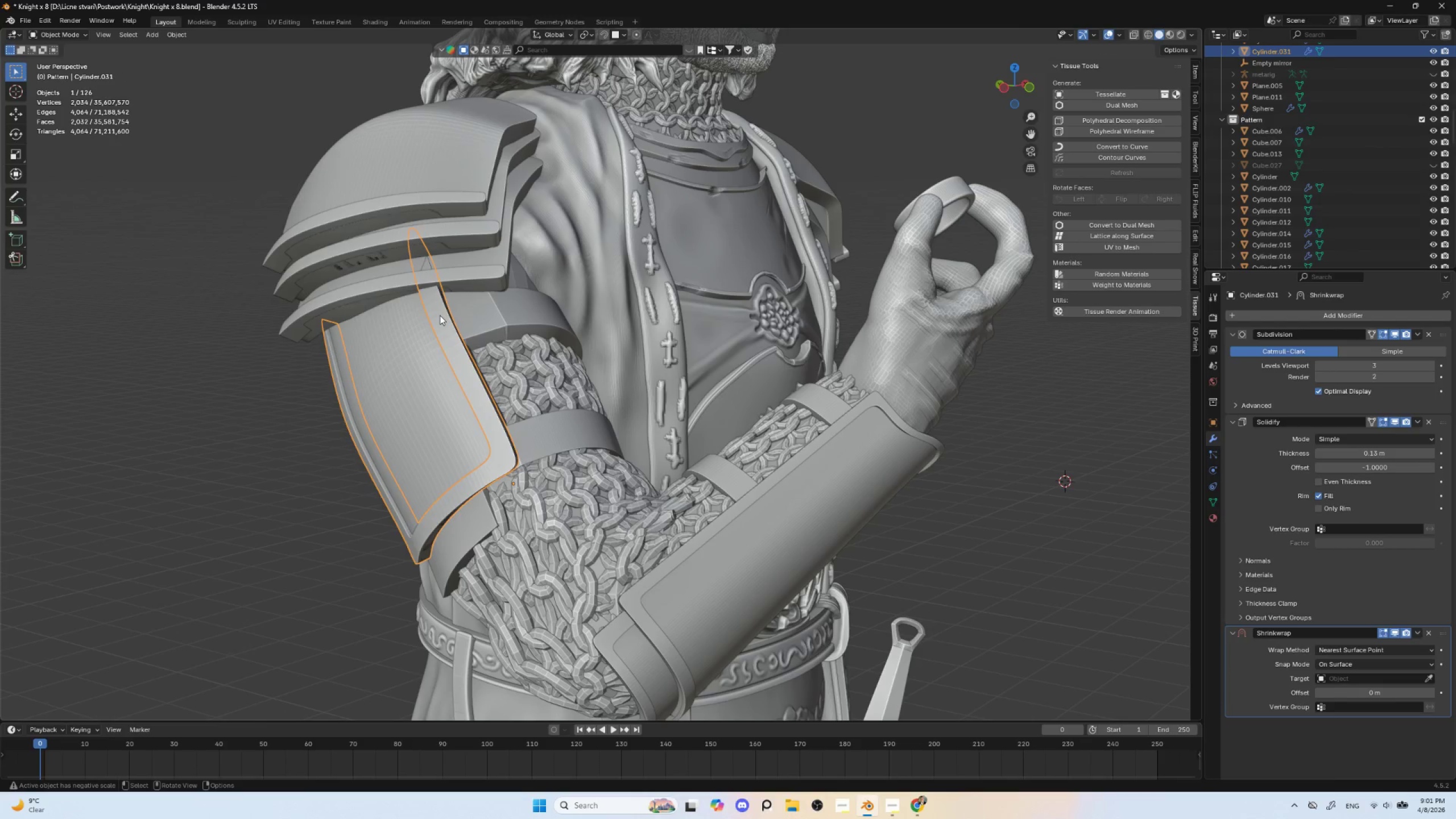 
key(Tab)
 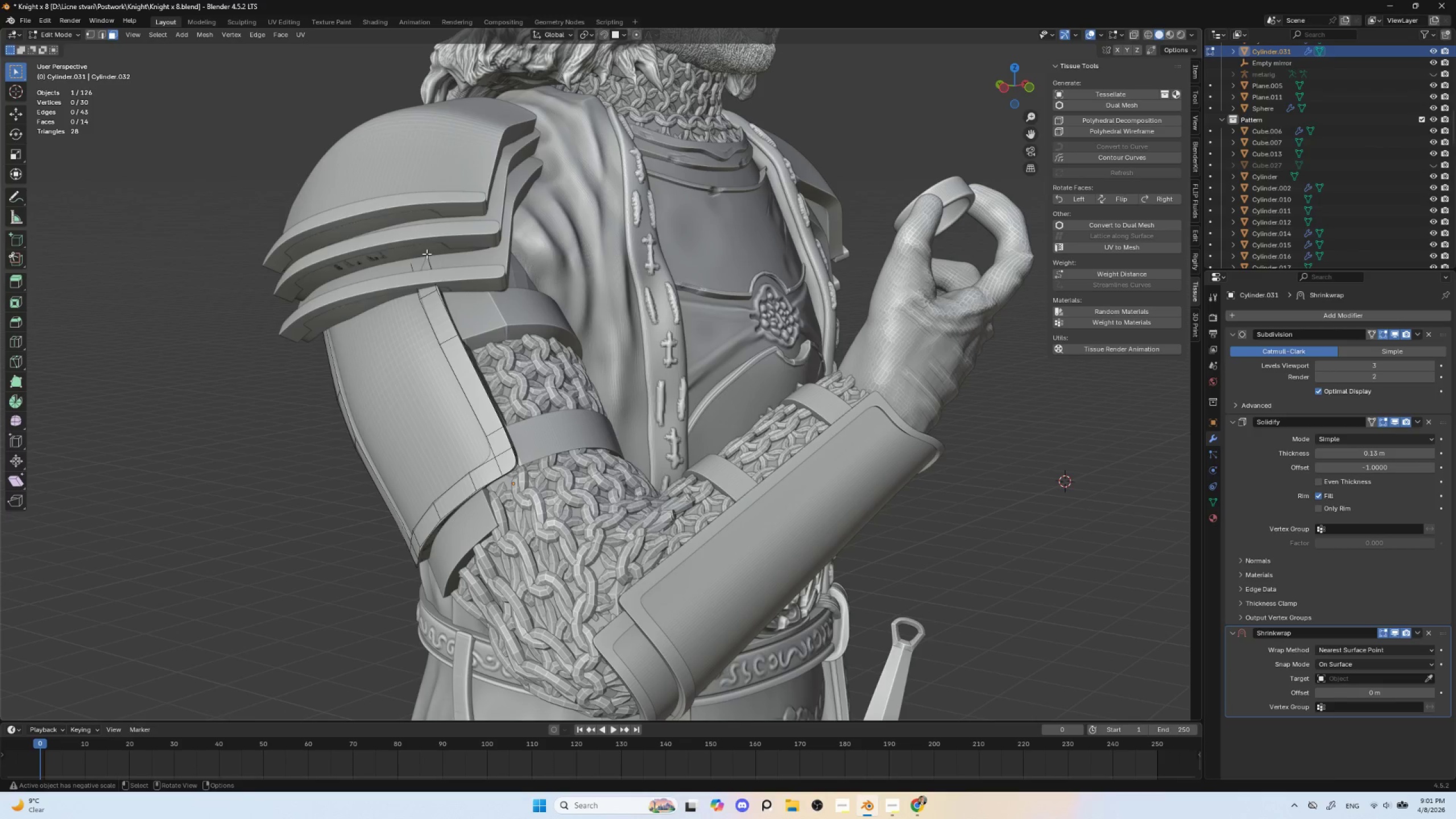 
left_click([425, 253])
 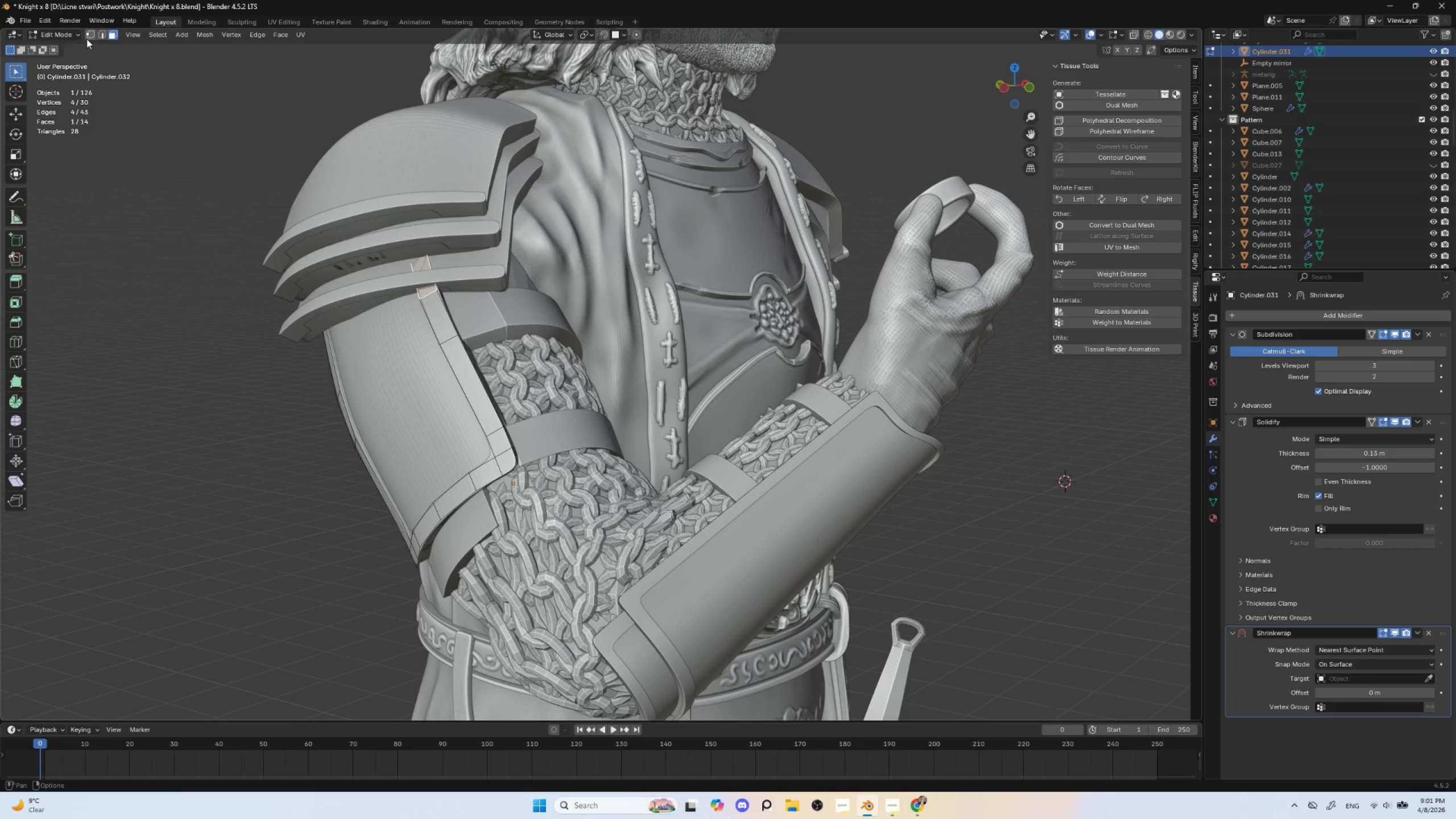 
left_click([104, 33])
 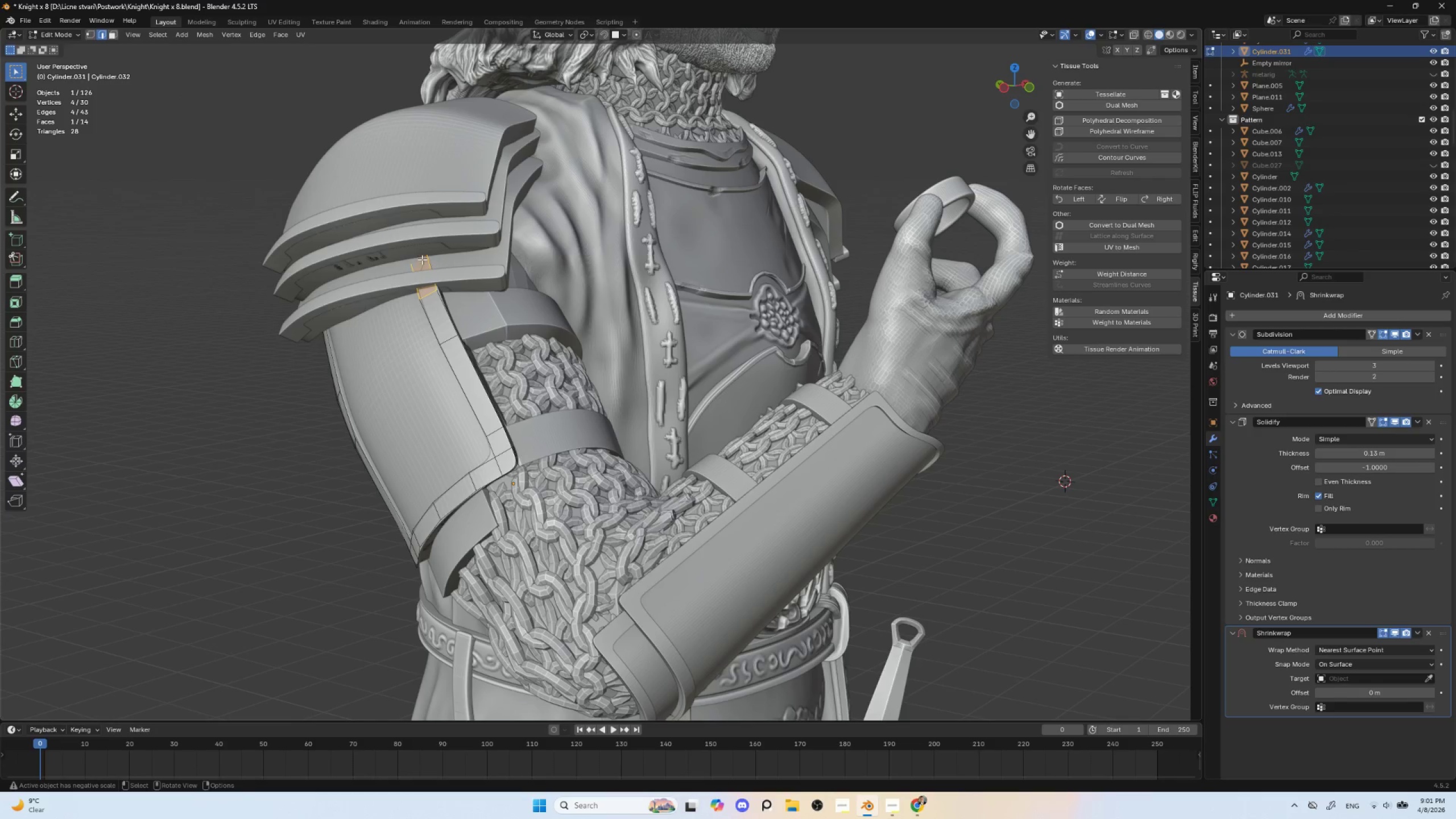 
left_click([419, 253])
 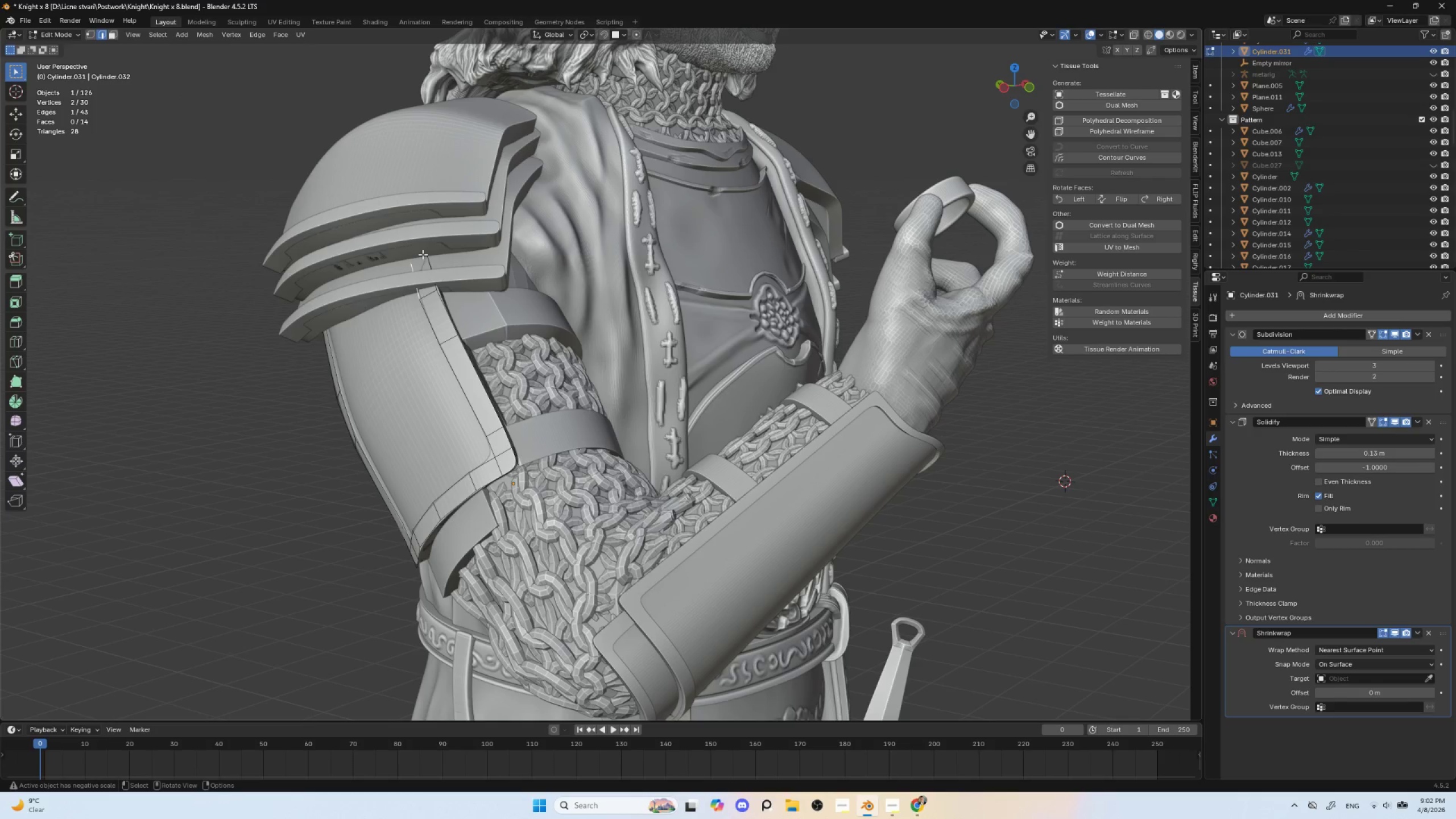 
left_click([424, 255])
 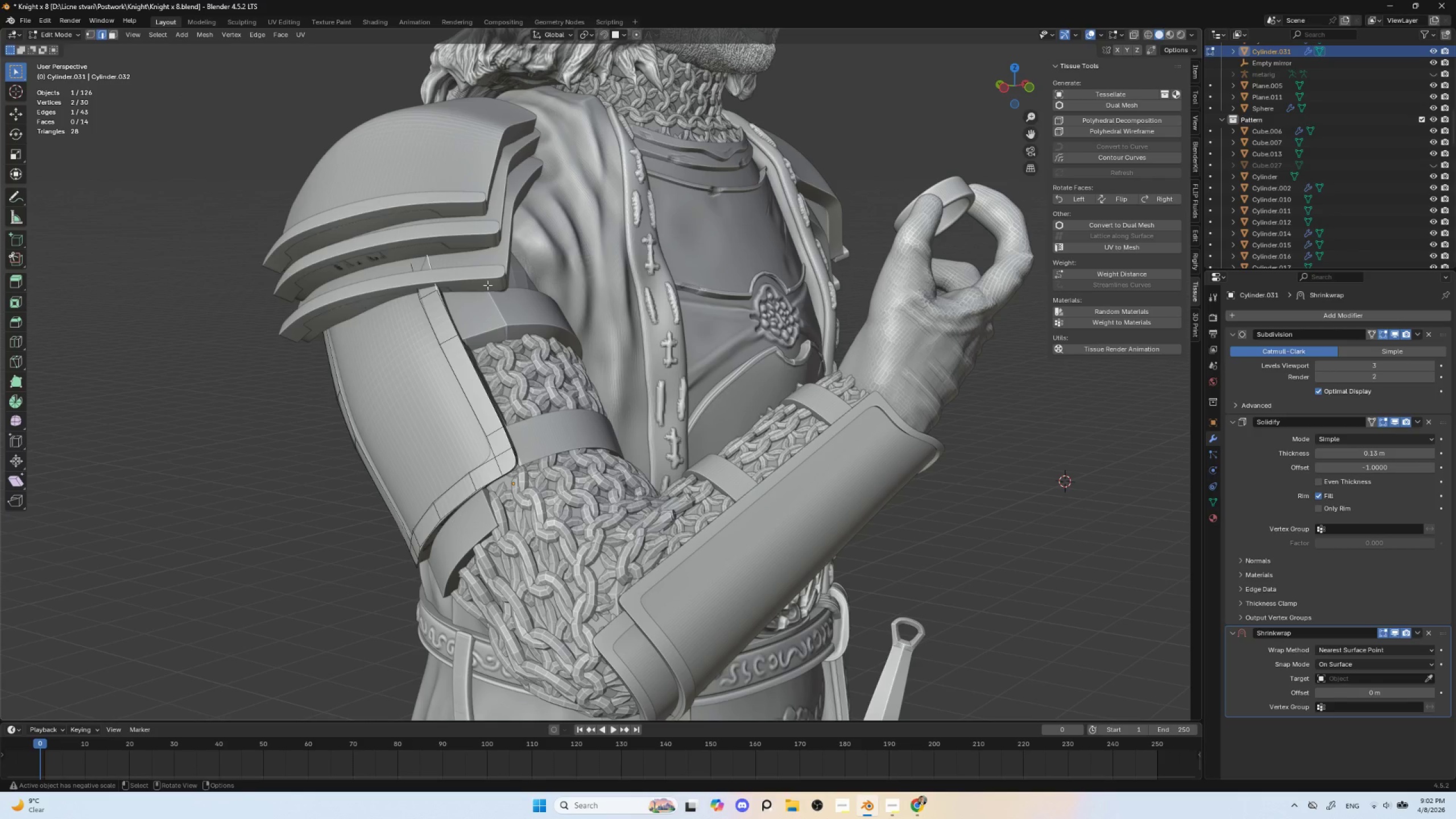 
type(gyy)
 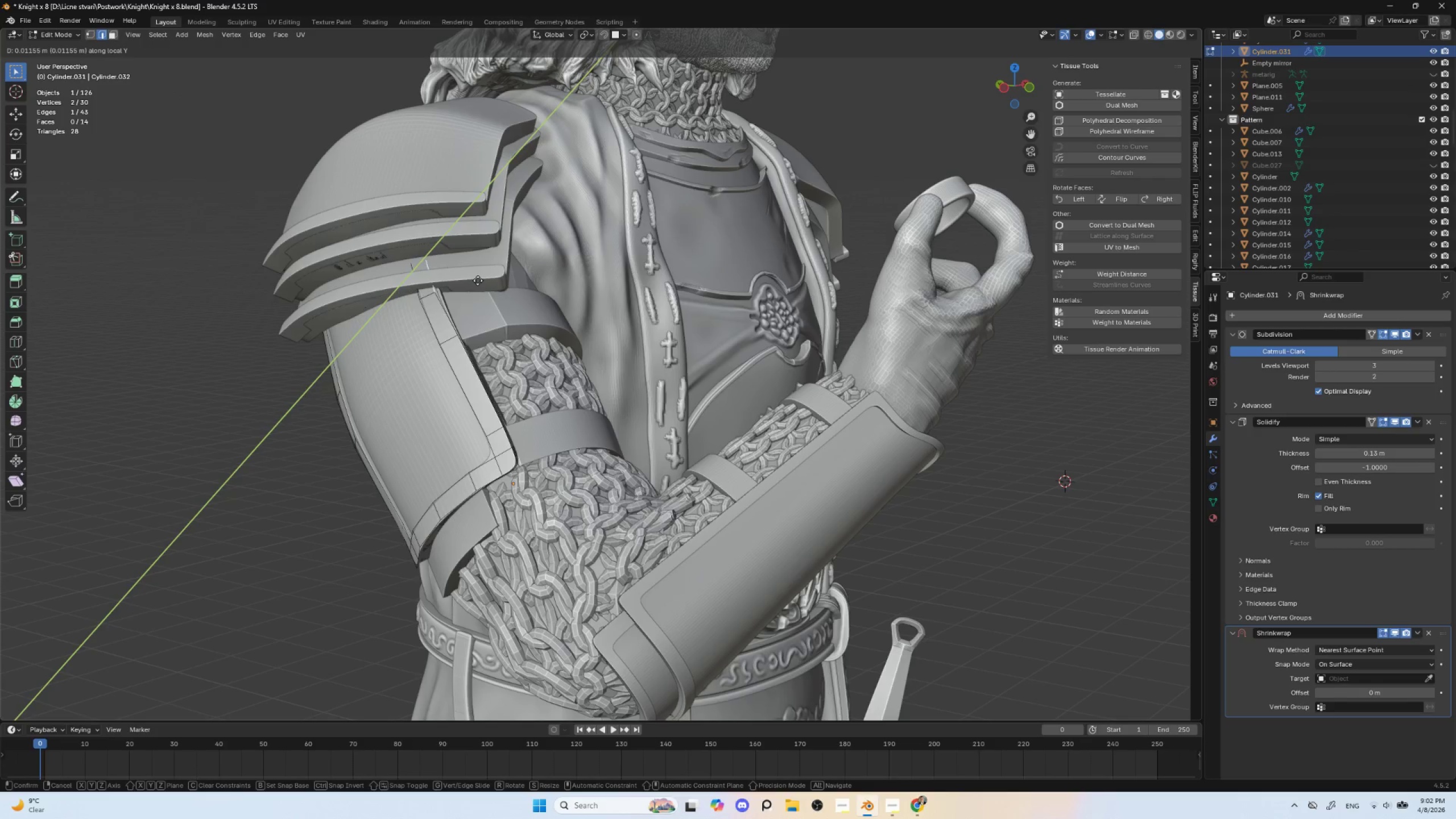 
key(Escape)
 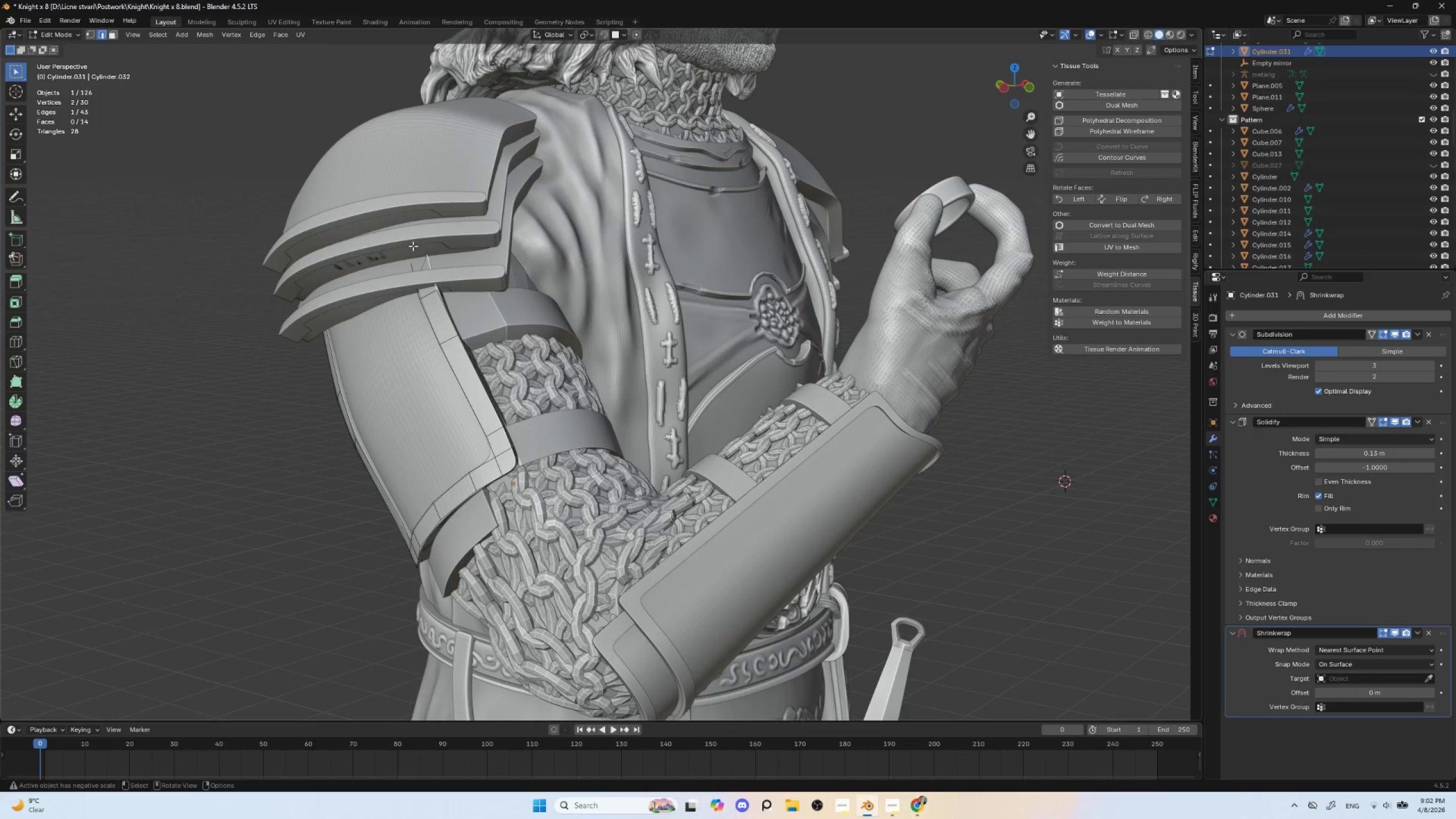 
left_click([415, 251])
 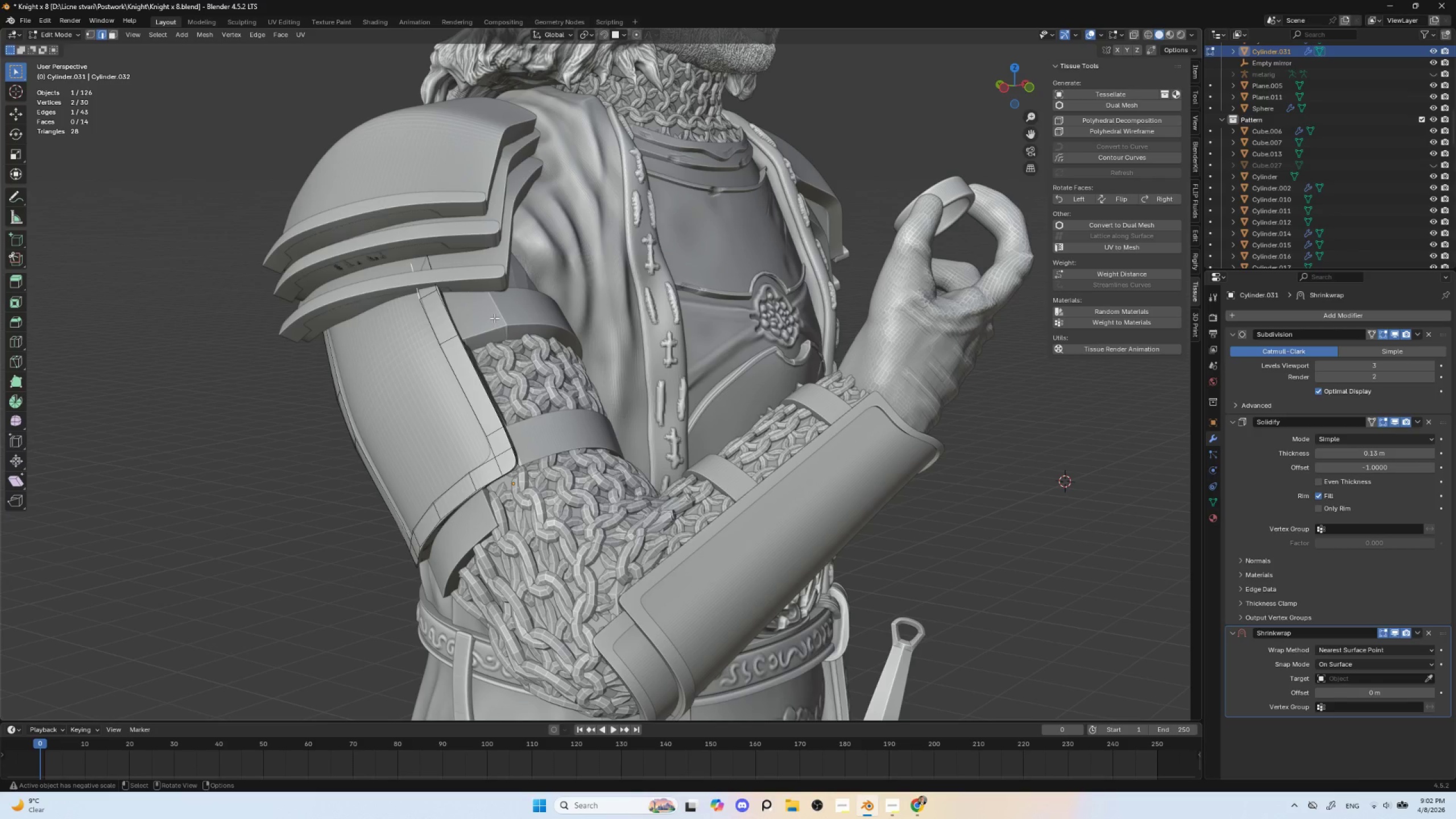 
key(NumpadDivide)
 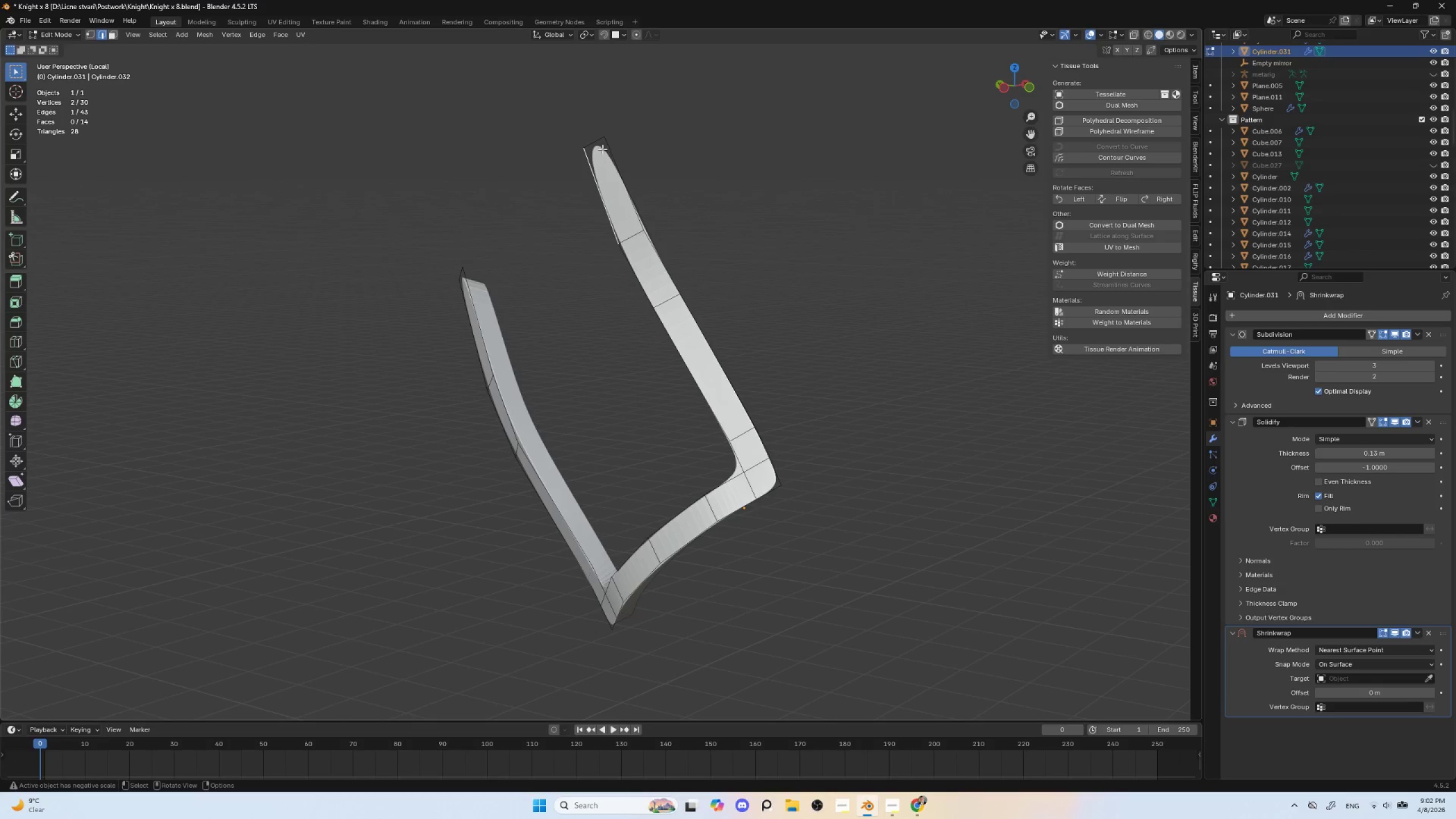 
left_click([595, 145])
 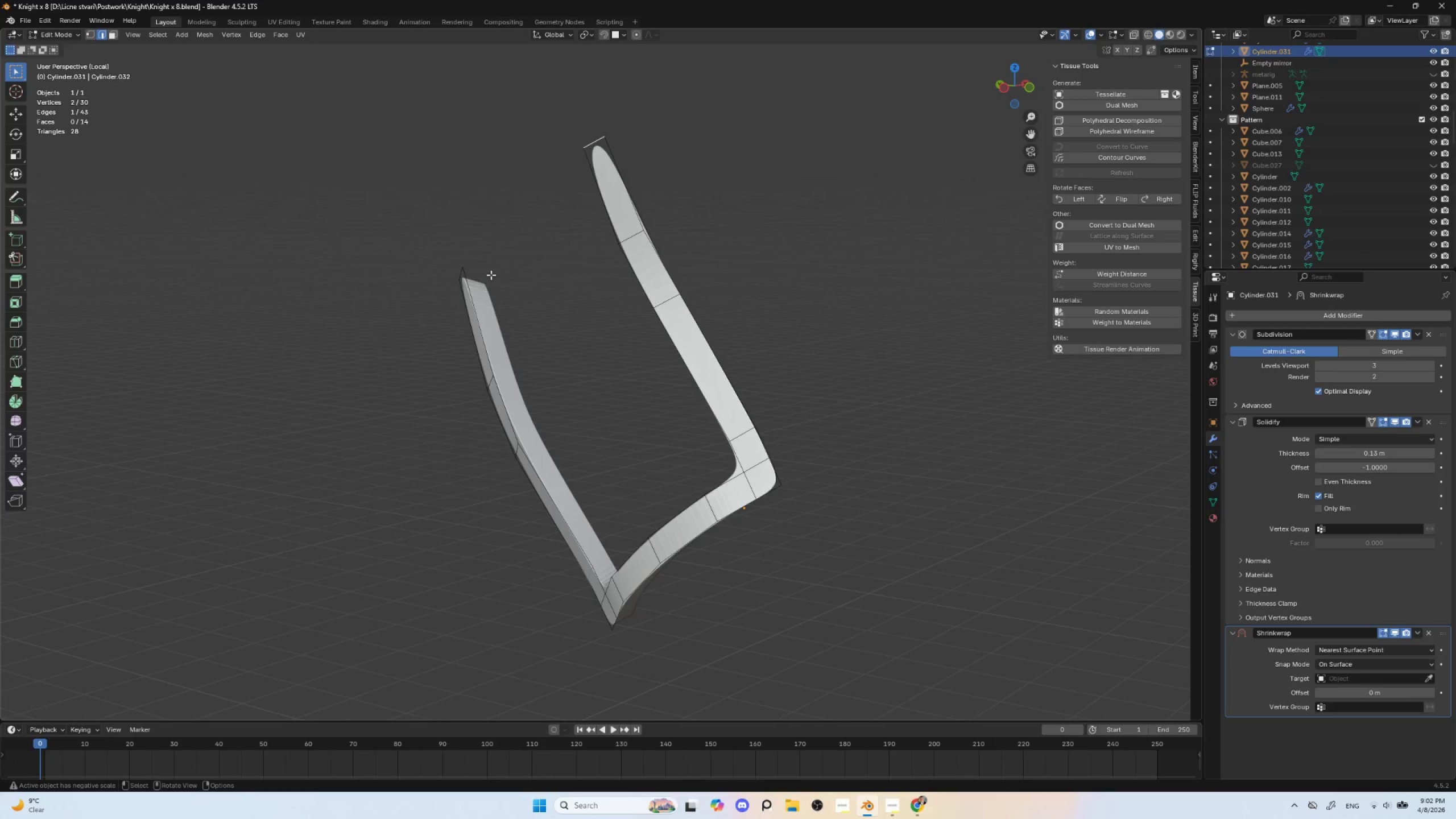 
hold_key(key=ShiftLeft, duration=0.86)
 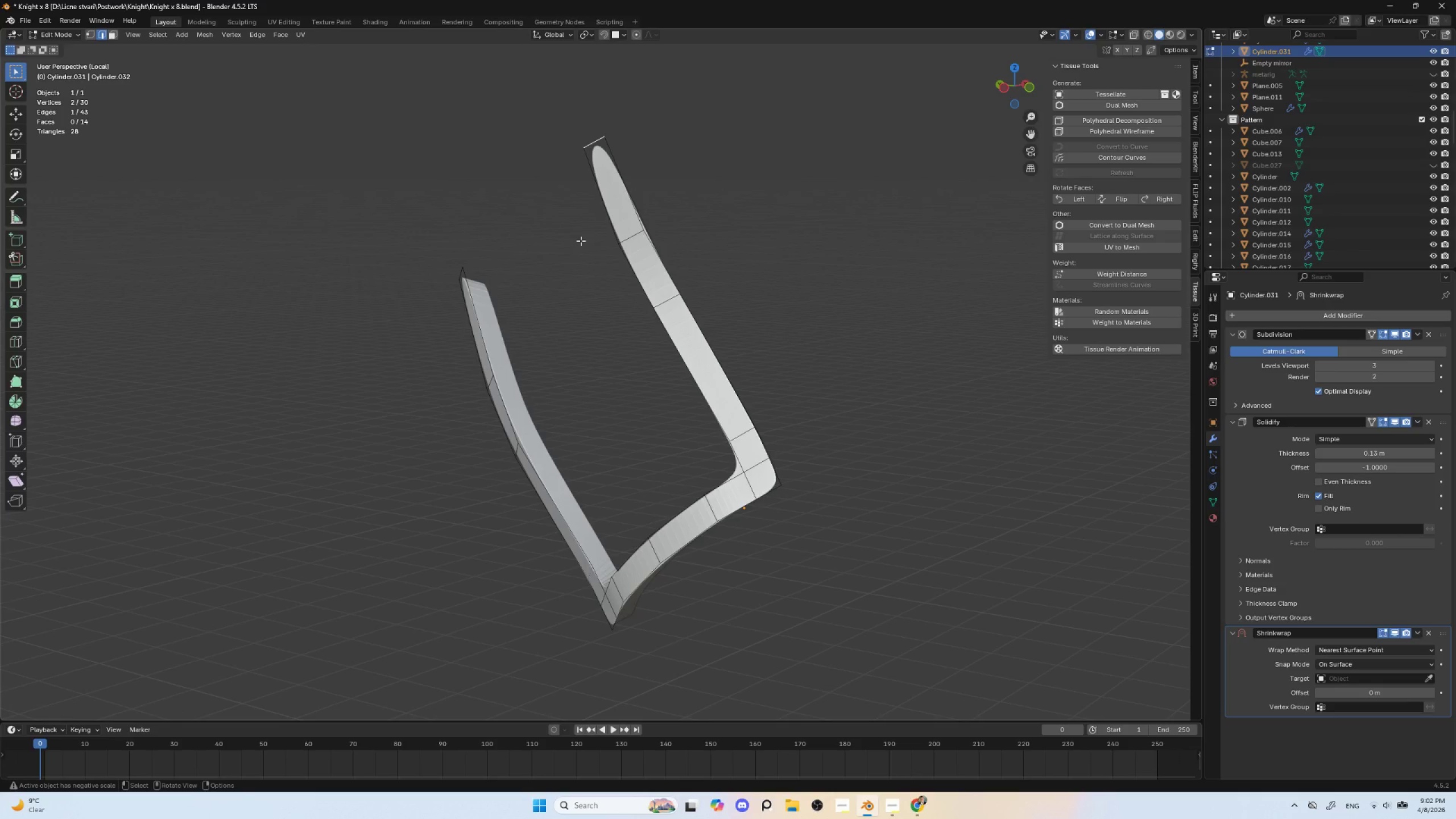 
type(/gyy)
 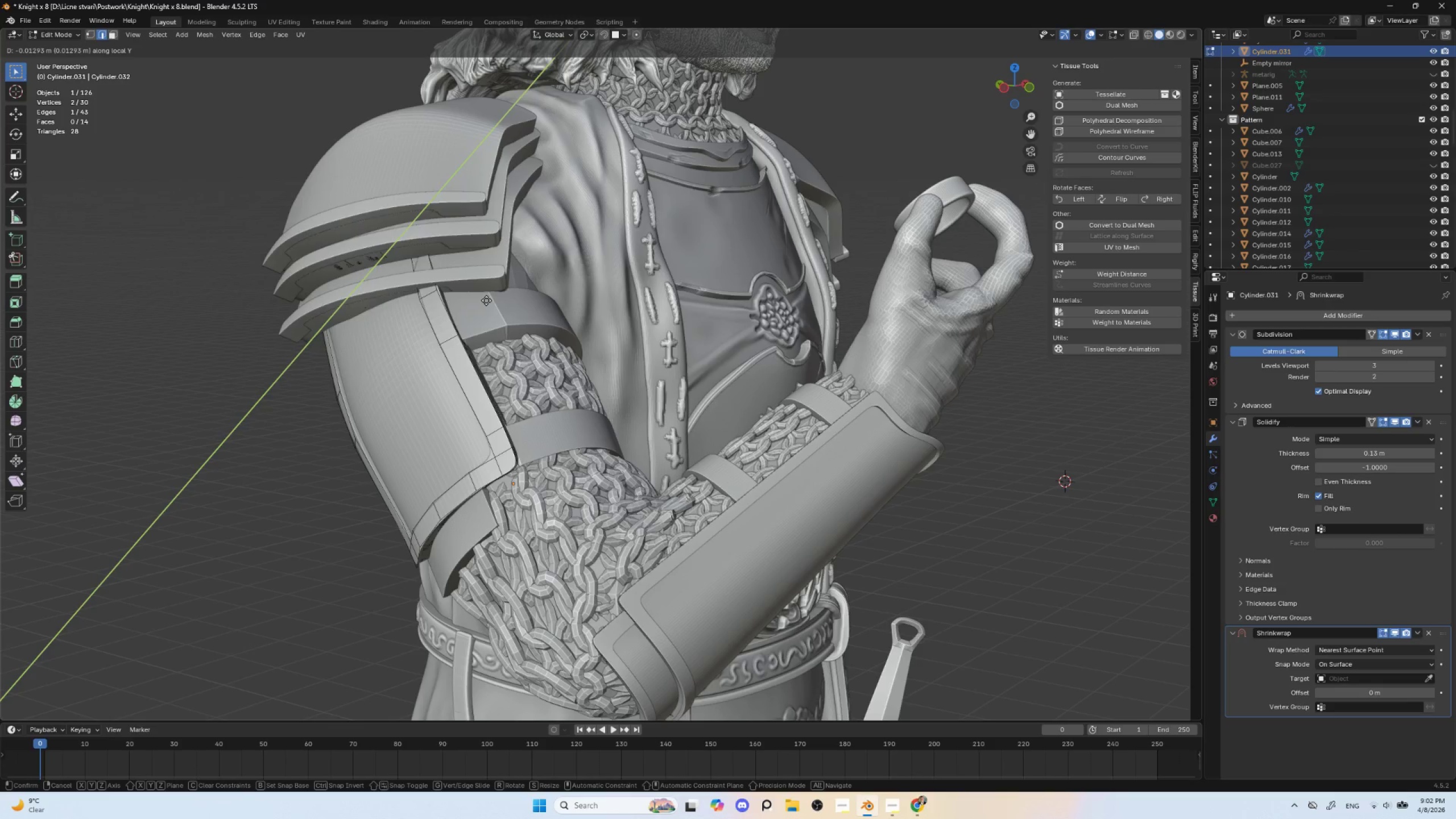 
type(xx)
 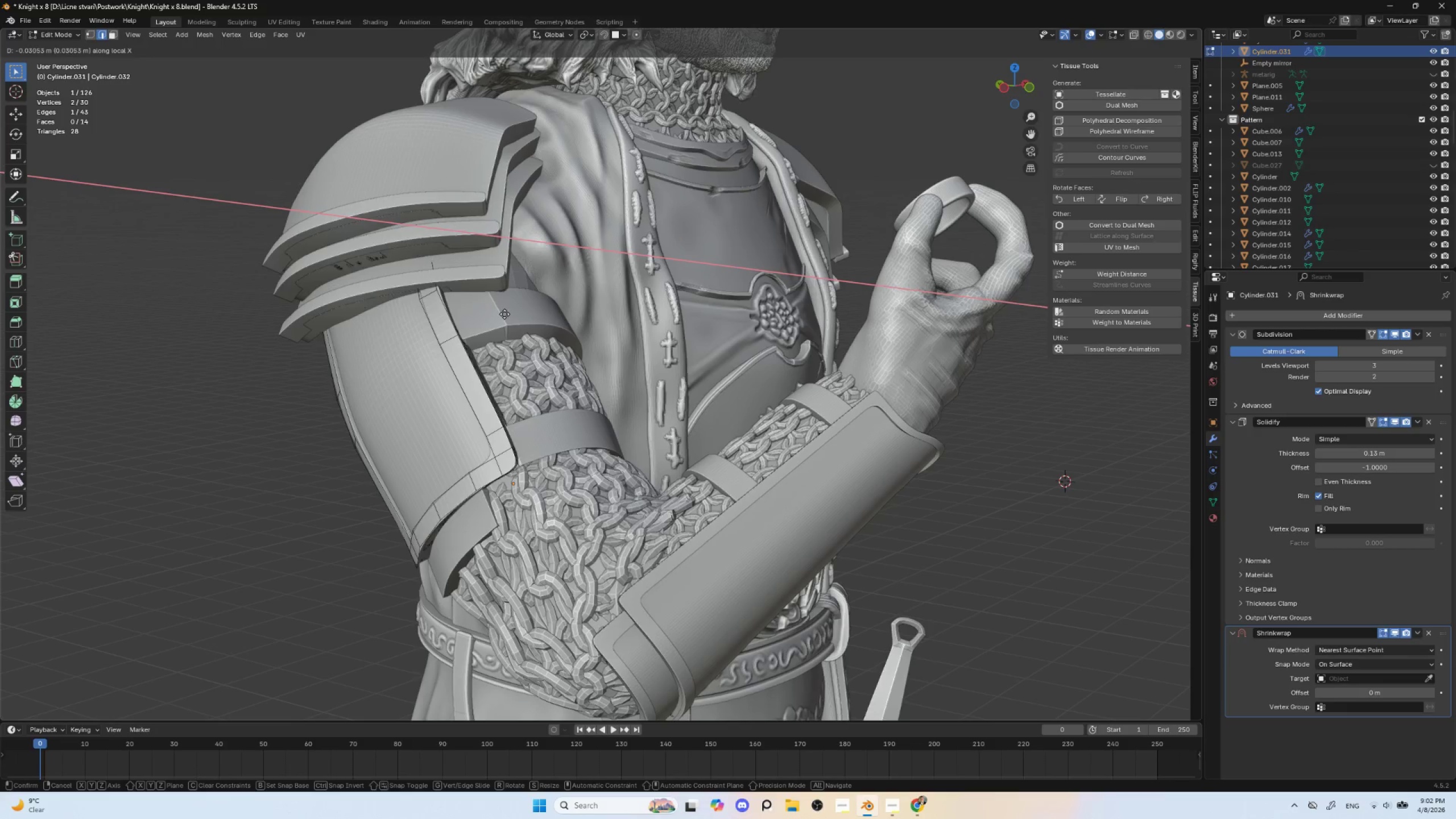 
left_click([504, 314])
 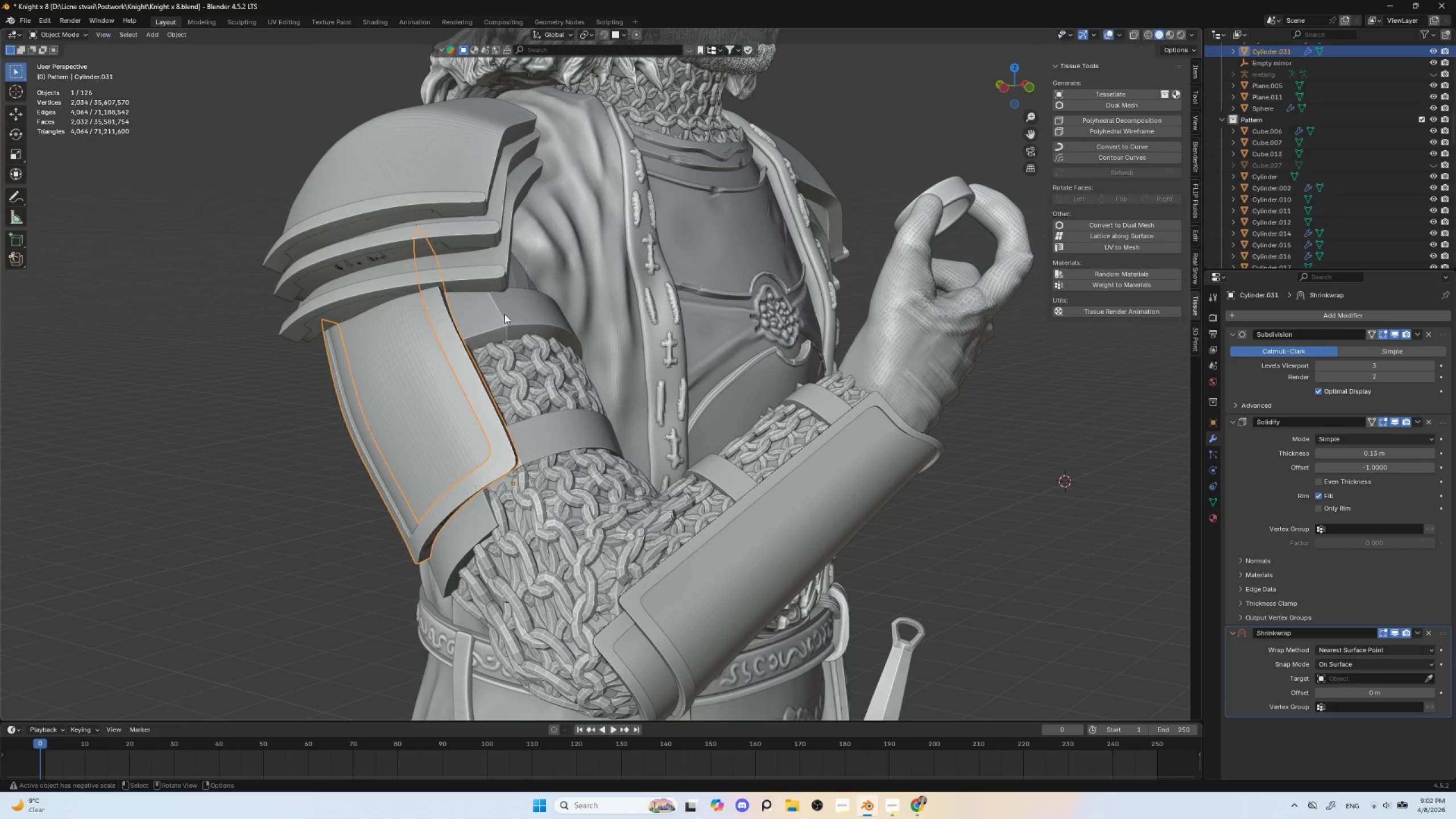 
key(Tab)
 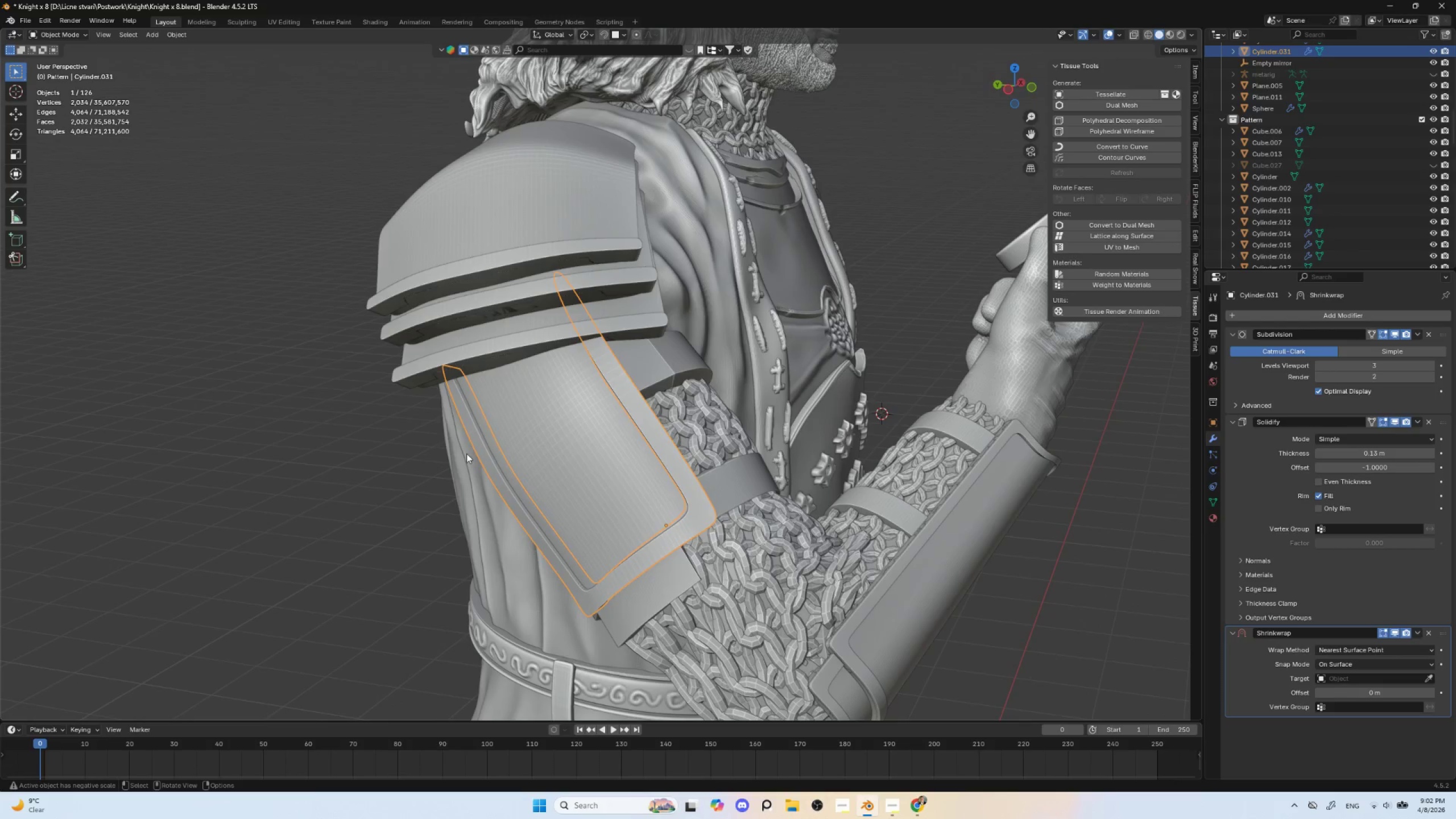 
left_click([361, 443])
 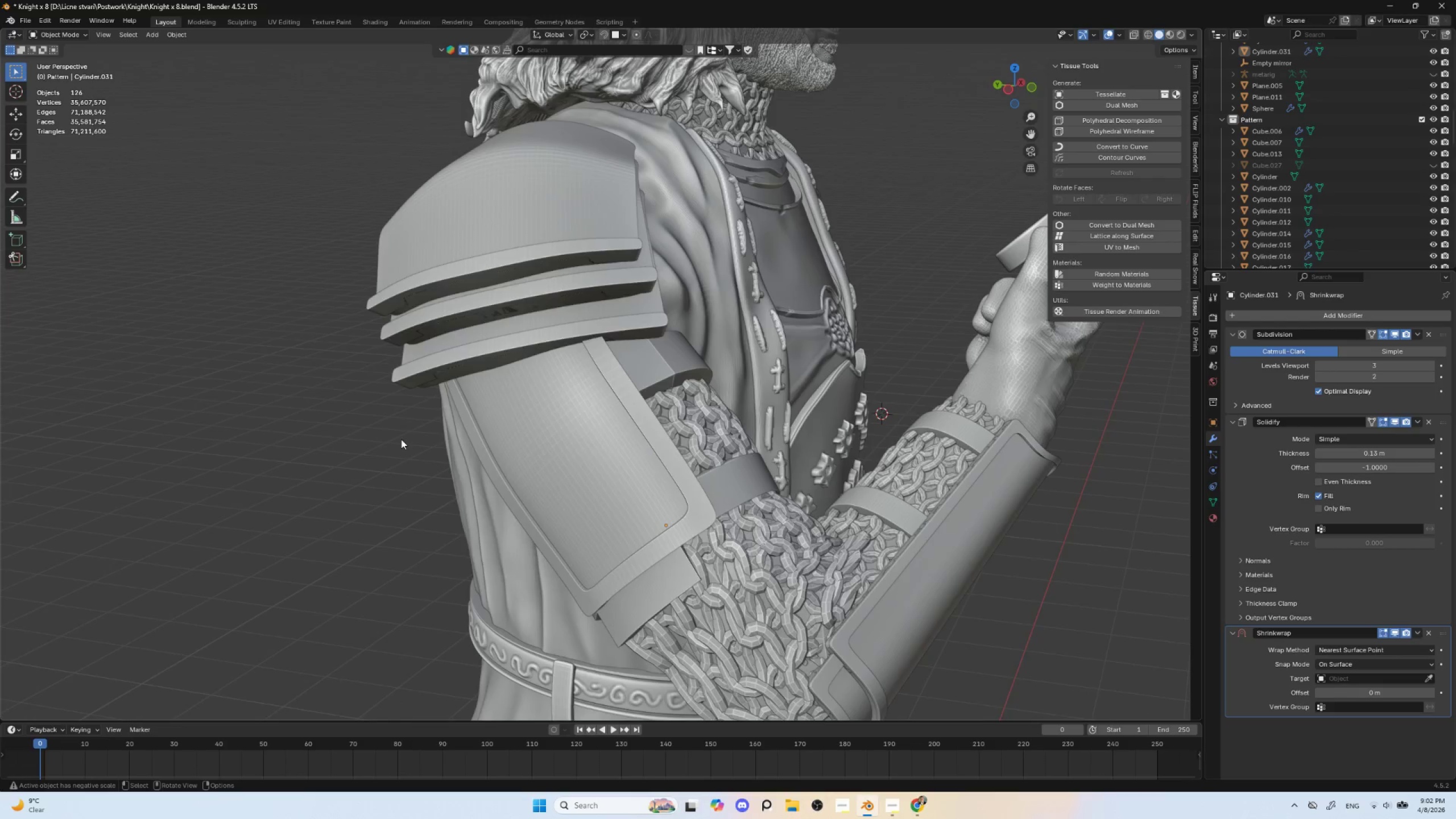 
scroll: coordinate [401, 439], scroll_direction: down, amount: 2.0
 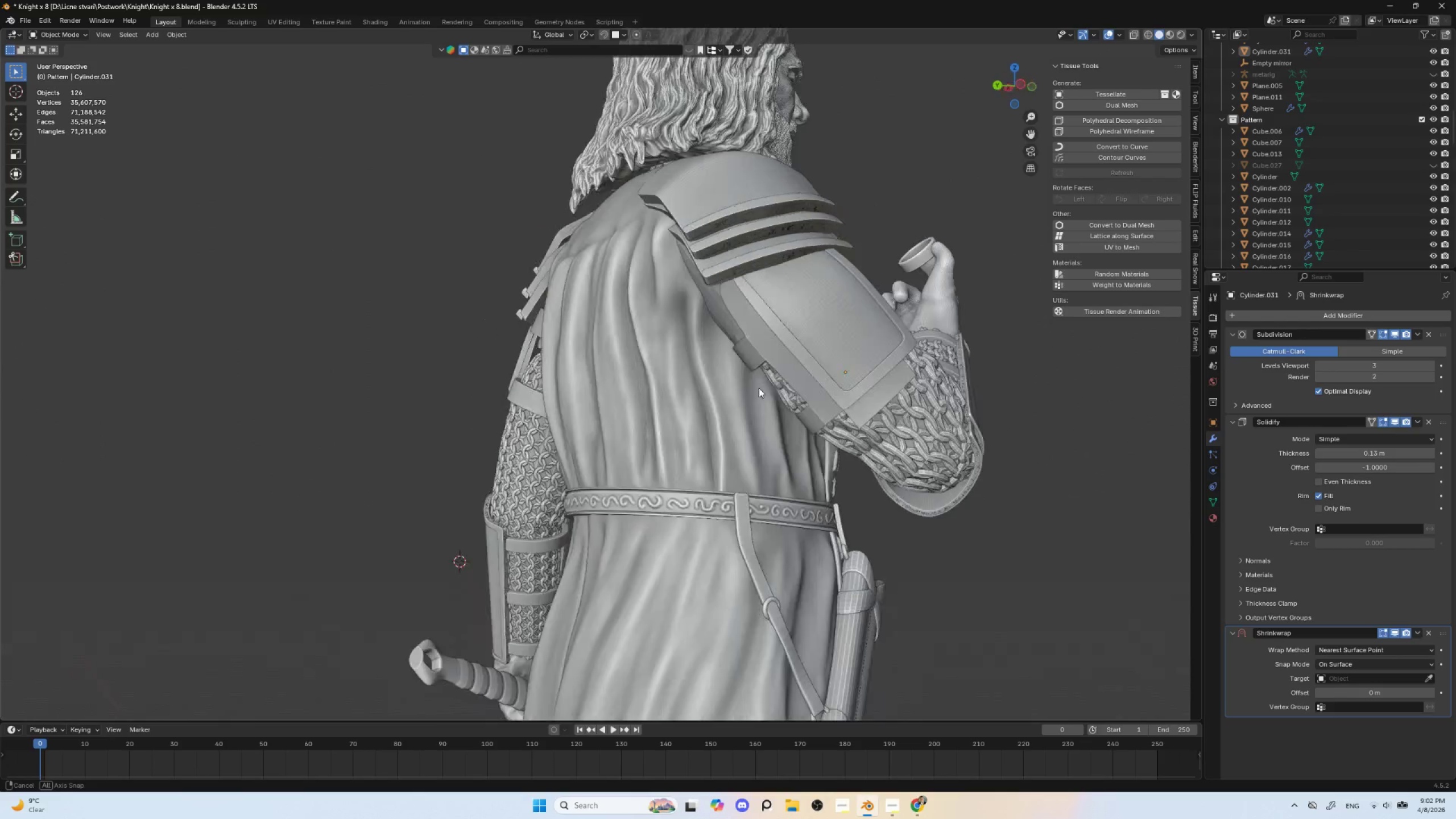 
hold_key(key=ShiftLeft, duration=0.42)
 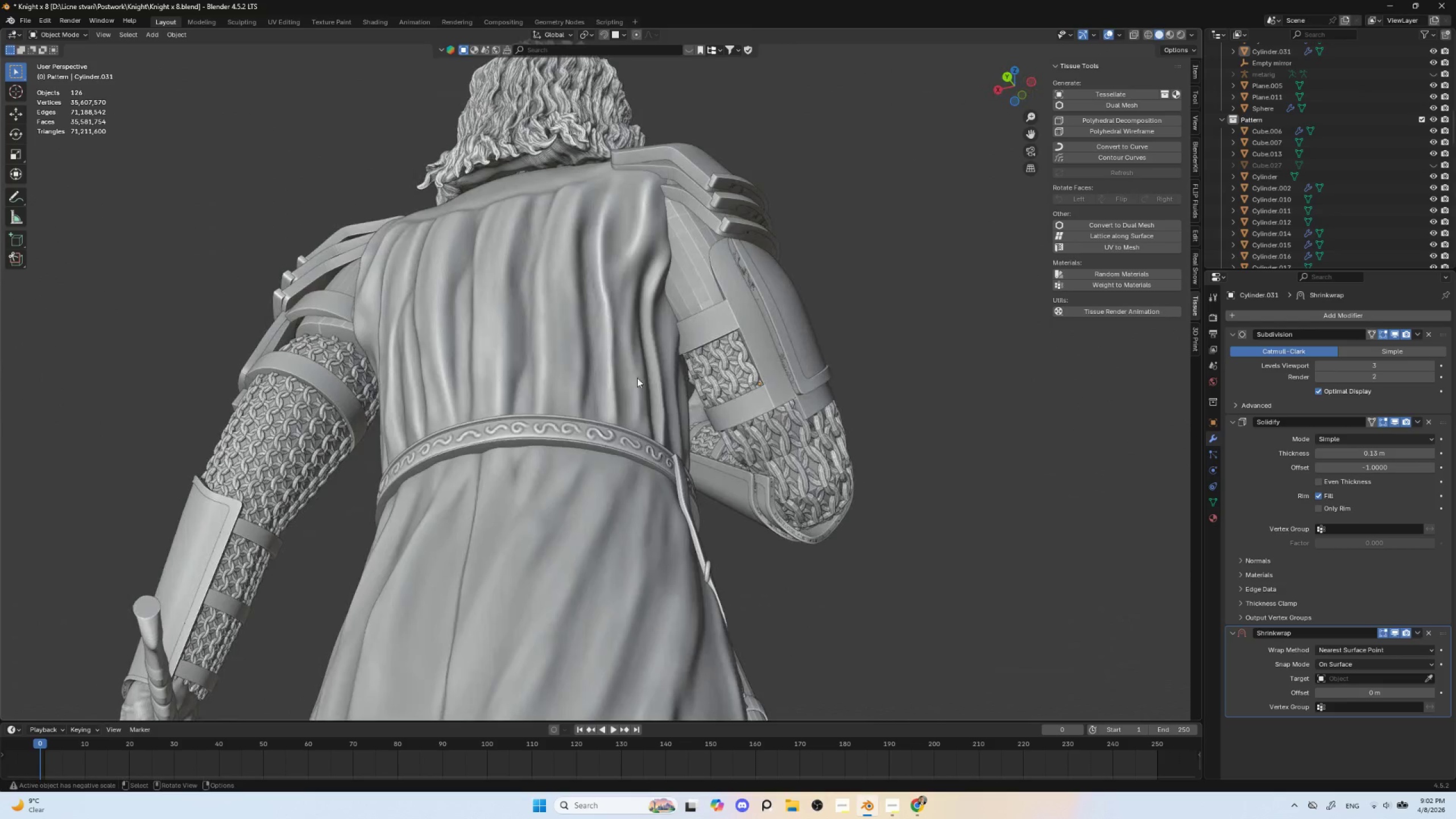 
scroll: coordinate [696, 366], scroll_direction: up, amount: 2.0
 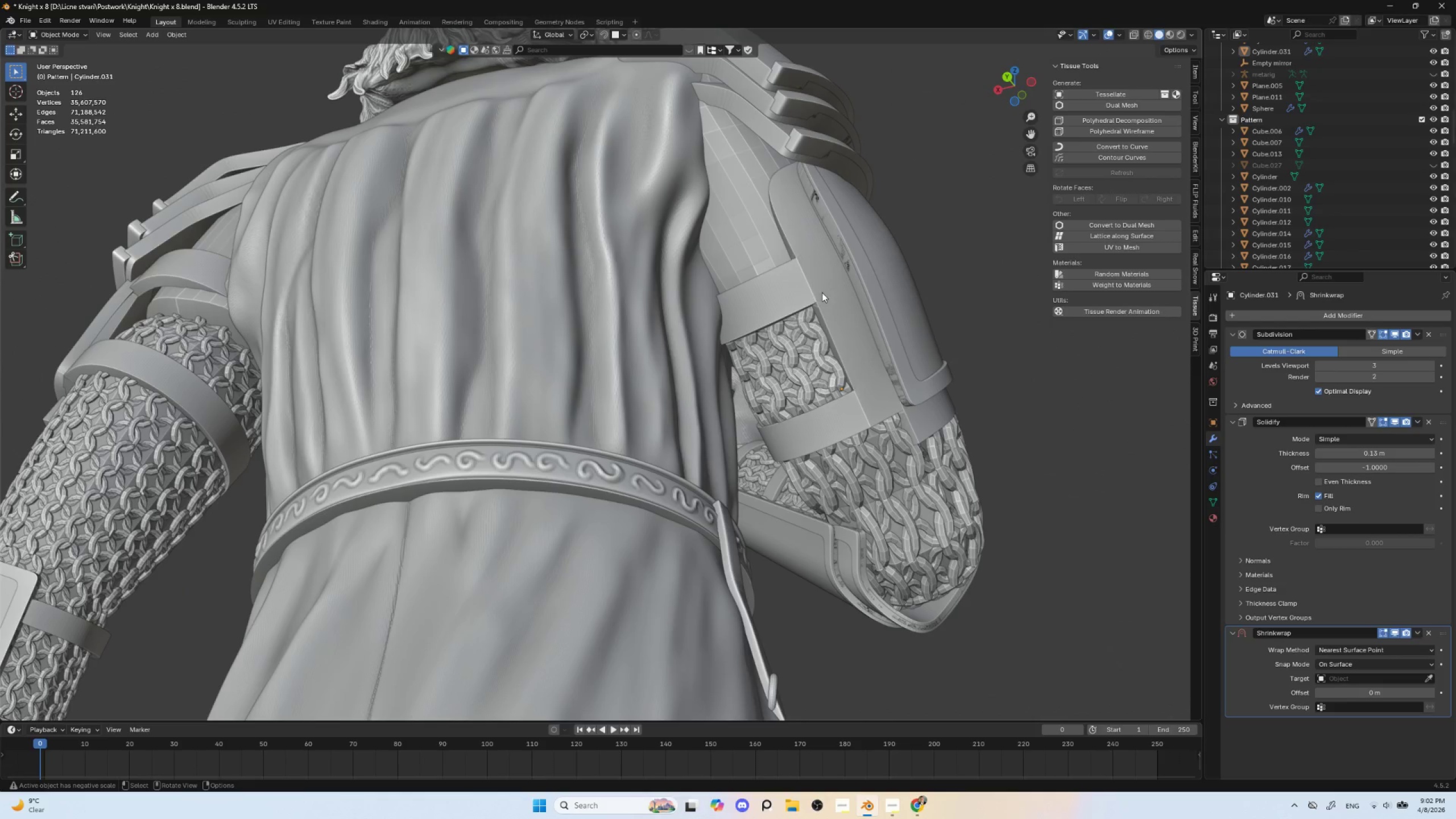 
scroll: coordinate [825, 303], scroll_direction: down, amount: 3.0
 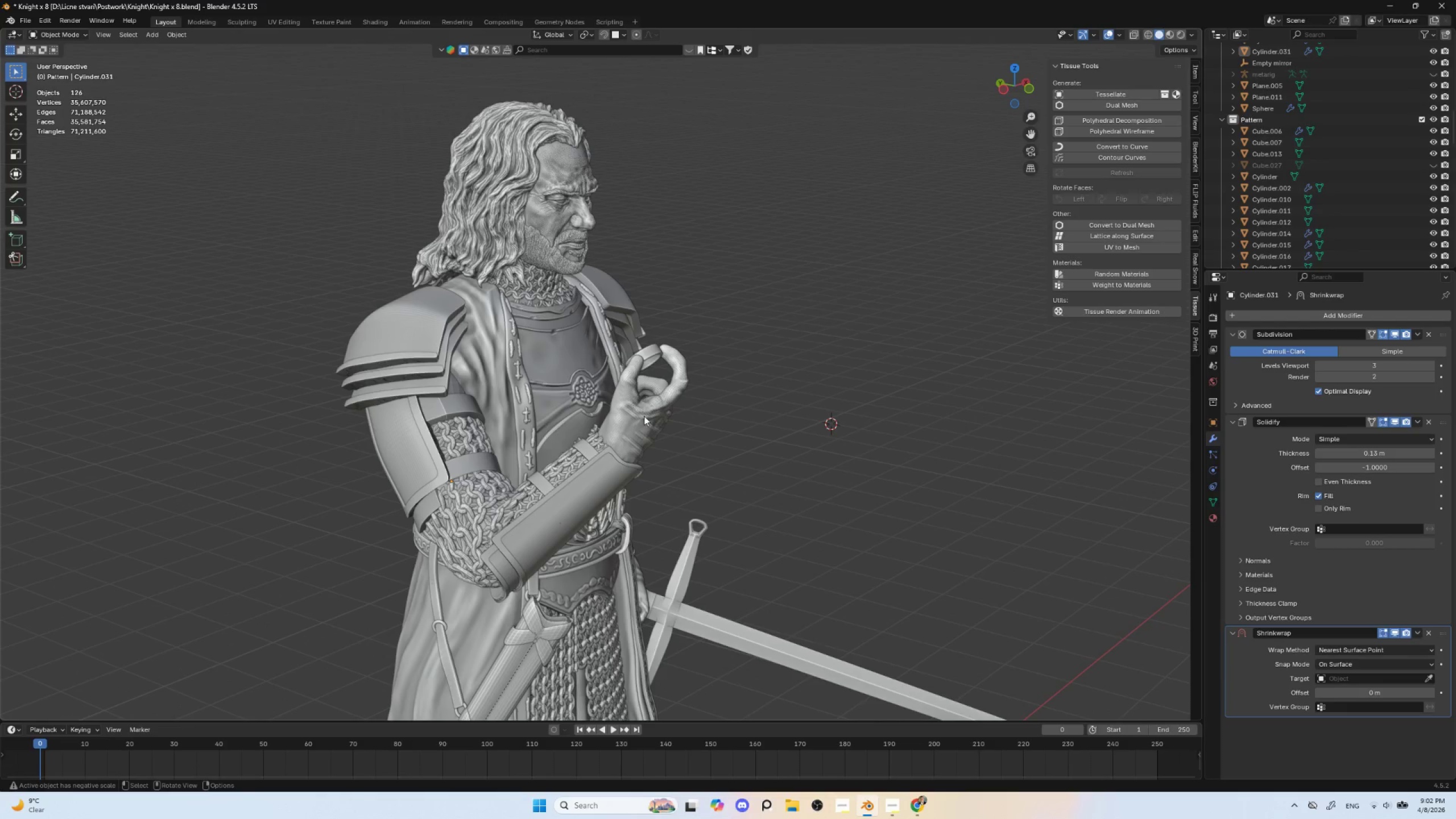 
scroll: coordinate [570, 520], scroll_direction: up, amount: 3.0
 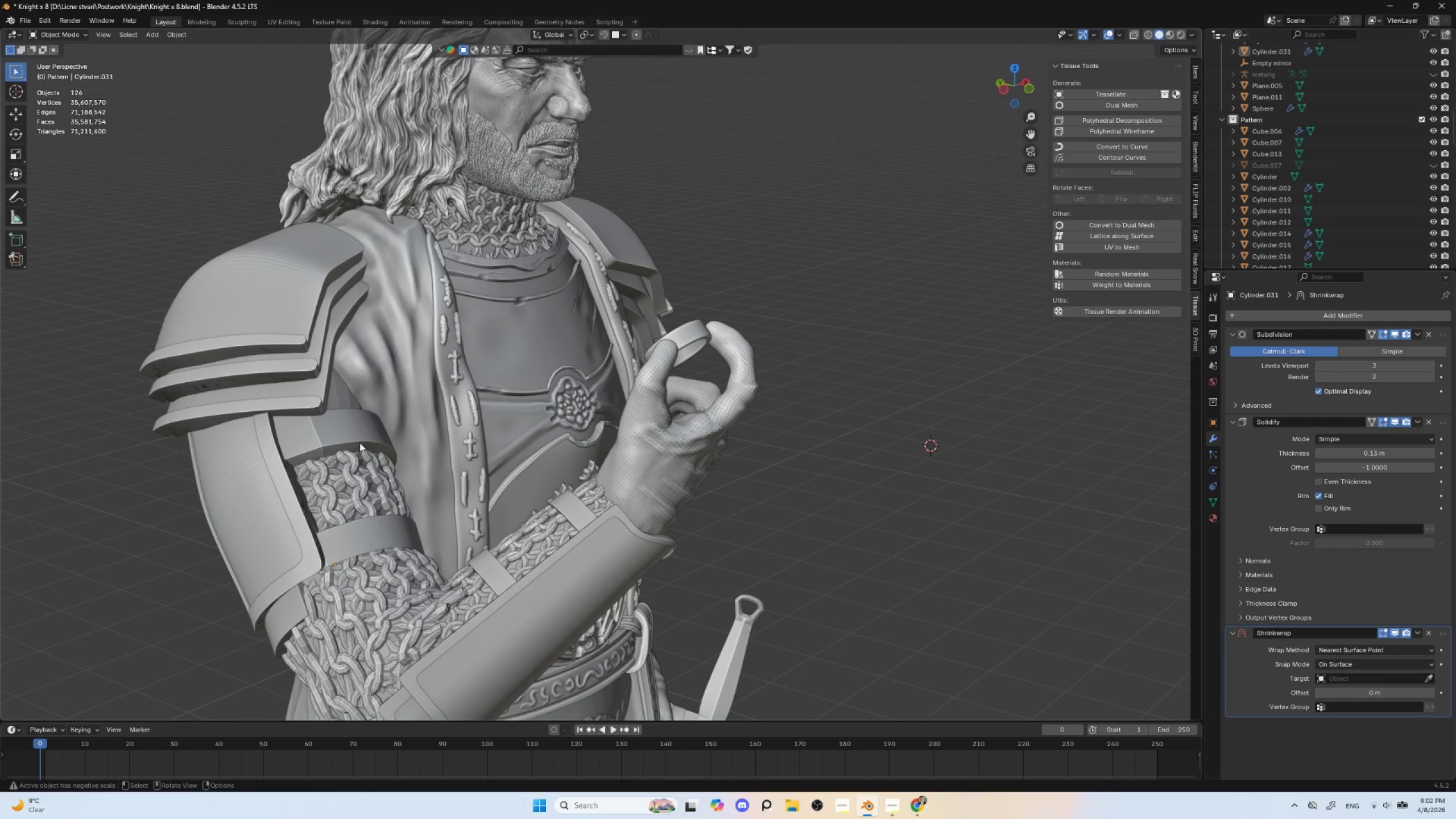 
wait(5.58)
 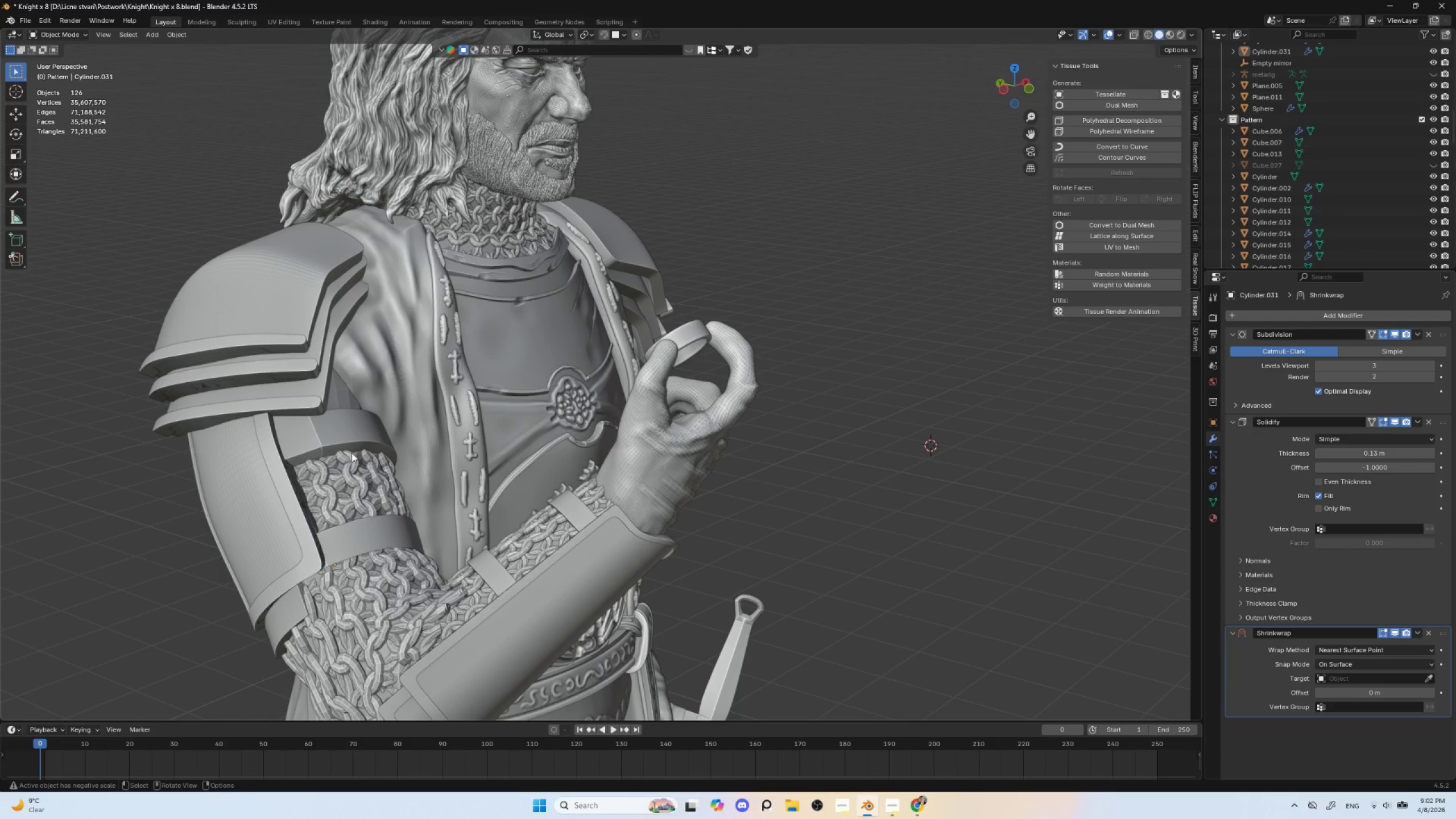 
scroll: coordinate [359, 435], scroll_direction: down, amount: 4.0
 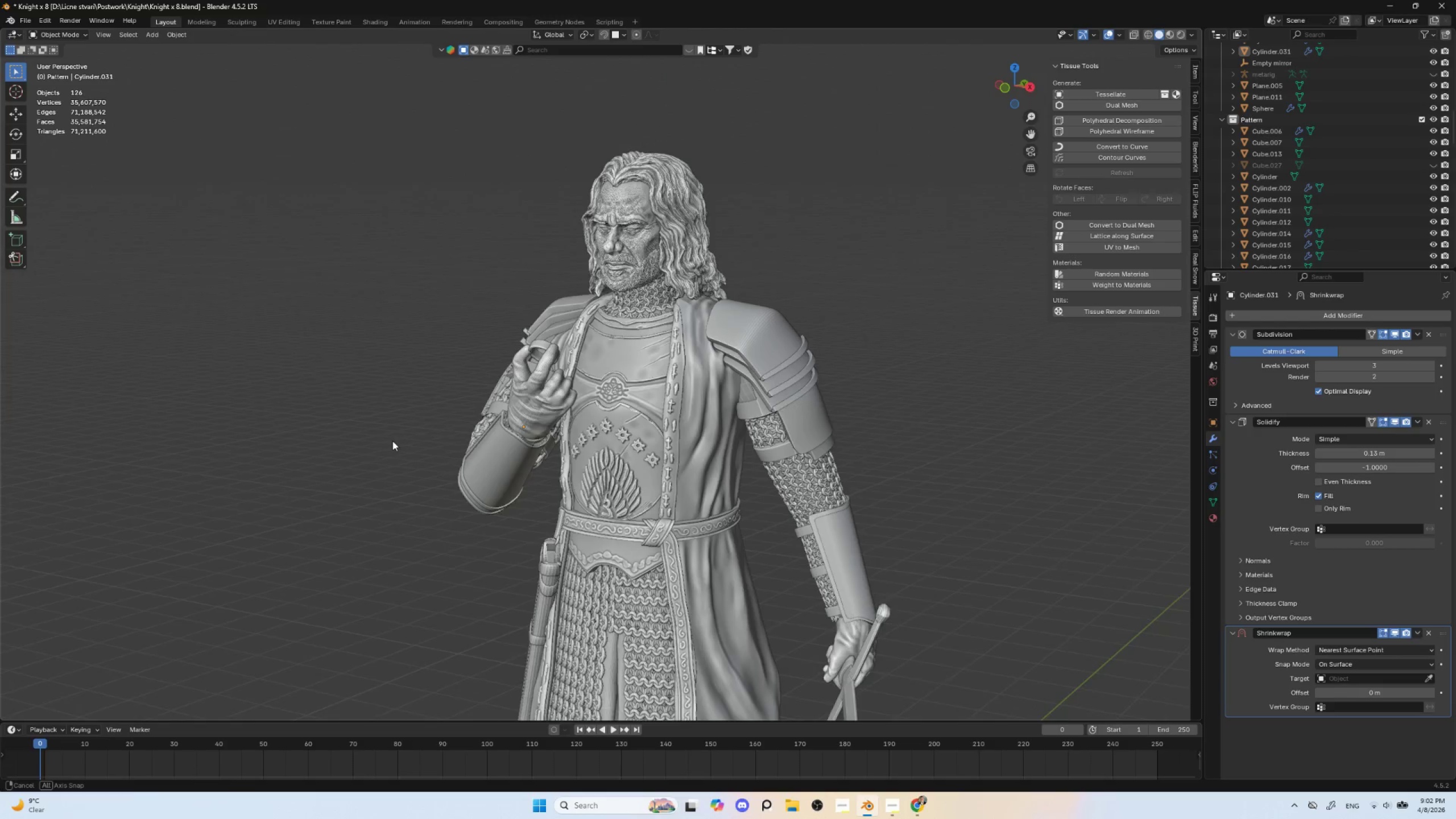 
hold_key(key=ShiftLeft, duration=0.52)
 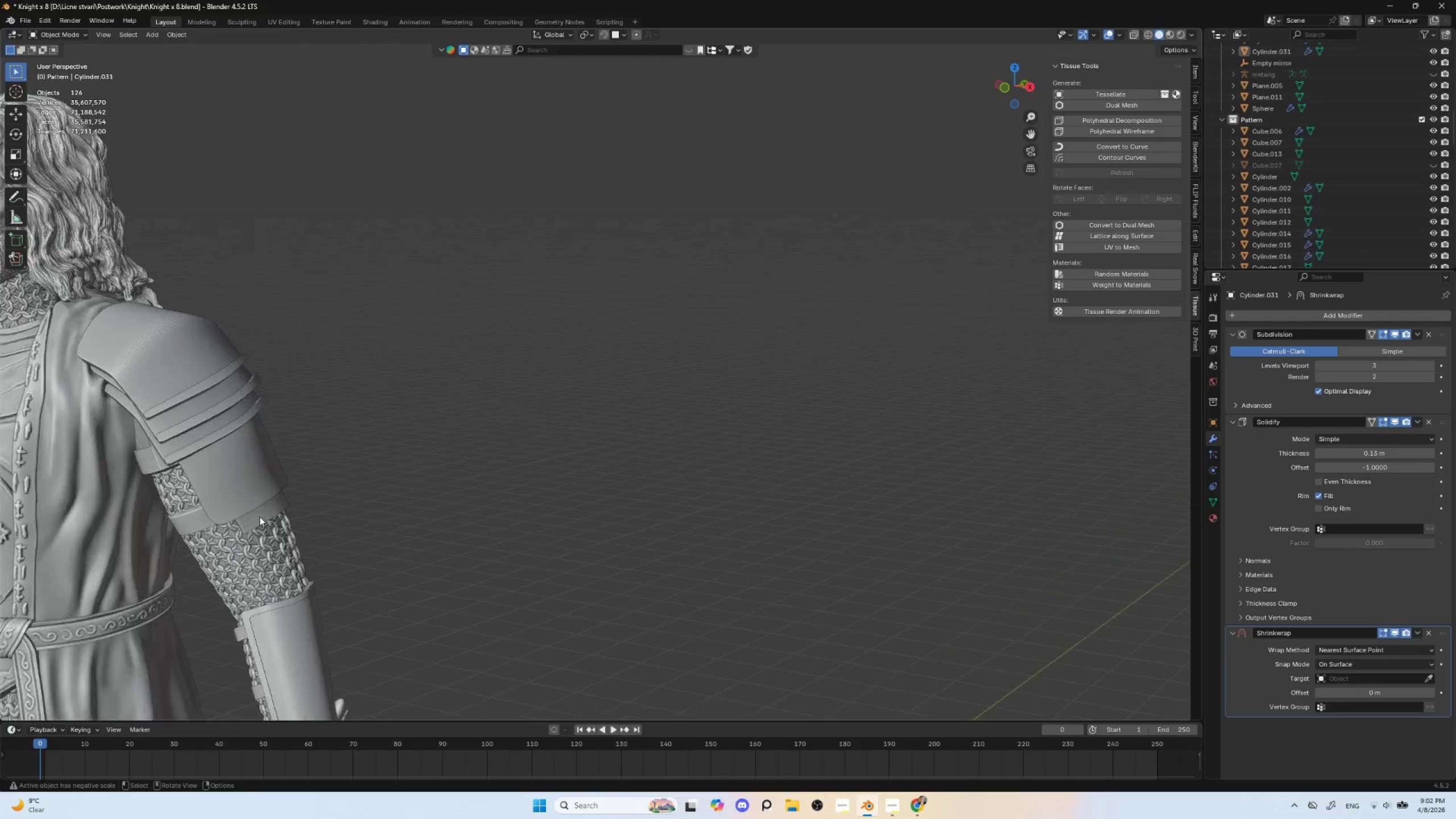 
hold_key(key=ShiftLeft, duration=0.58)
 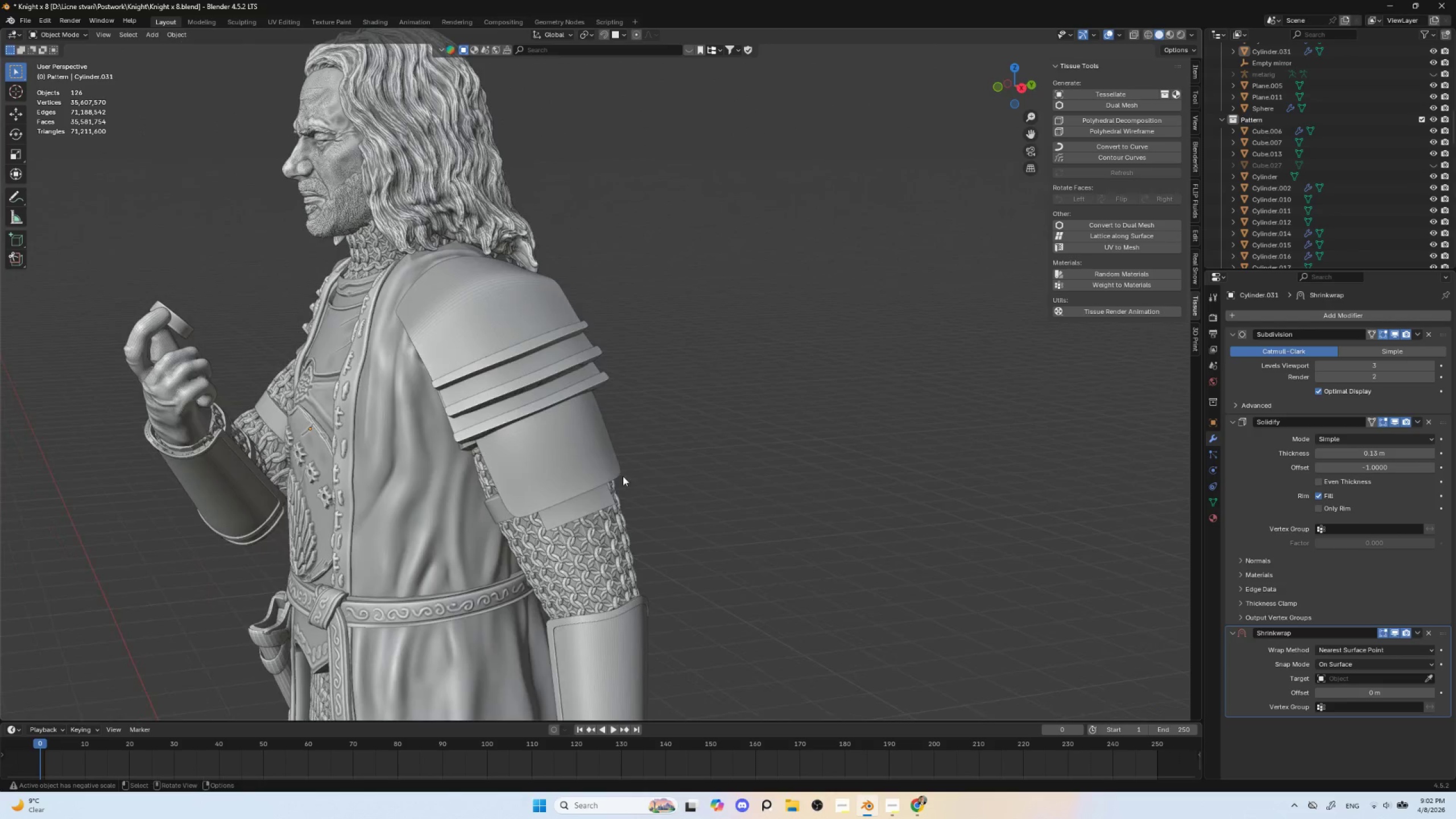 
scroll: coordinate [259, 517], scroll_direction: up, amount: 3.0
 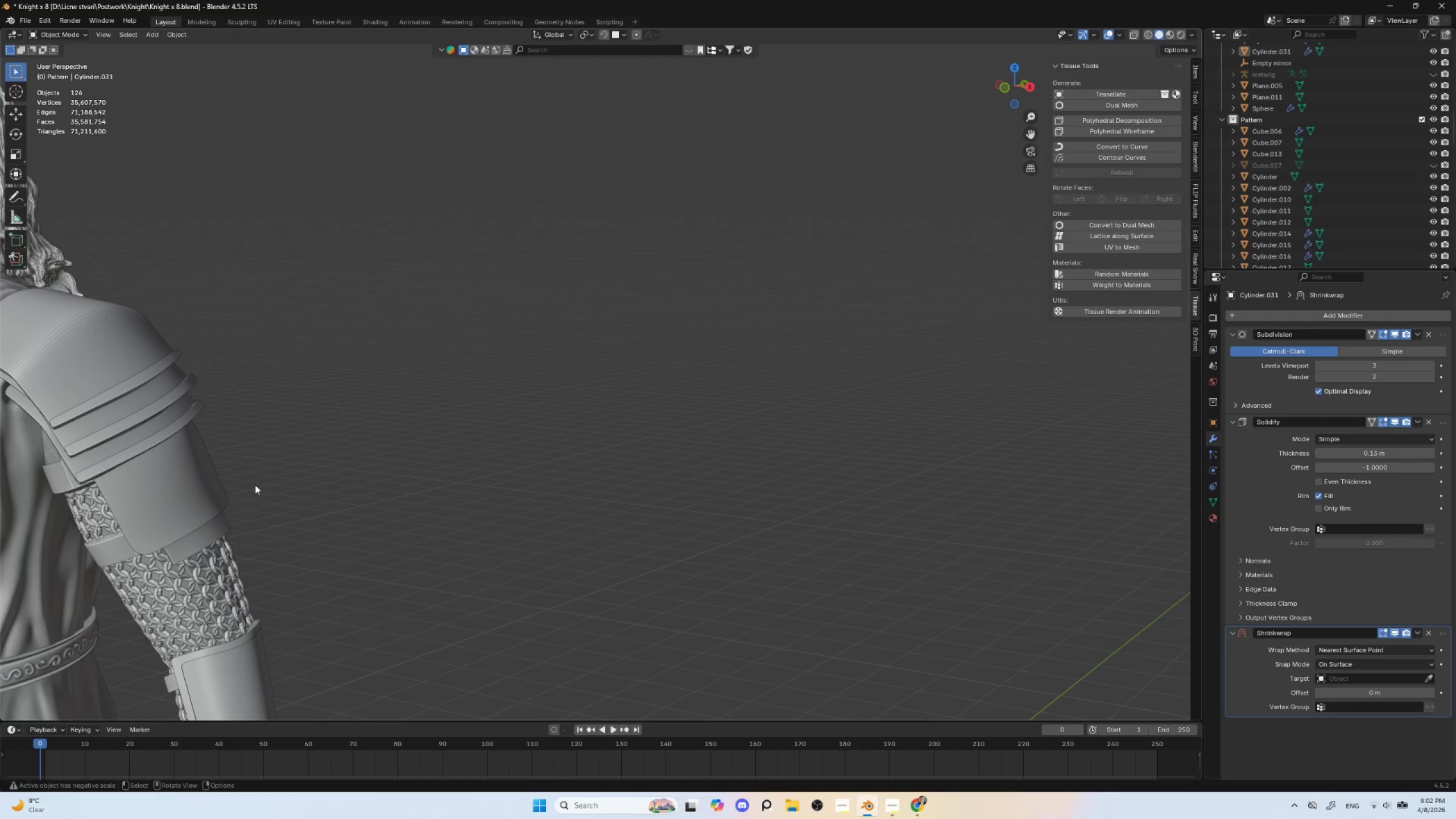 
hold_key(key=ShiftLeft, duration=17.59)
left_click([469, 493])
 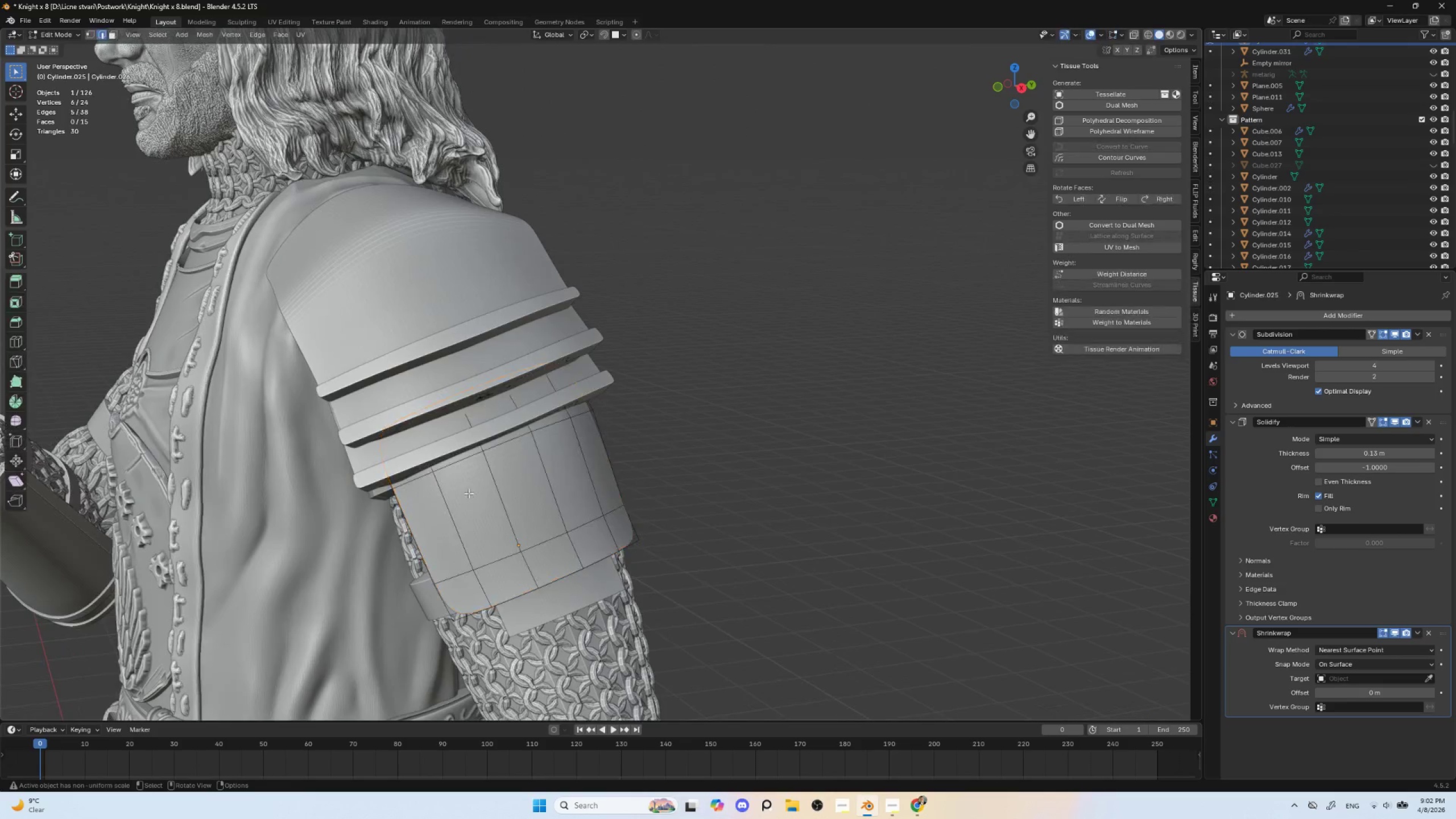 
scroll: coordinate [586, 516], scroll_direction: up, amount: 3.0
 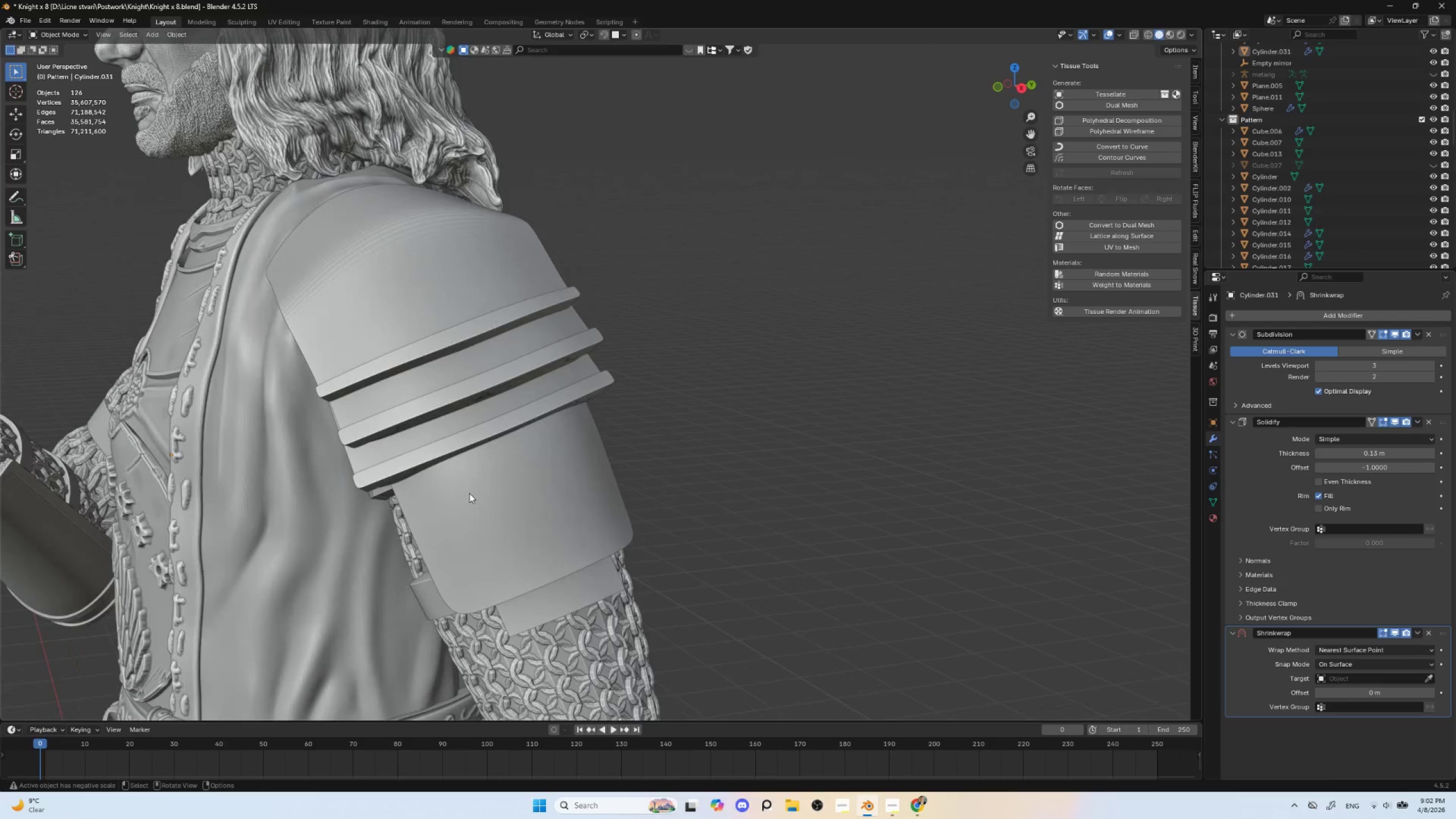 
key(Tab)
 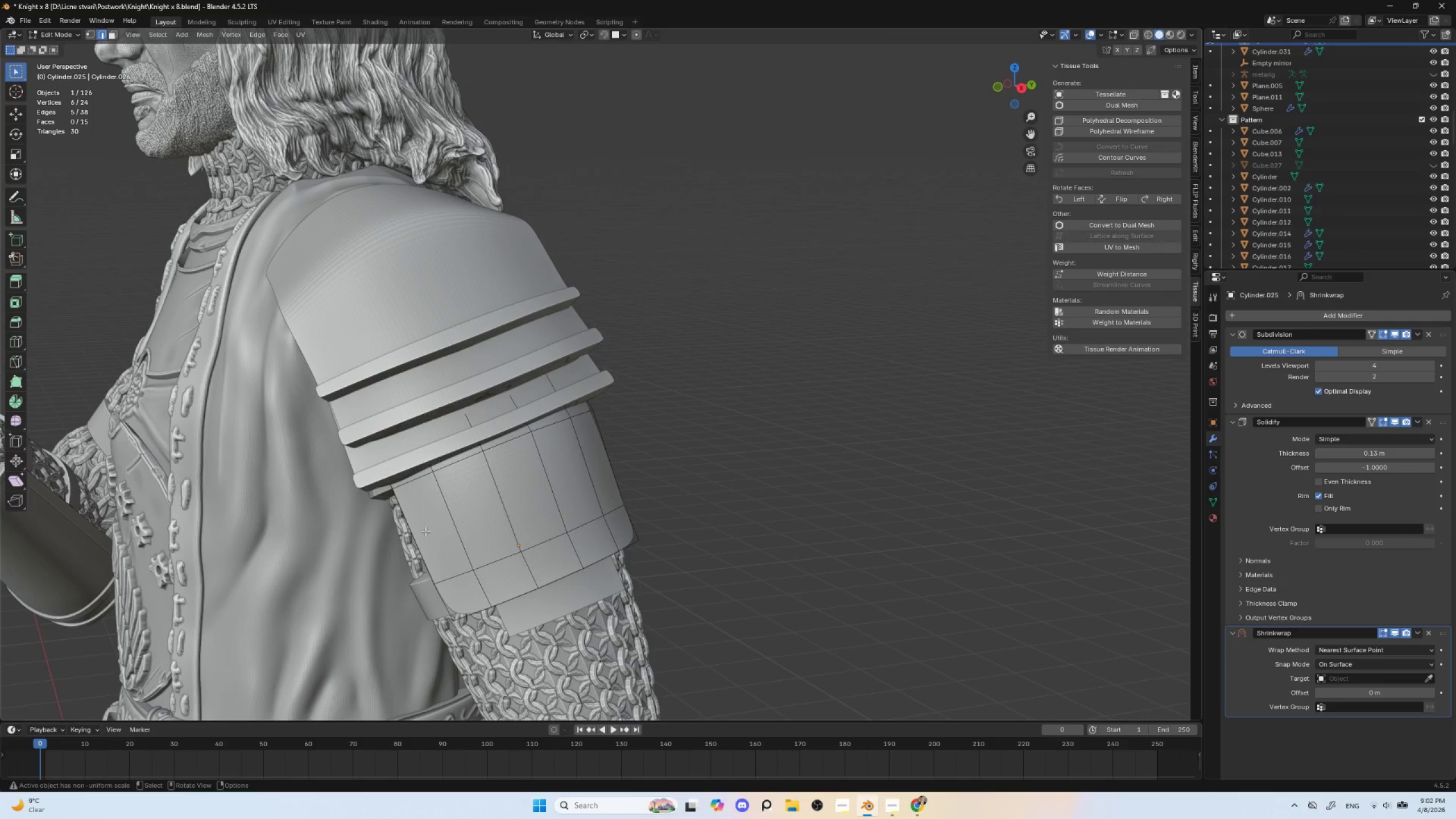 
key(Control+R)
 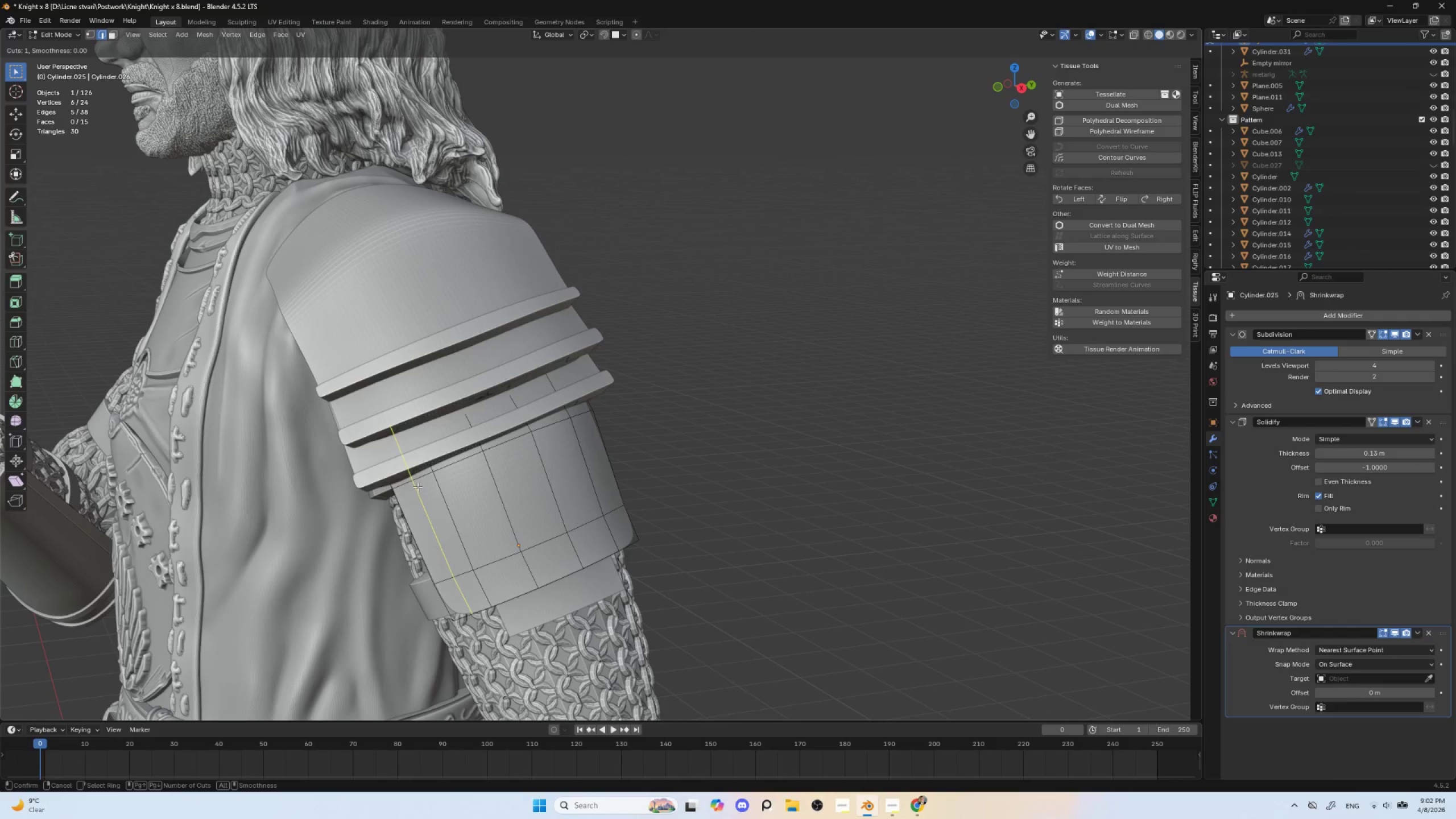 
left_click([417, 487])
 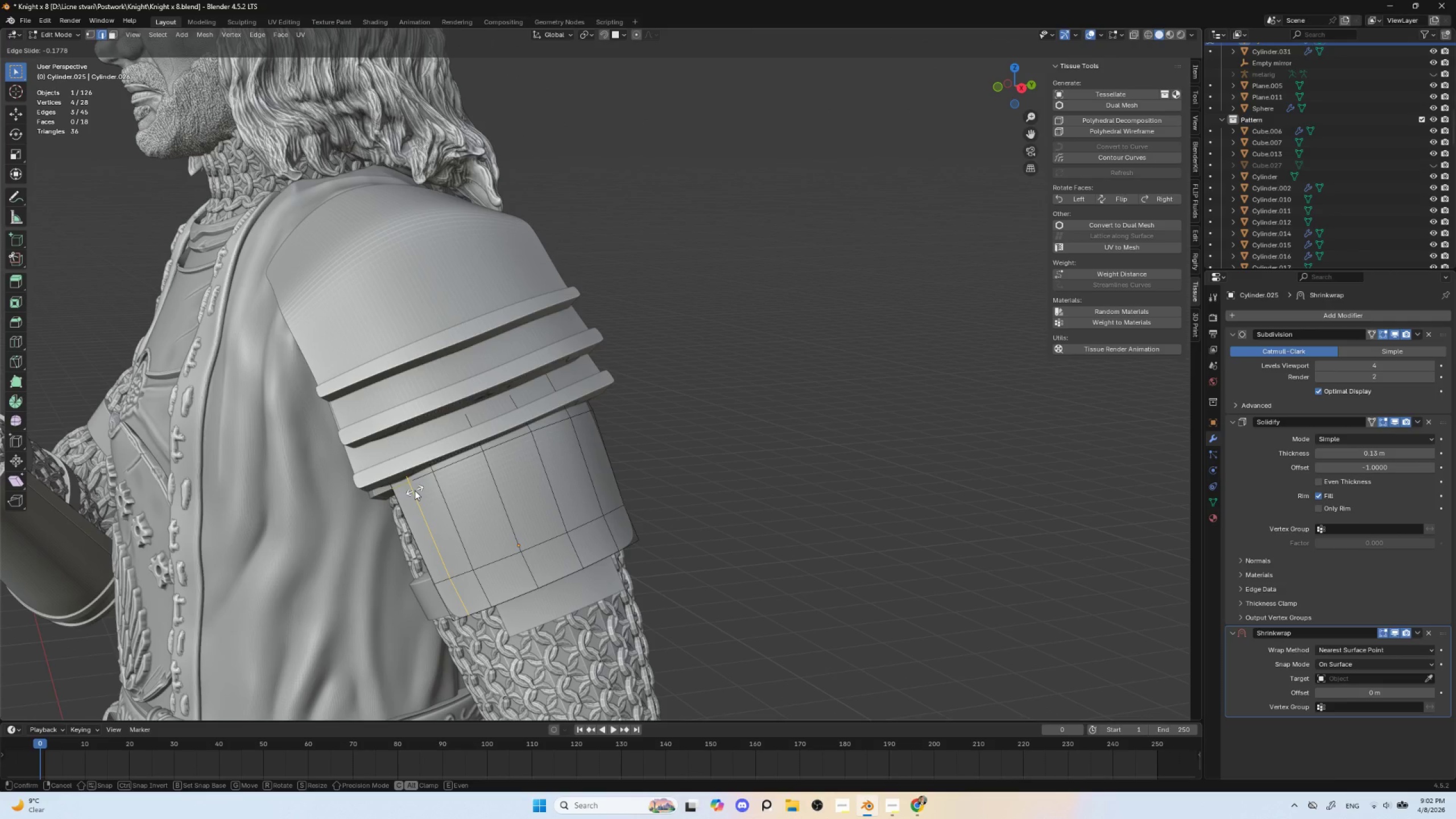 
left_click([415, 490])
 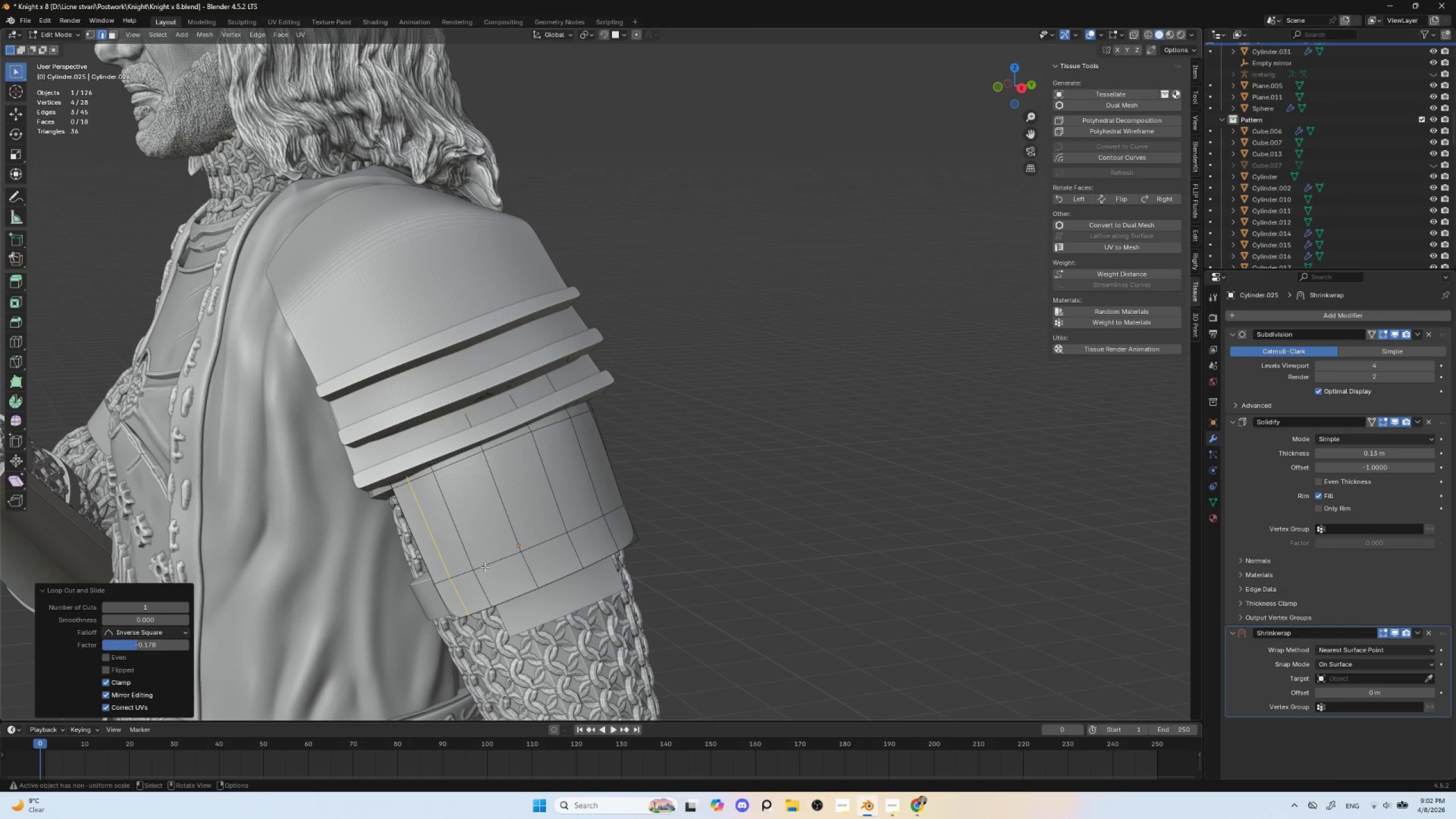 
key(Control+R)
 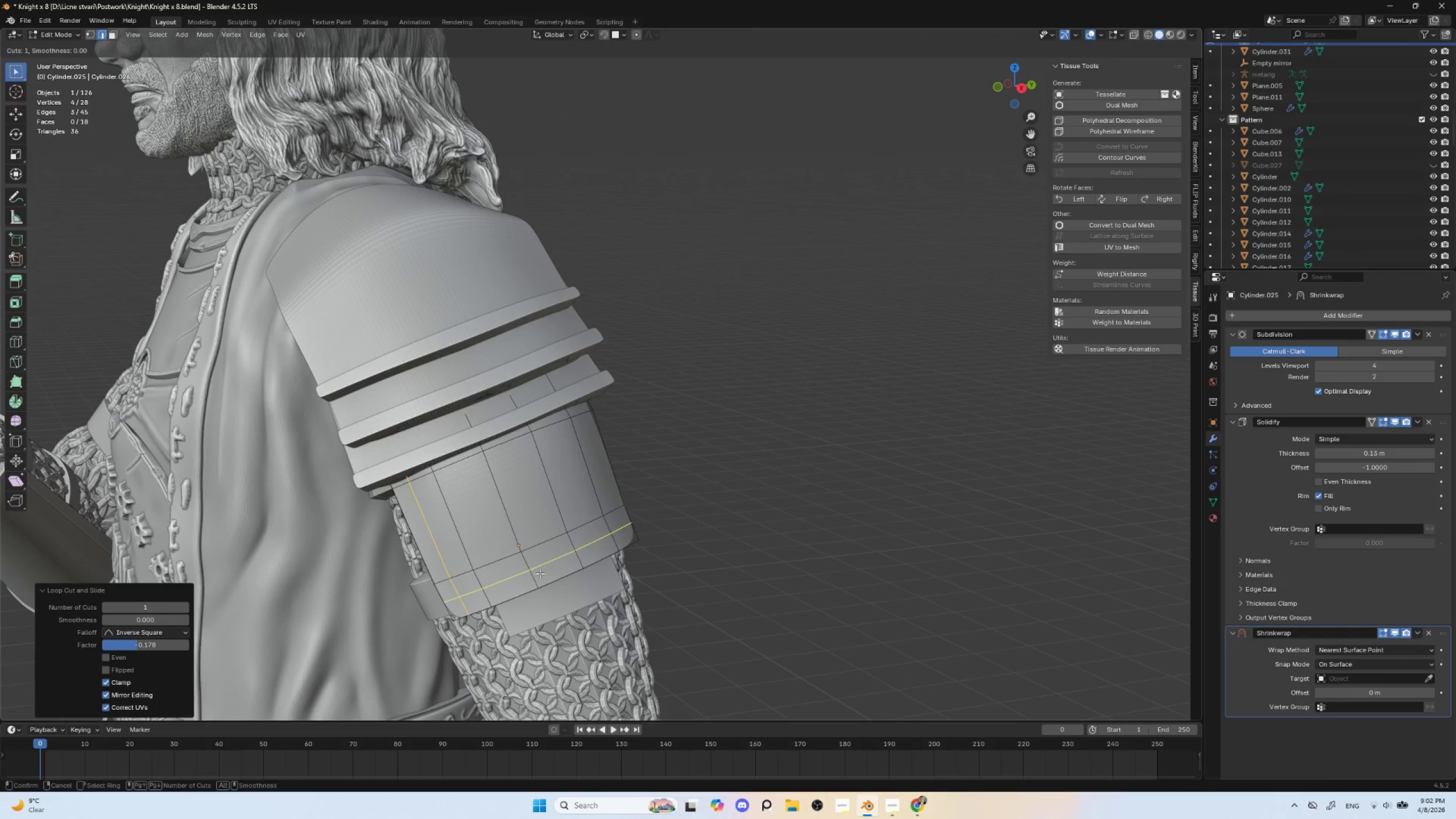 
left_click([540, 573])
 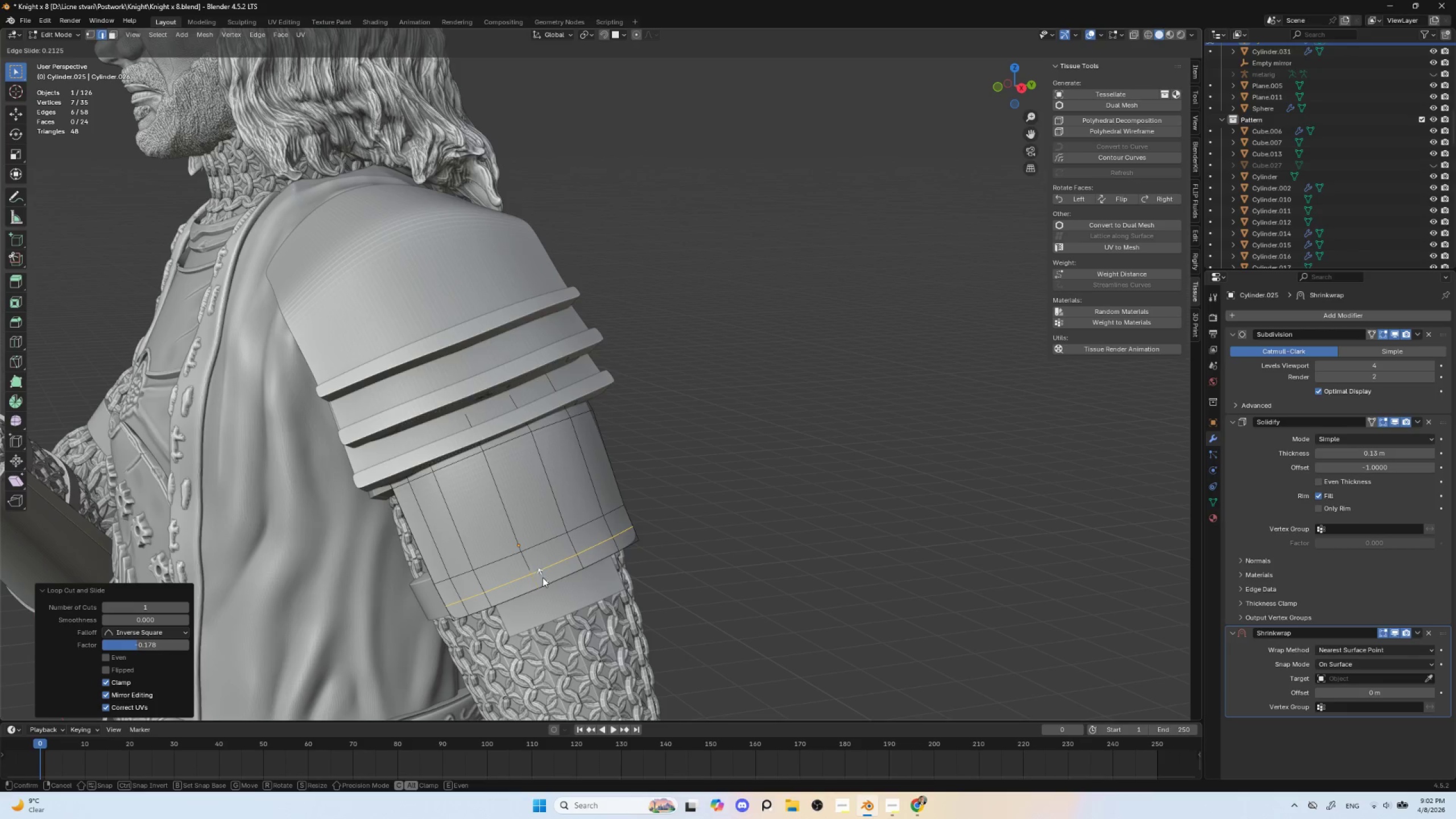 
left_click([543, 577])
 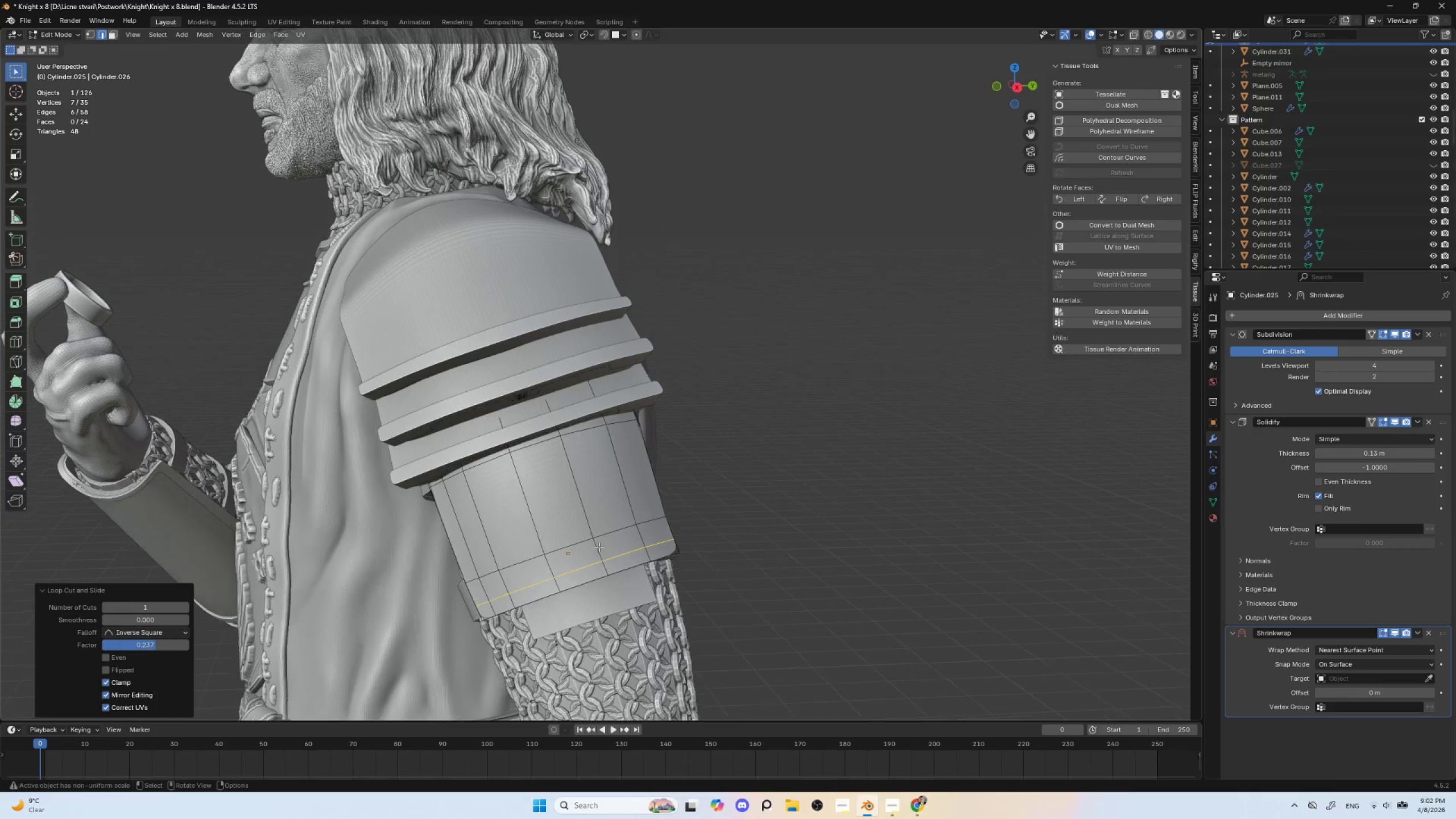 
key(Control+R)
 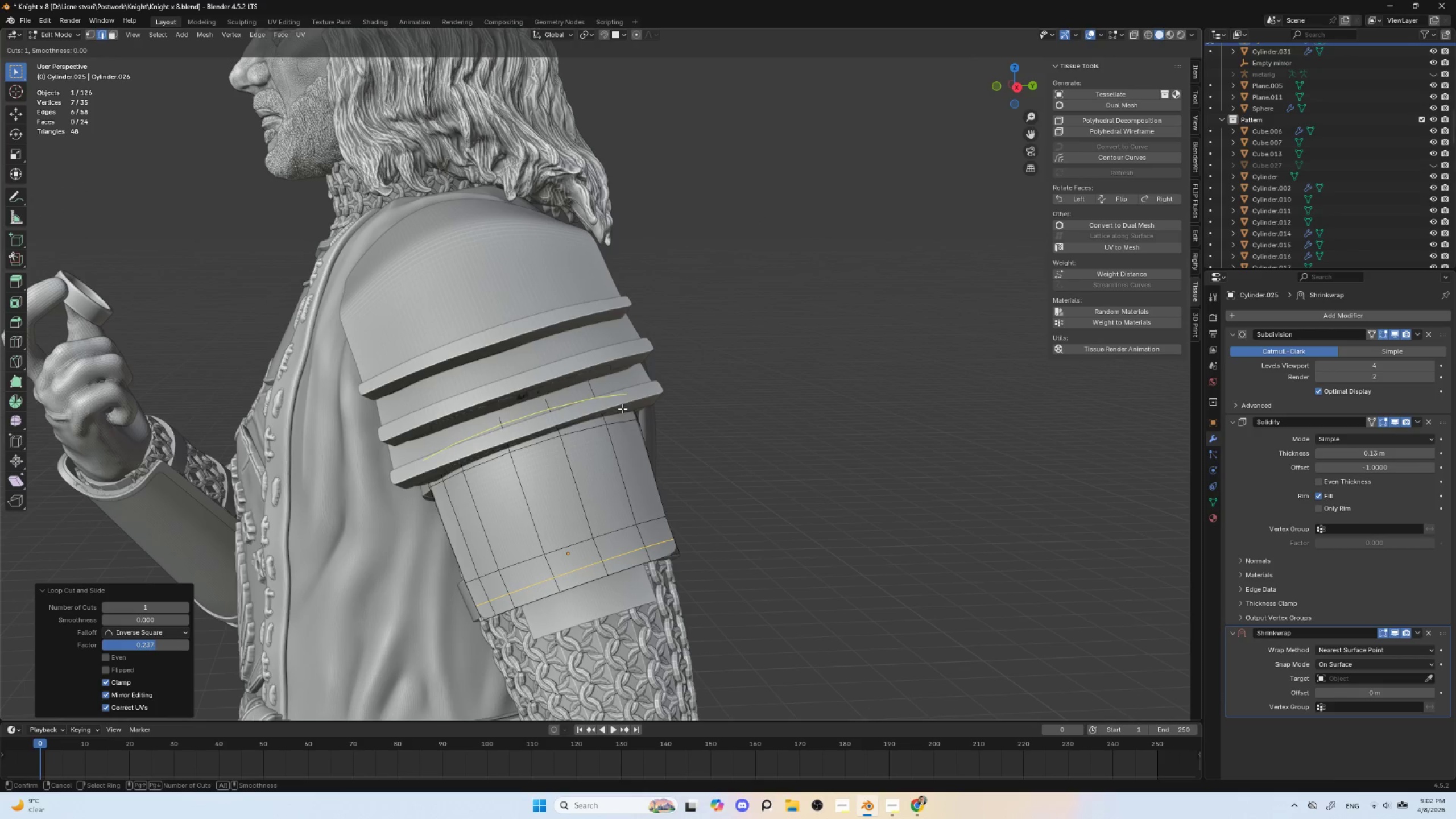 
left_click([621, 419])
 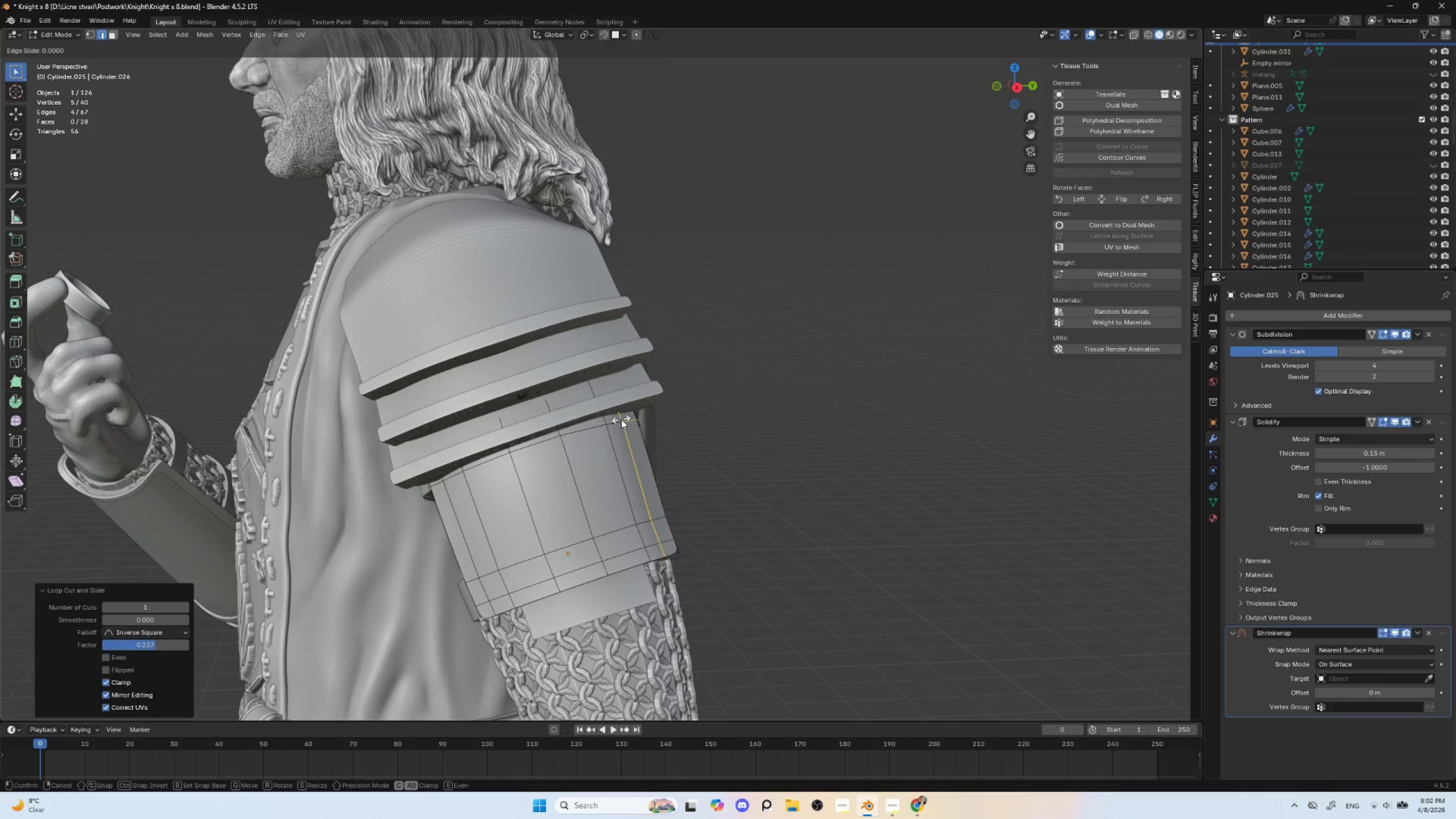 
key(Escape)
 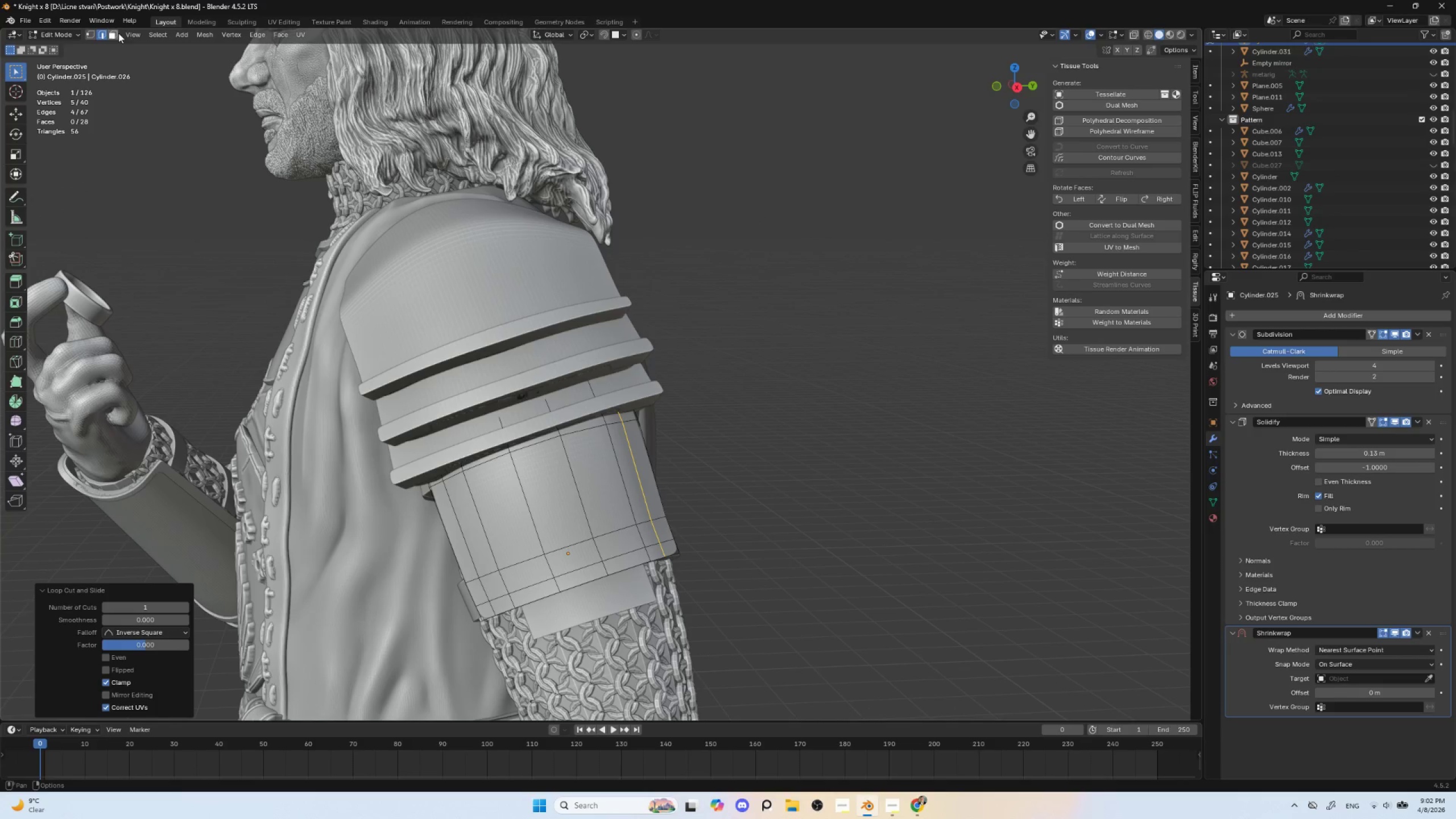 
left_click([113, 30])
 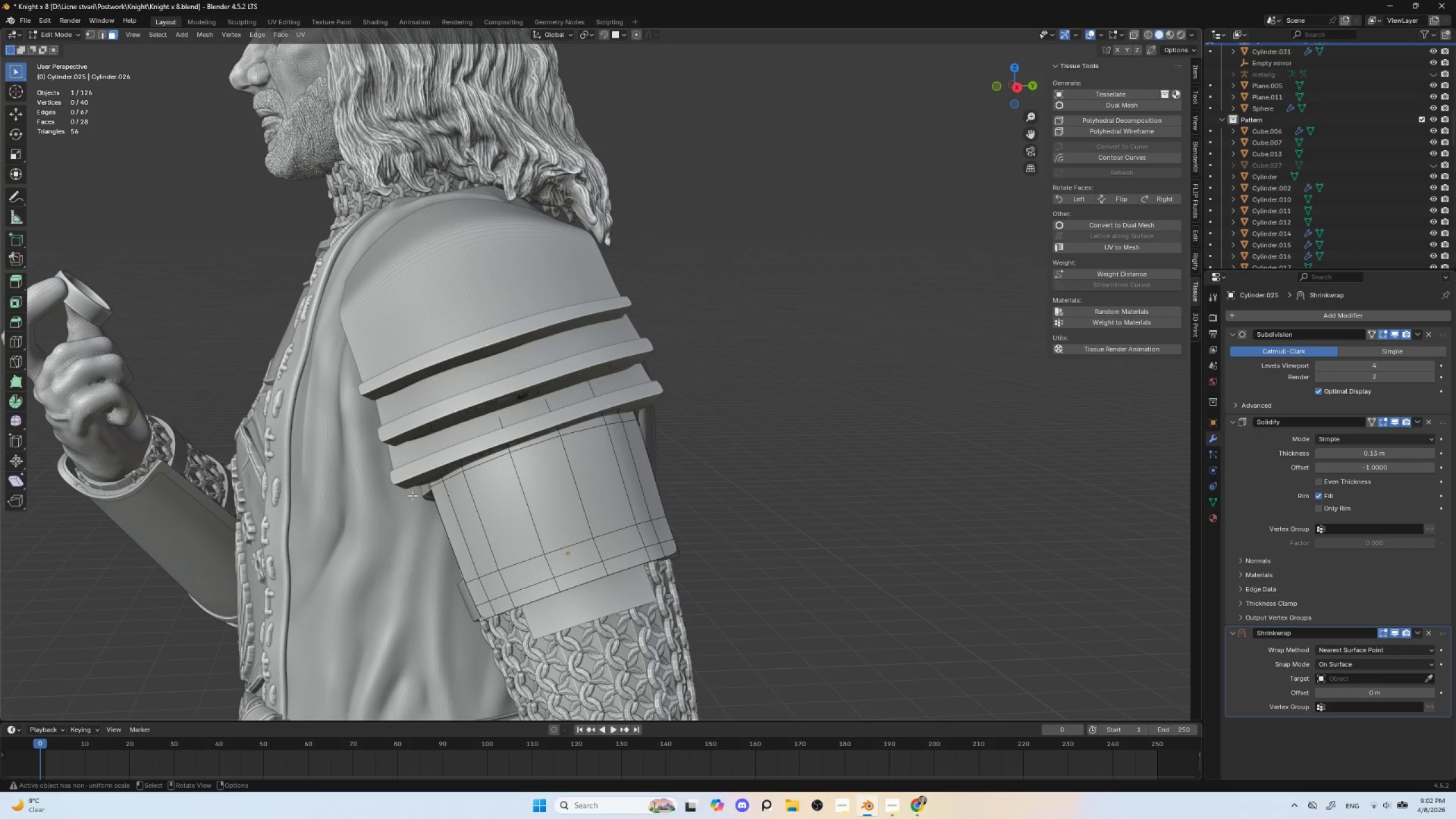 
hold_key(key=AltLeft, duration=3.41)
left_click([474, 580])
 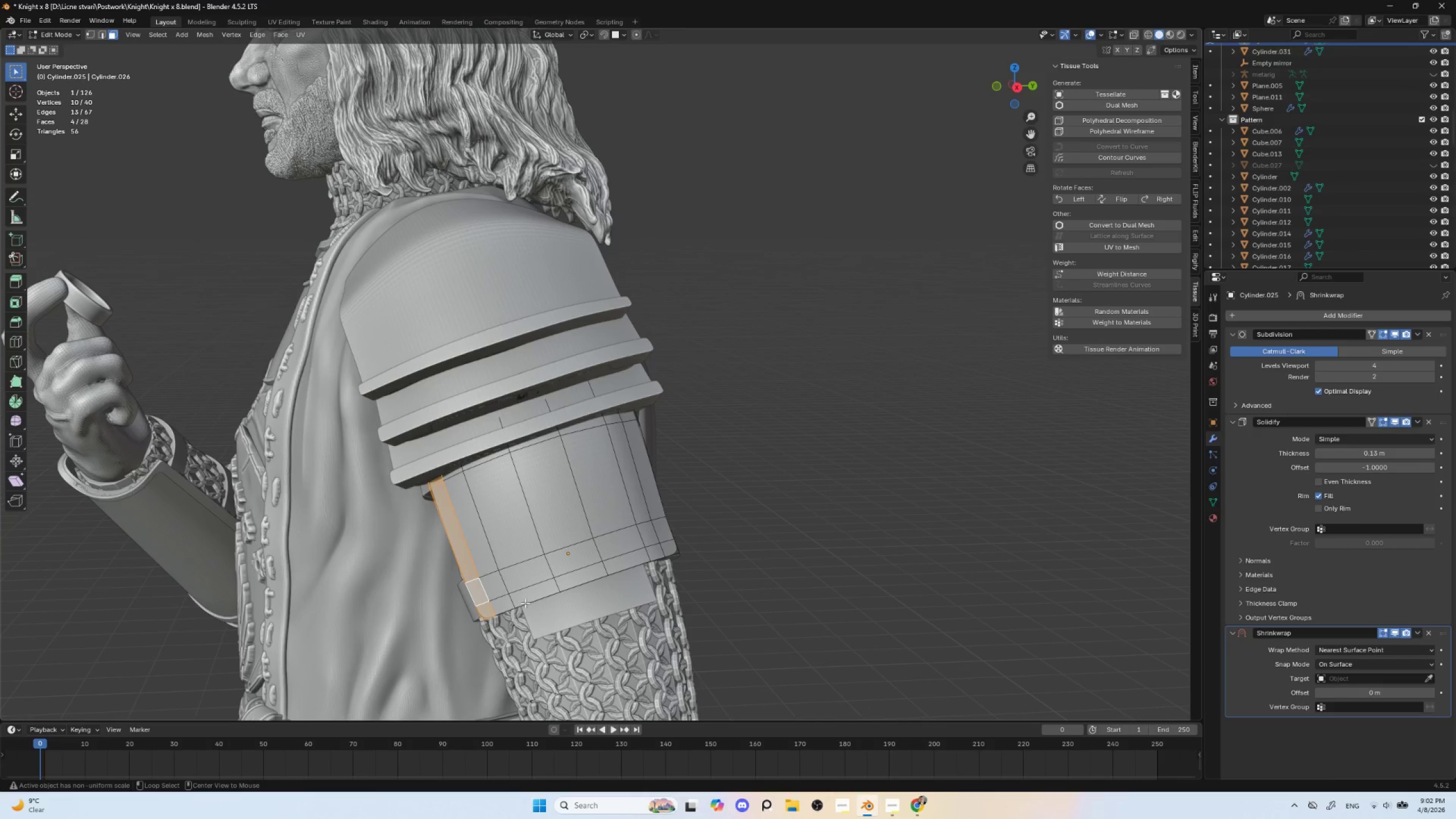 
hold_key(key=ShiftLeft, duration=1.53)
left_click([513, 602])
 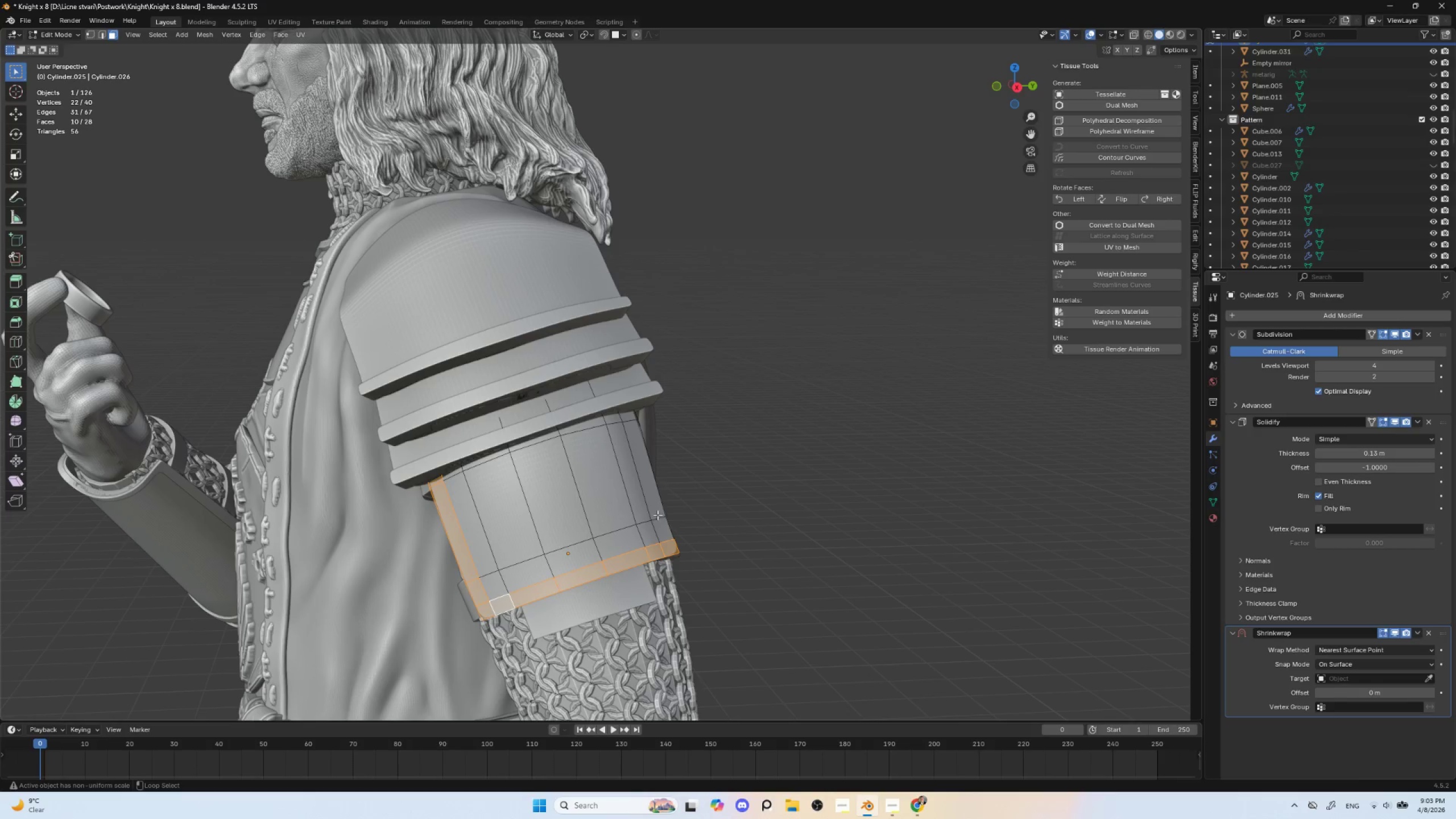 
hold_key(key=ShiftLeft, duration=0.47)
left_click([660, 517])
 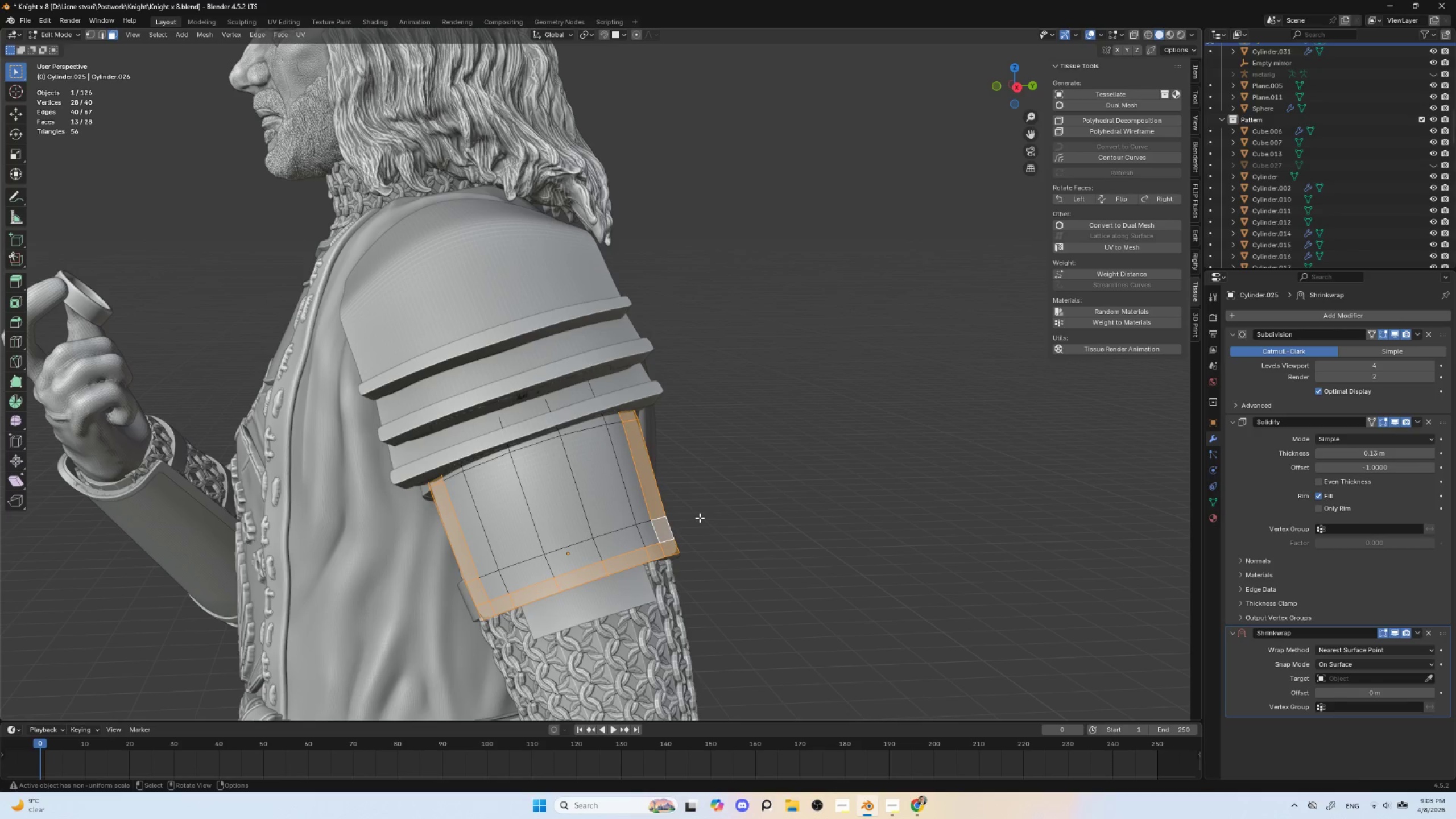 
key(Shift+D)
 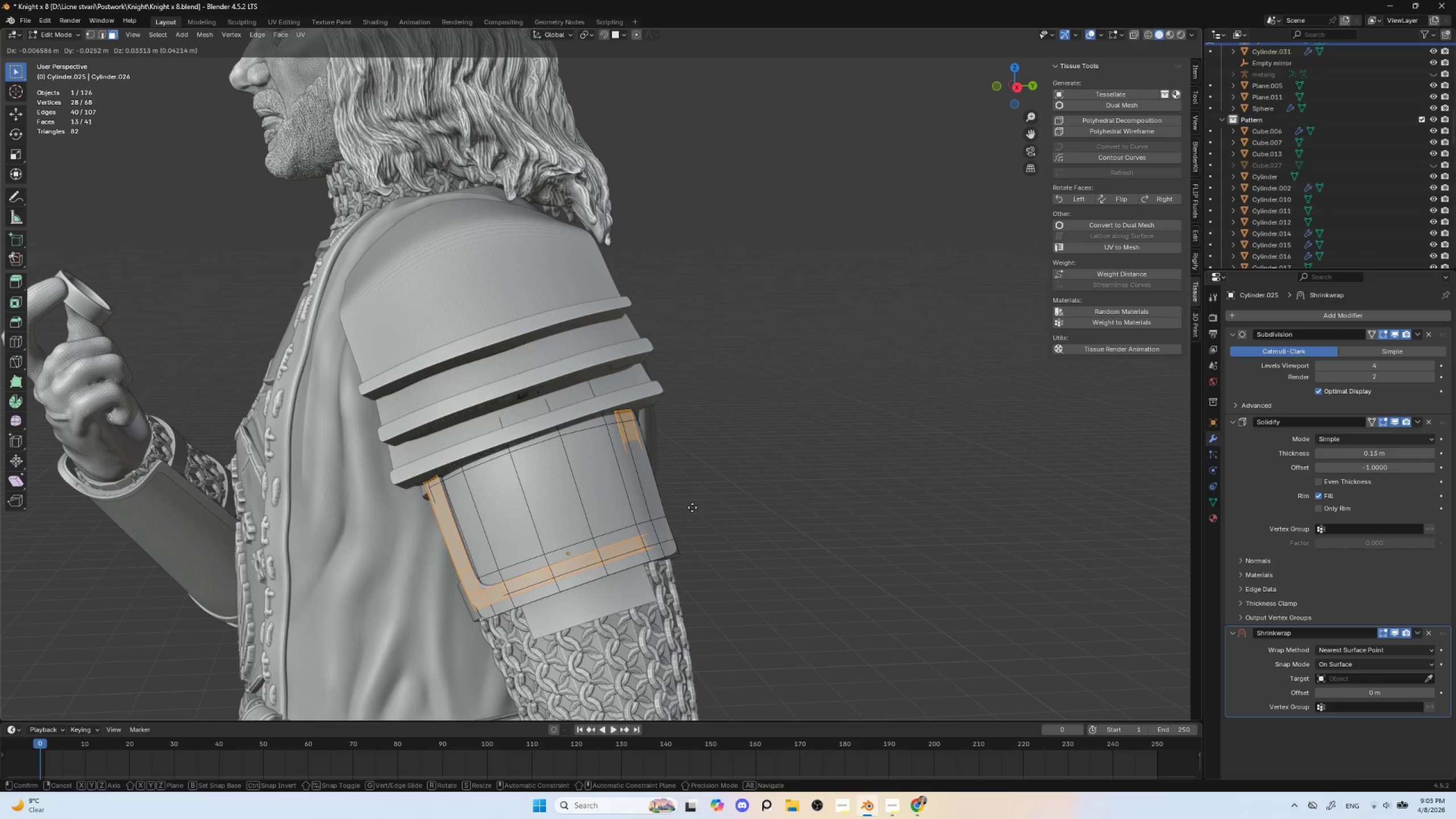 
key(Escape)
 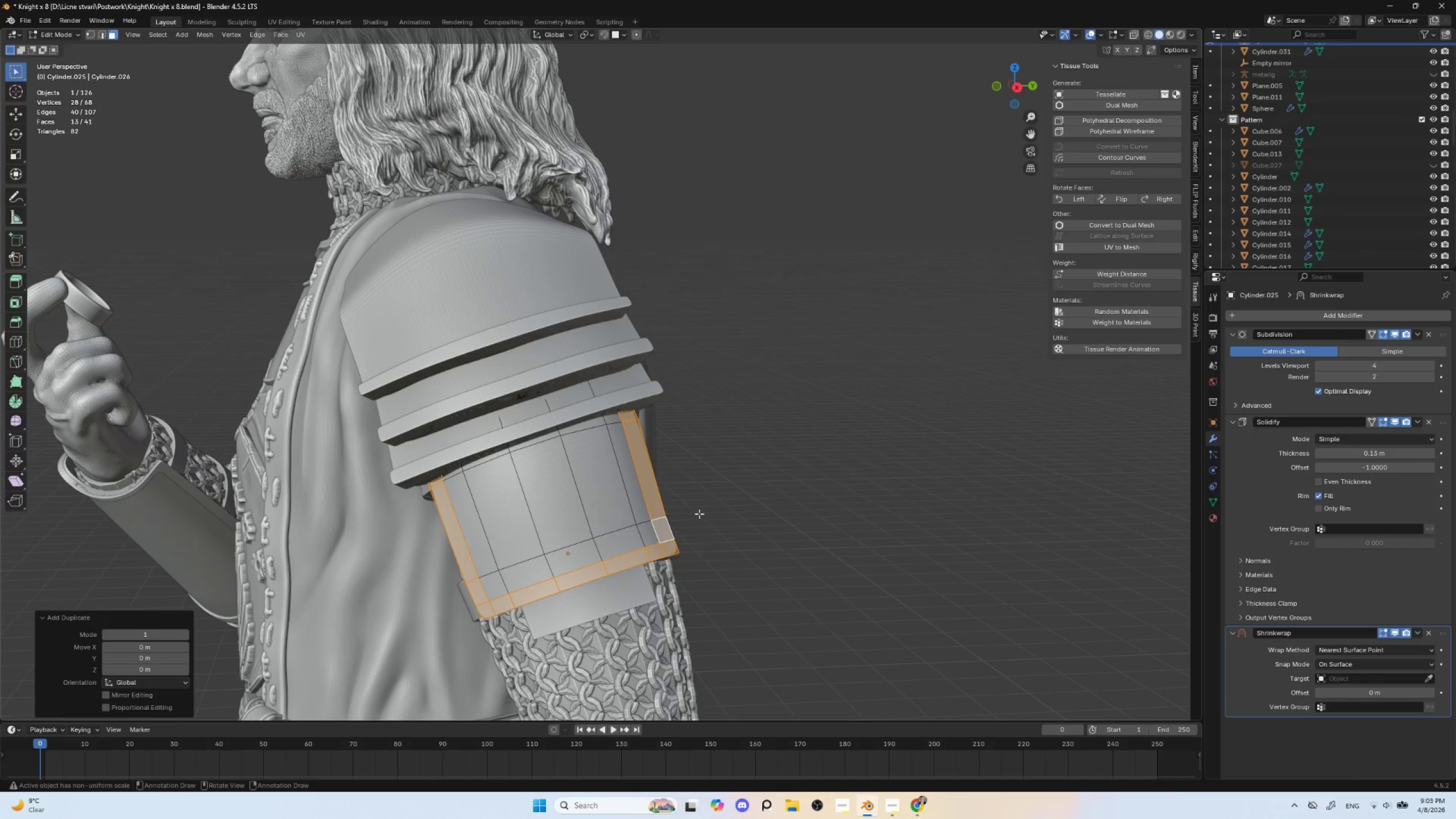 
key(Alt+S)
 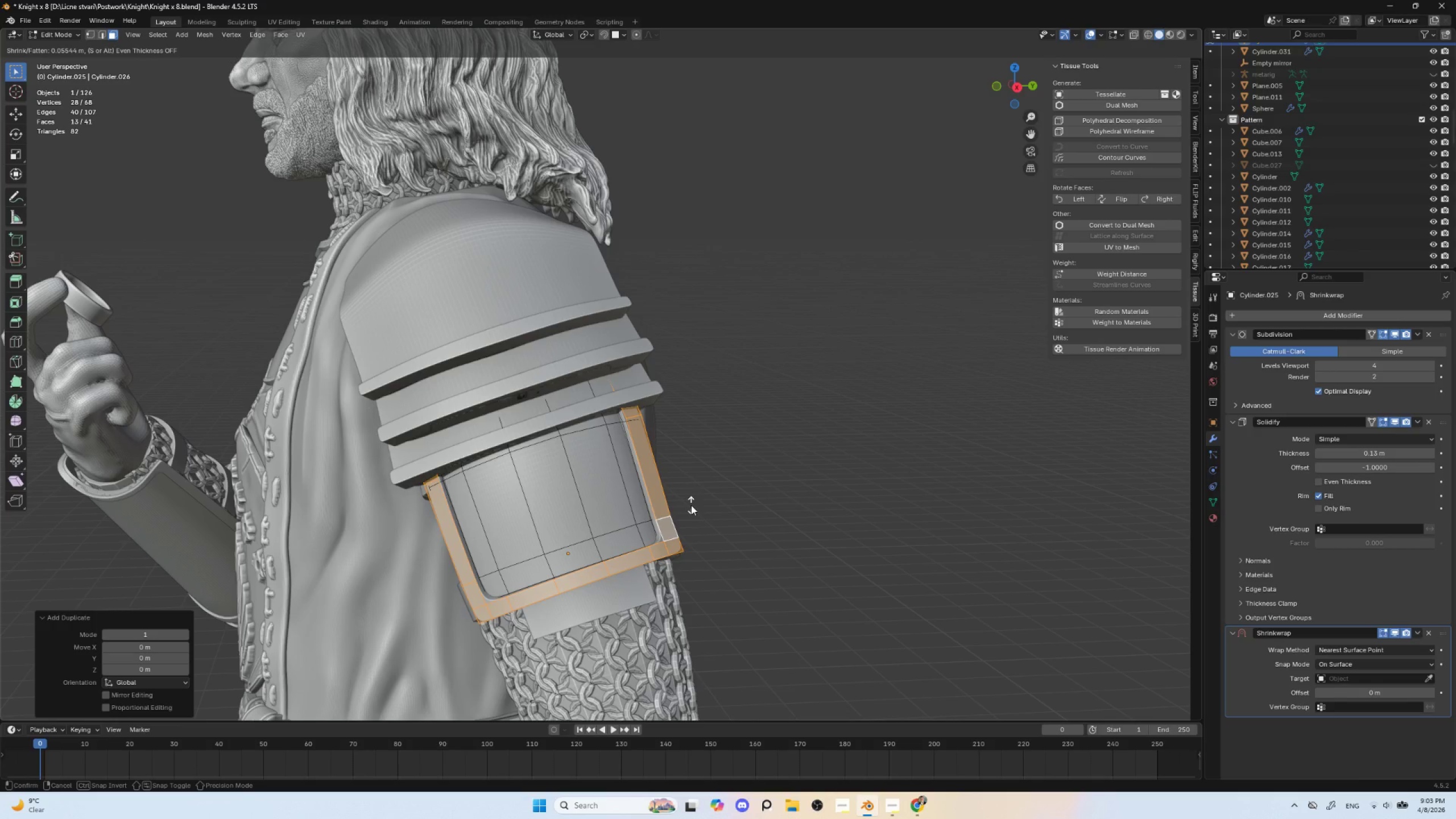 
left_click([691, 505])
 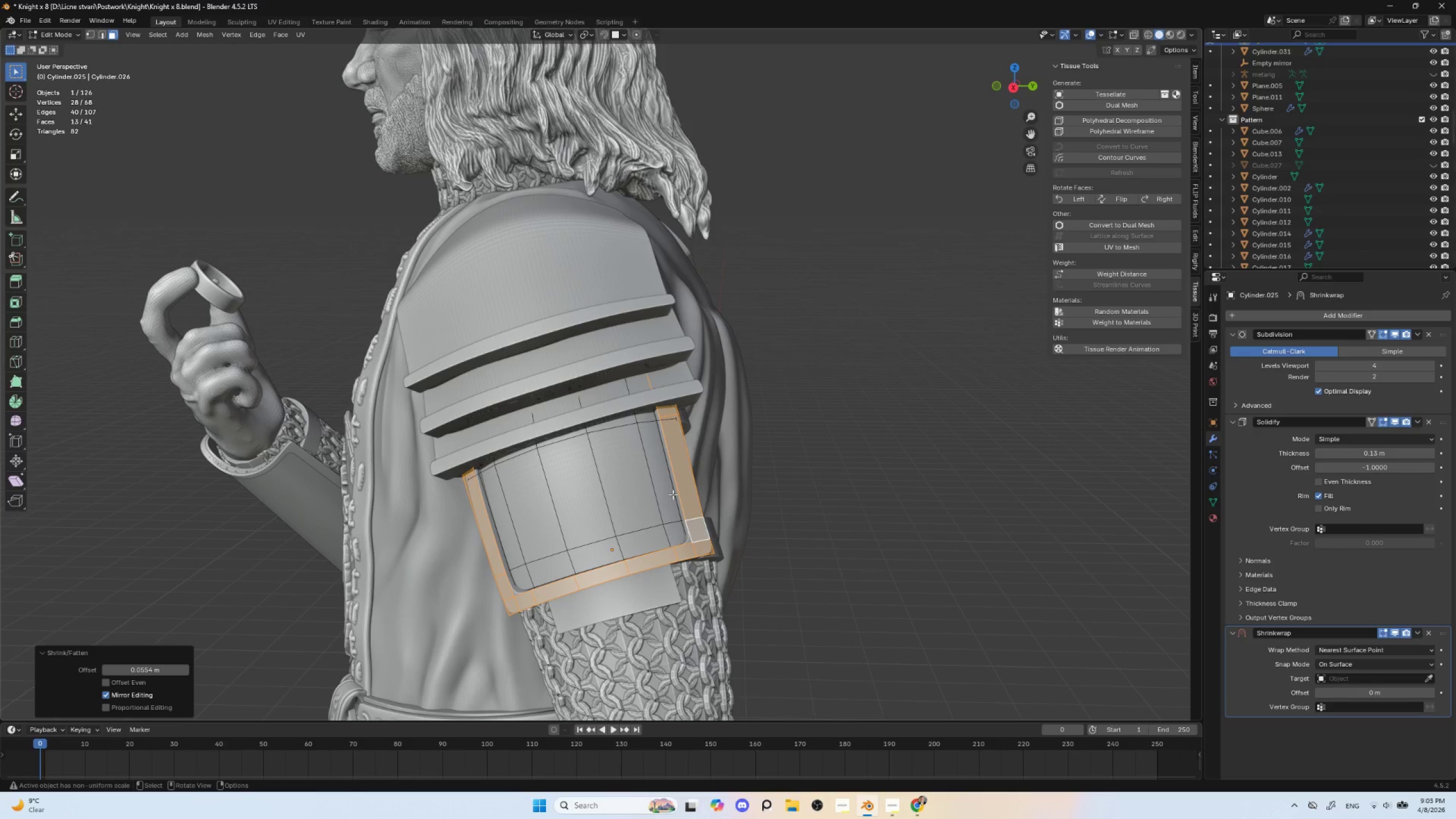 
key(P)
 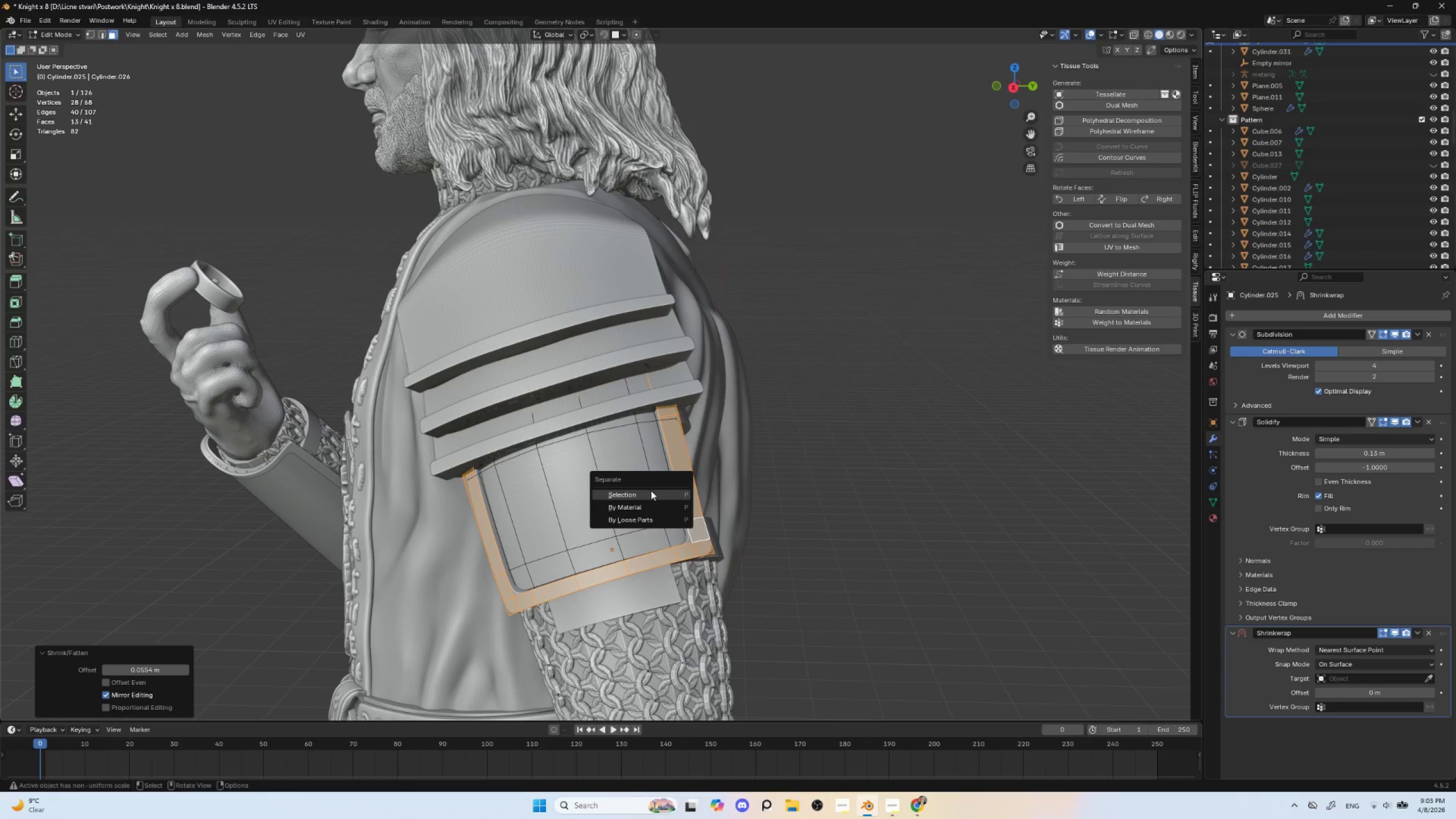 
left_click([650, 493])
 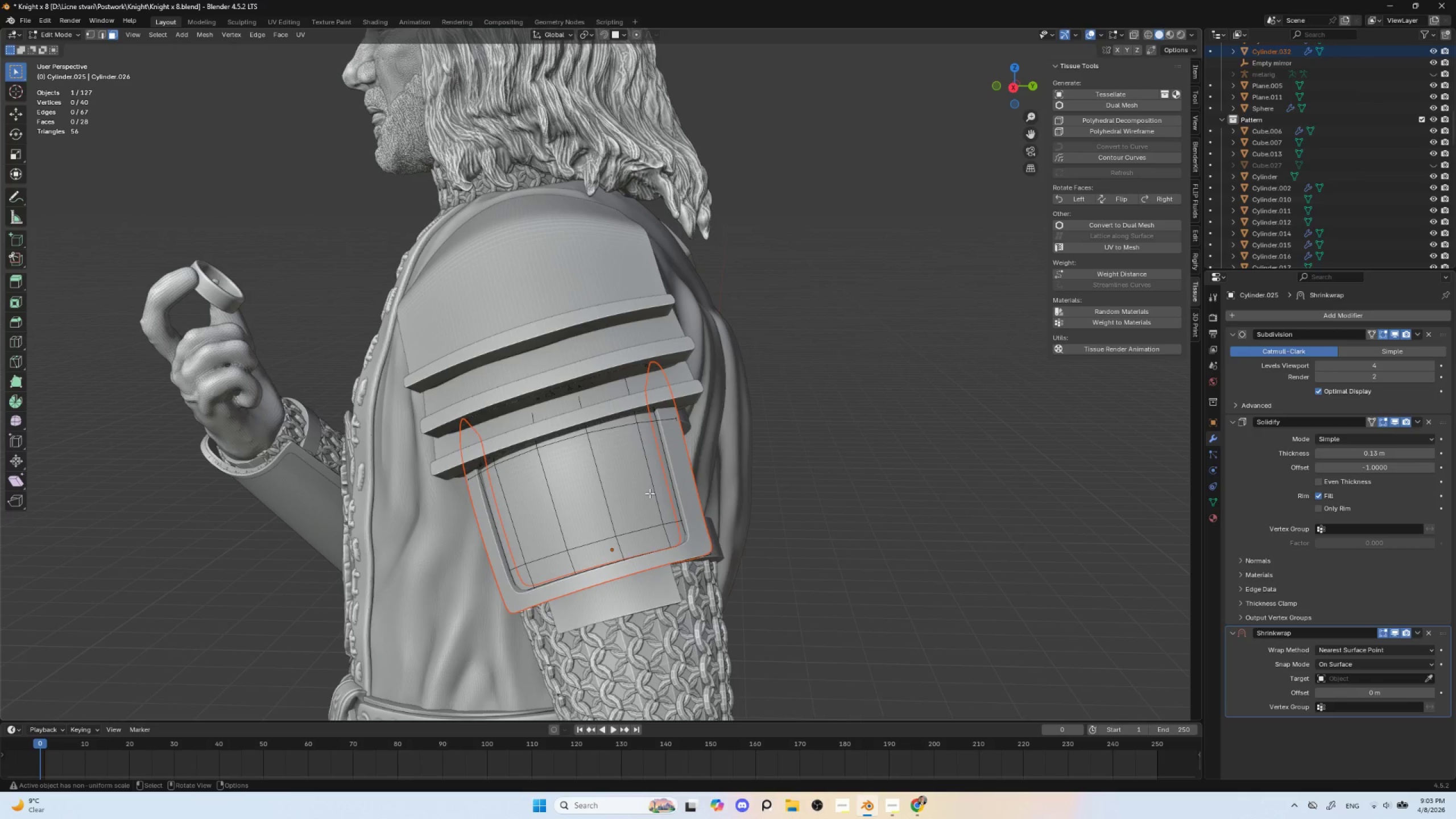 
key(Tab)
 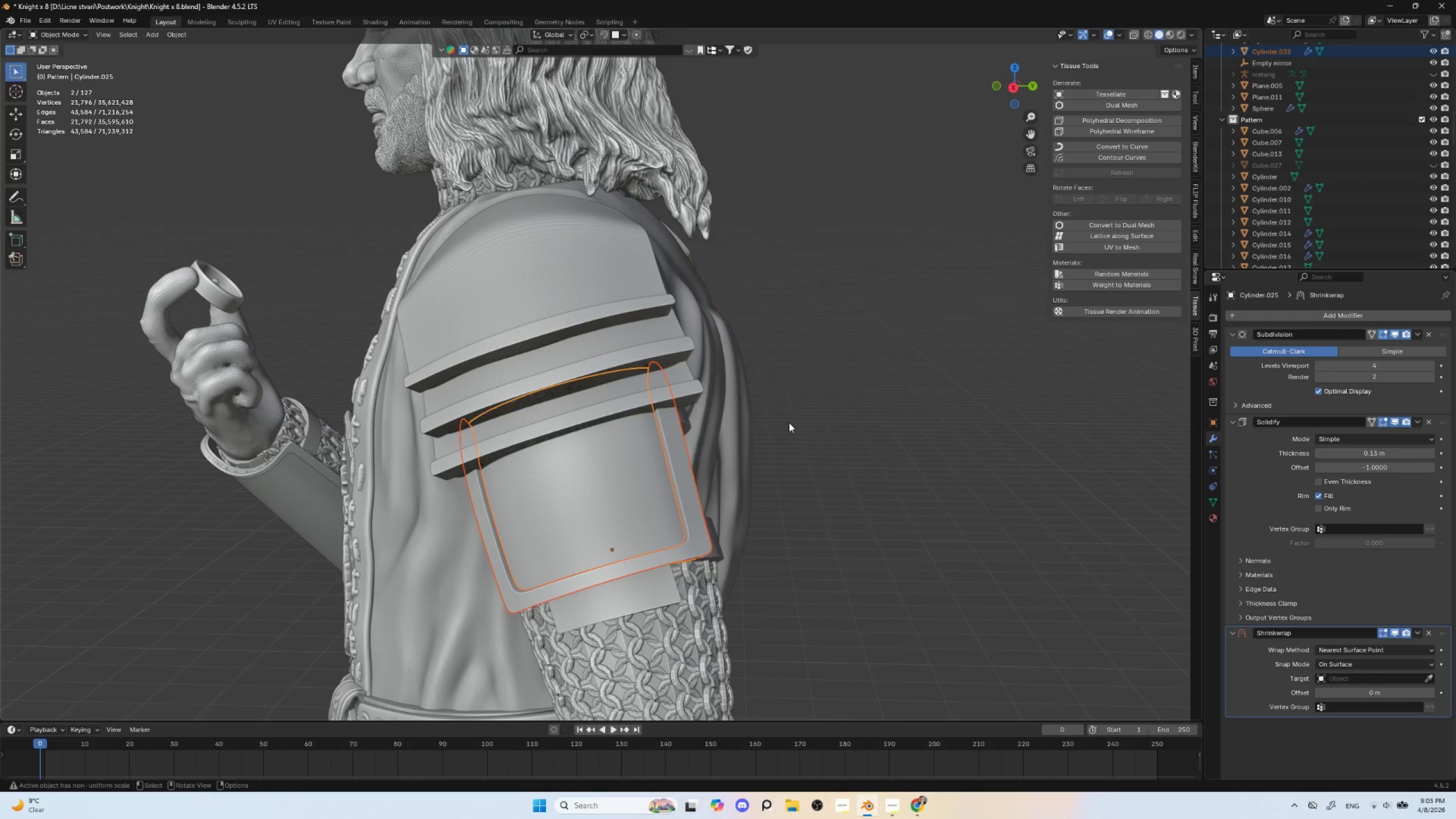 
left_click([789, 423])
 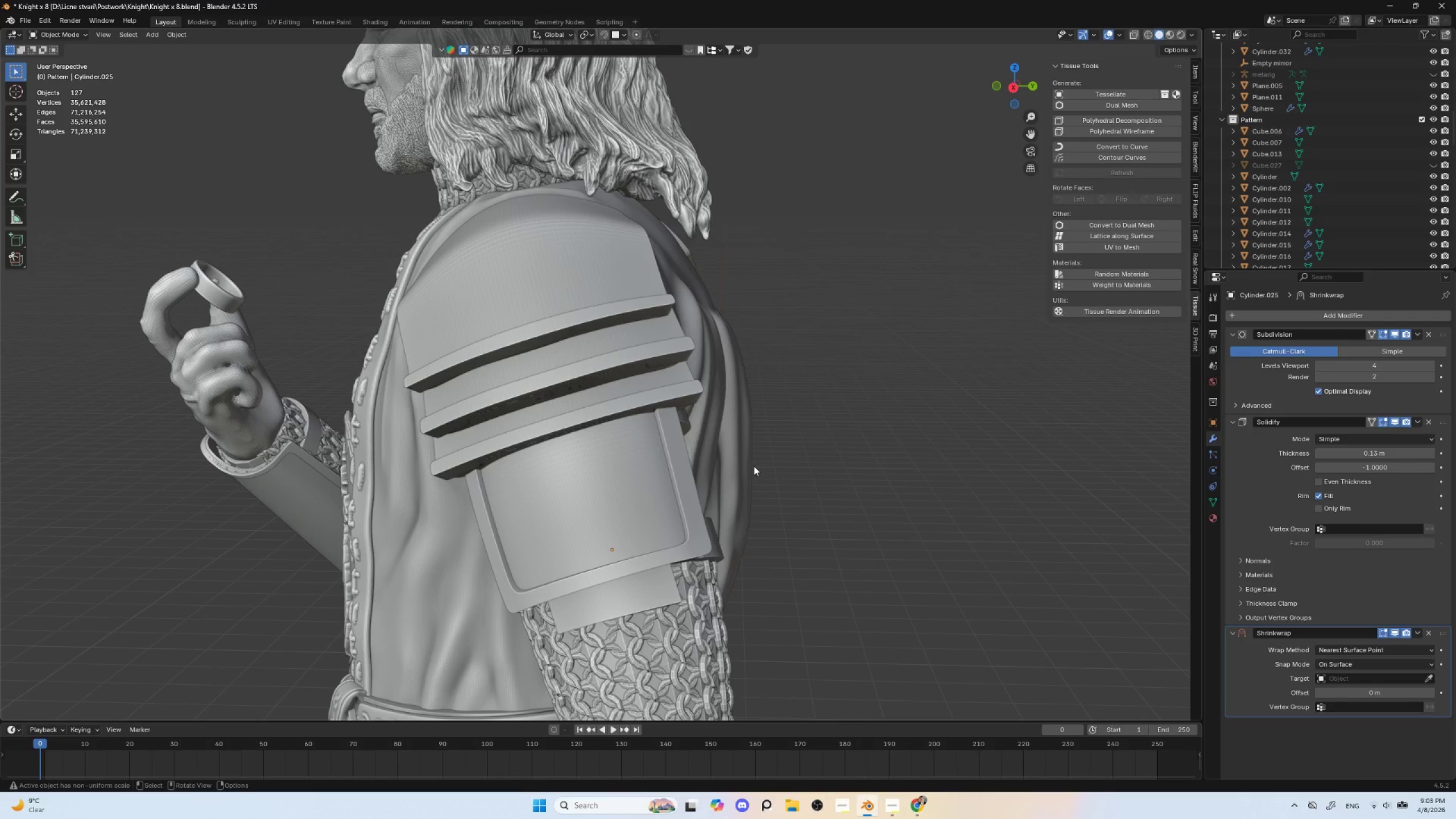 
scroll: coordinate [820, 472], scroll_direction: down, amount: 9.0
 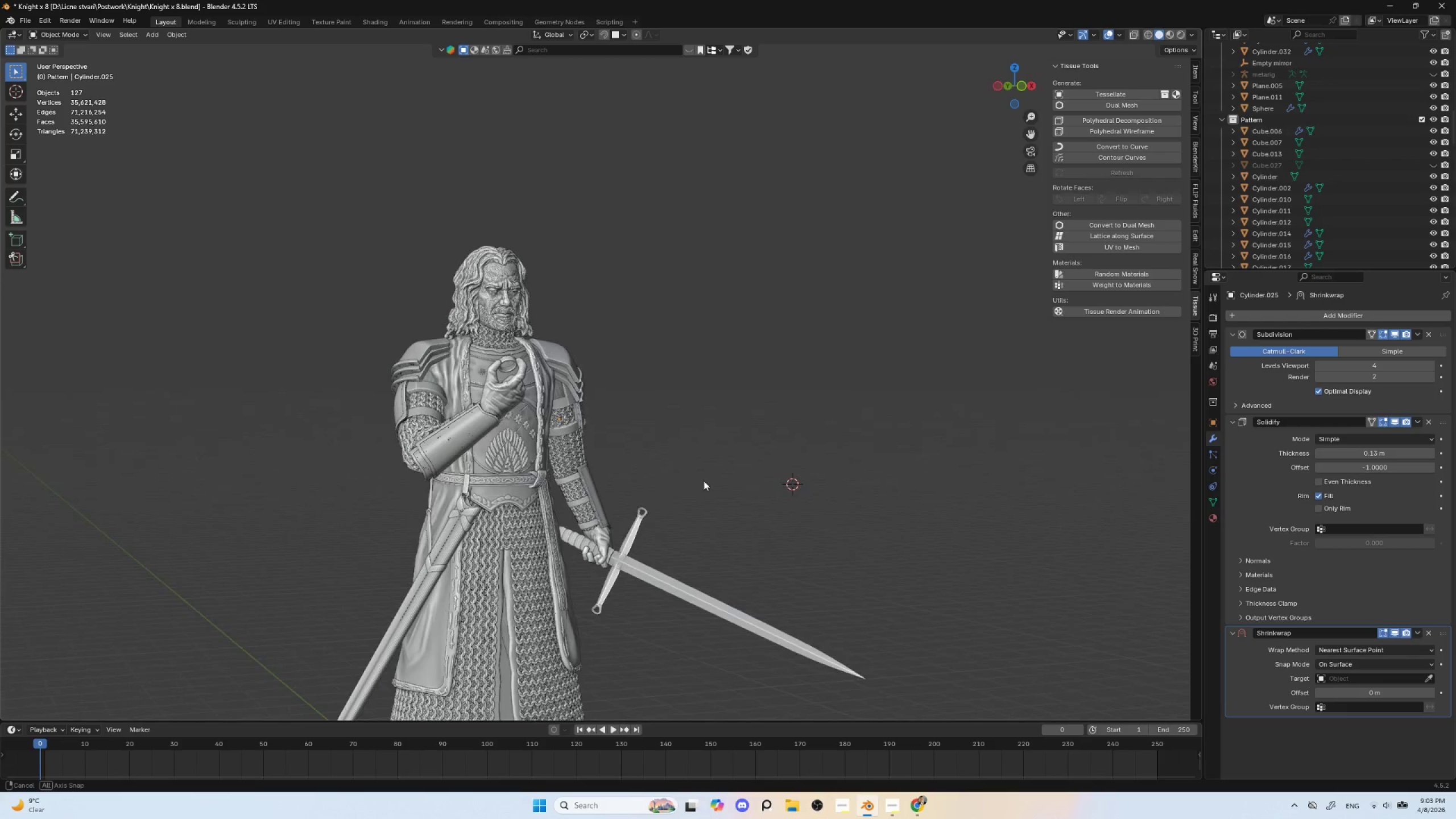 
key(Alt+AltLeft)
 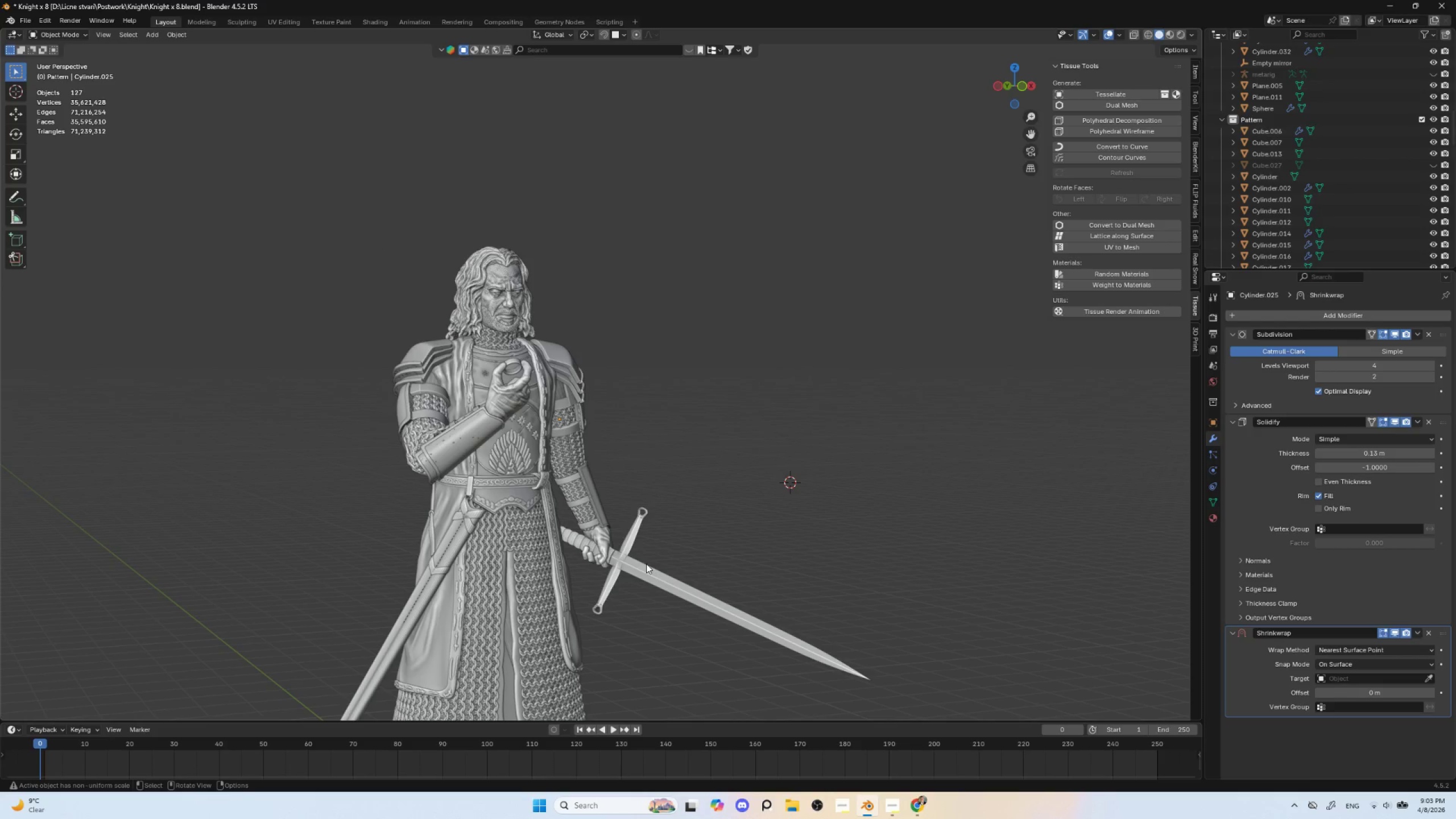 
scroll: coordinate [602, 504], scroll_direction: up, amount: 3.0
 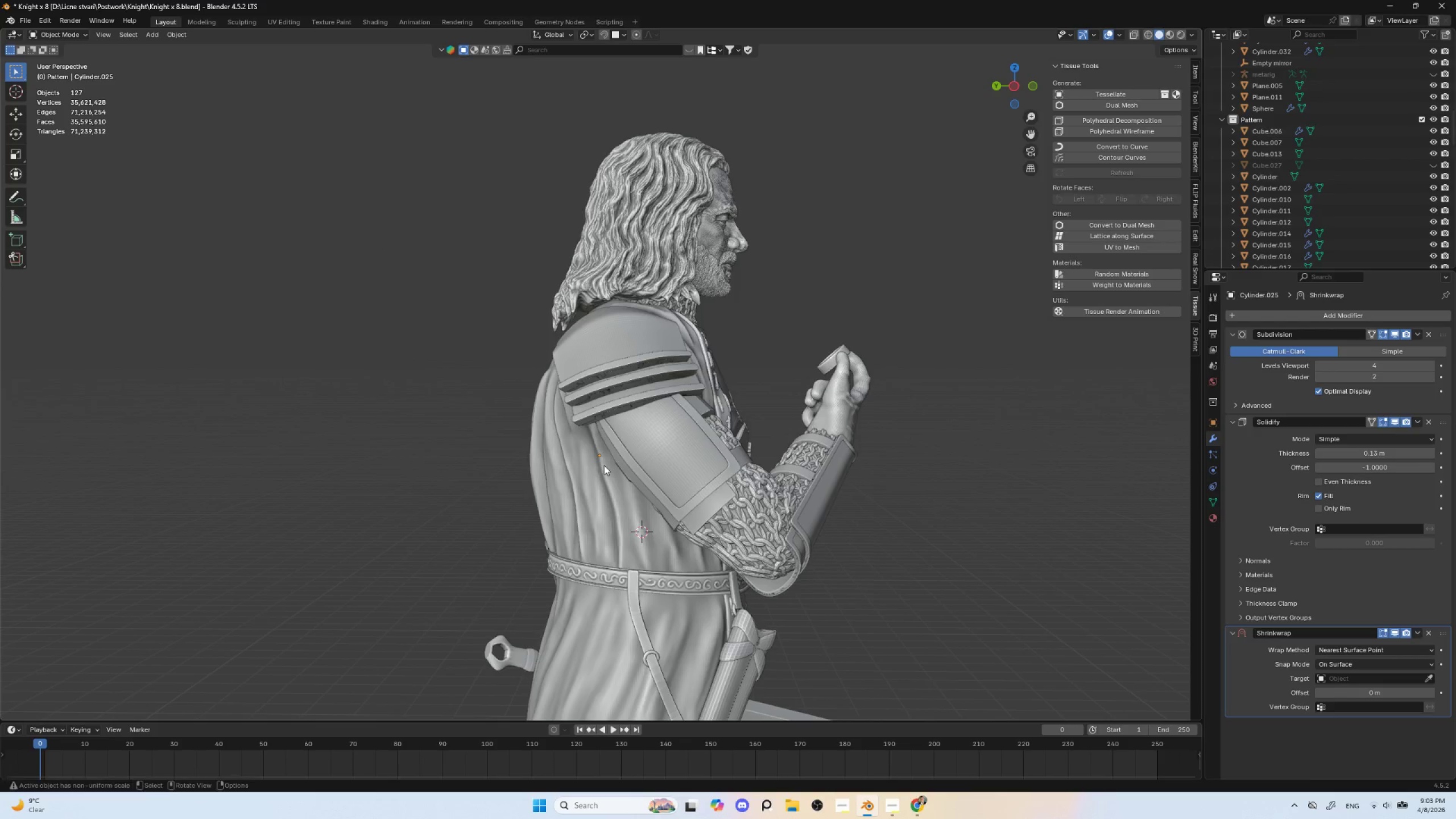 
hold_key(key=ShiftLeft, duration=0.62)
 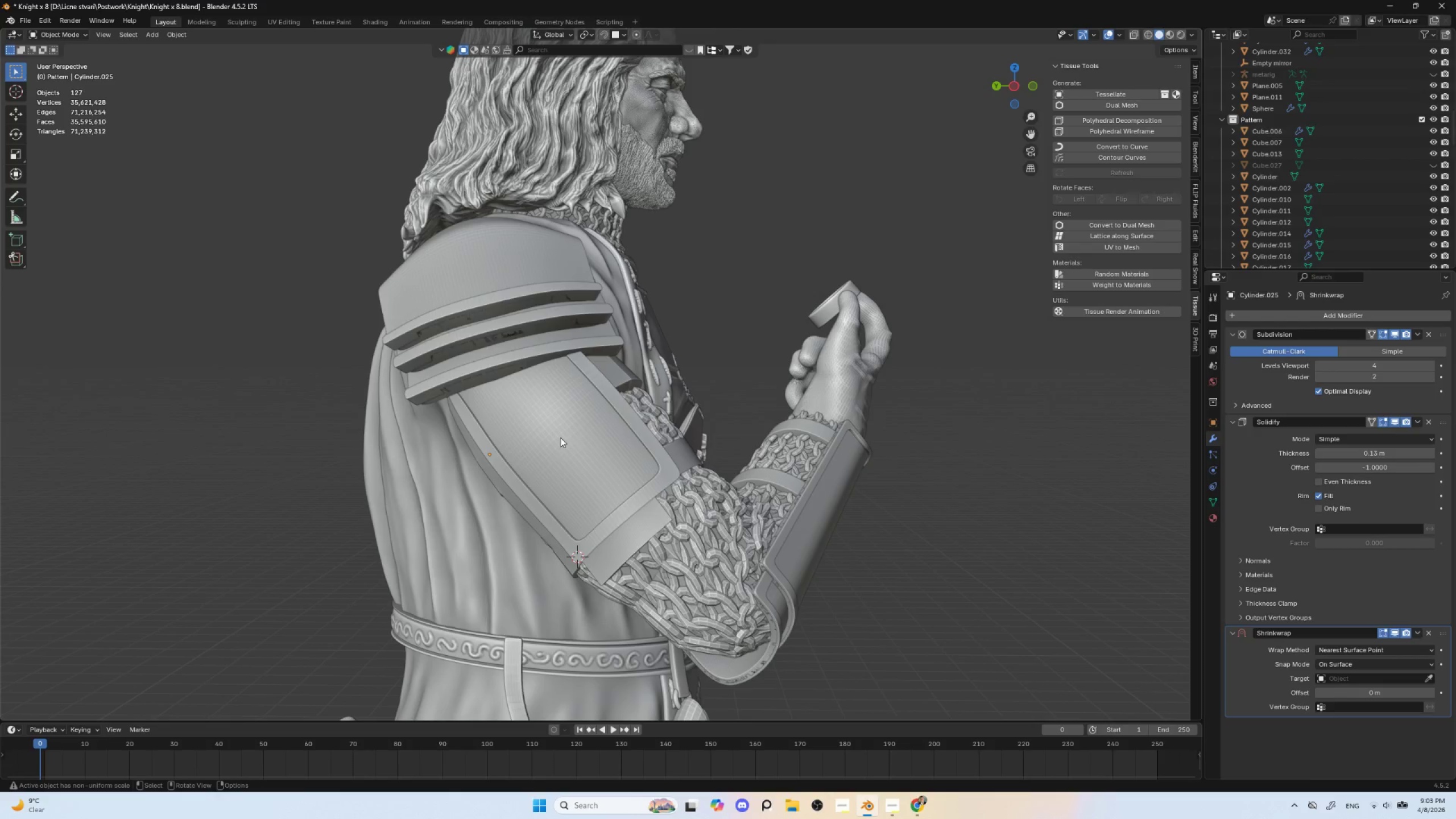 
scroll: coordinate [640, 503], scroll_direction: up, amount: 2.0
 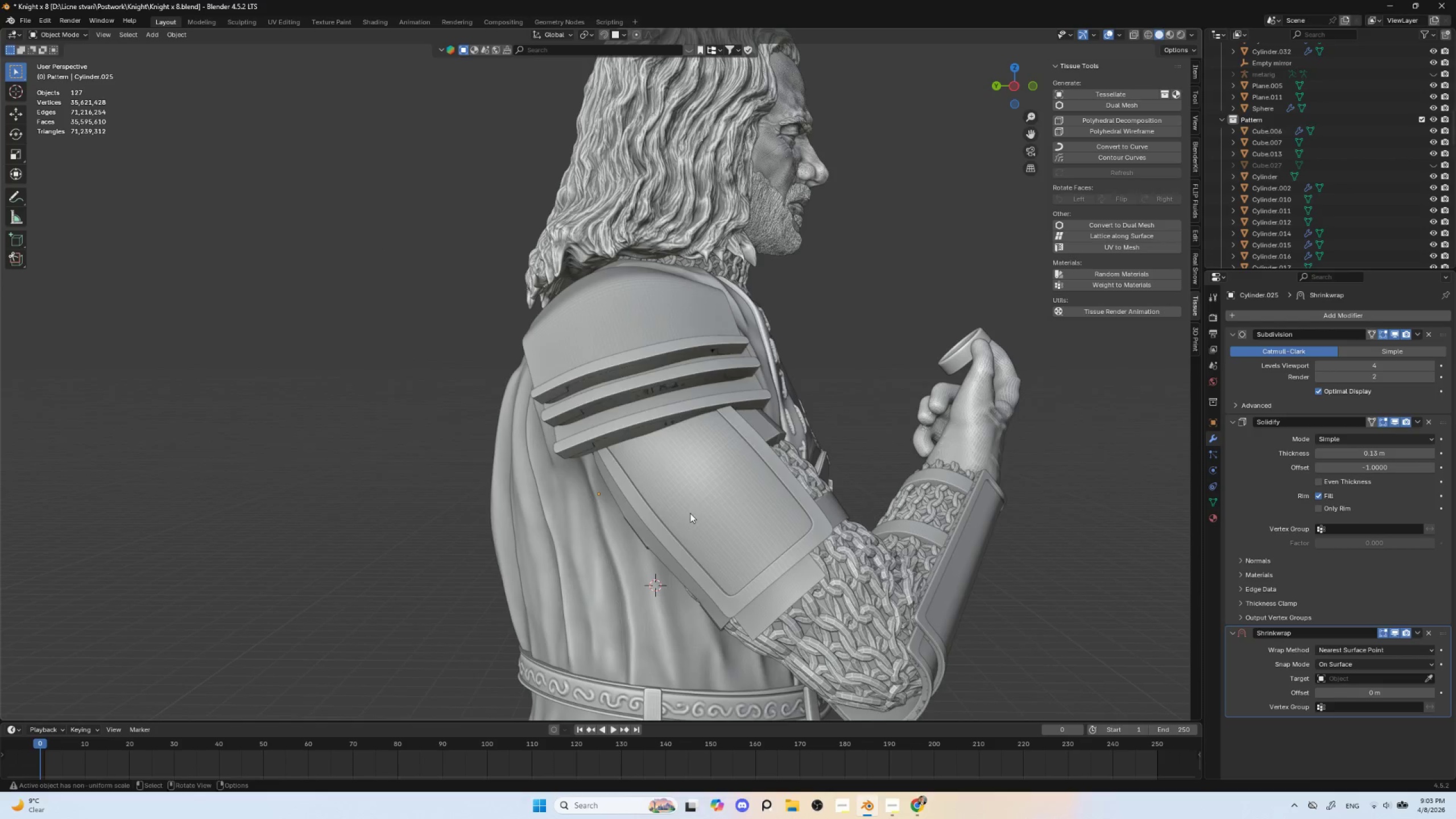 
left_click([560, 437])
 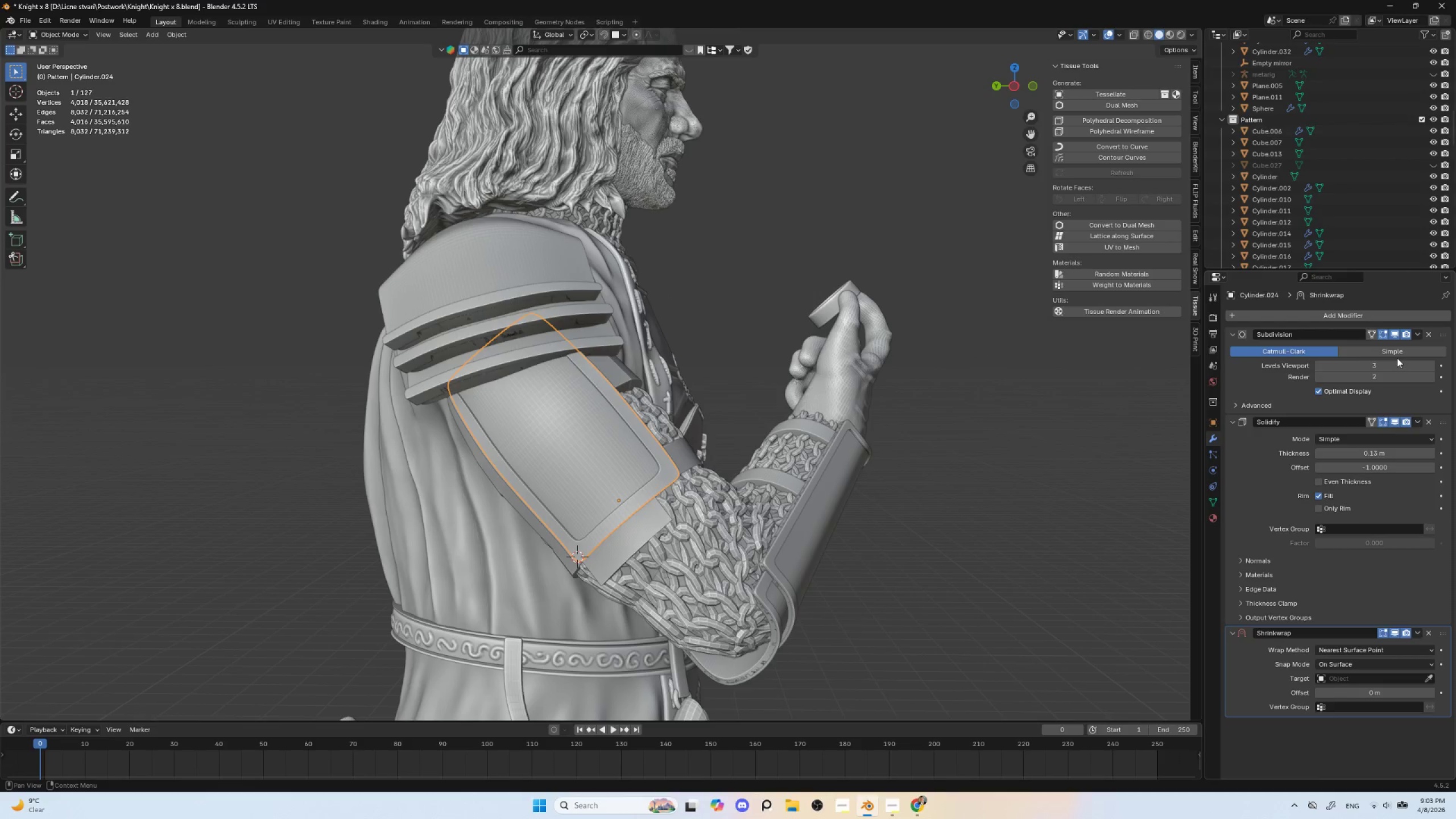 
mouse_move([1316, 386])
 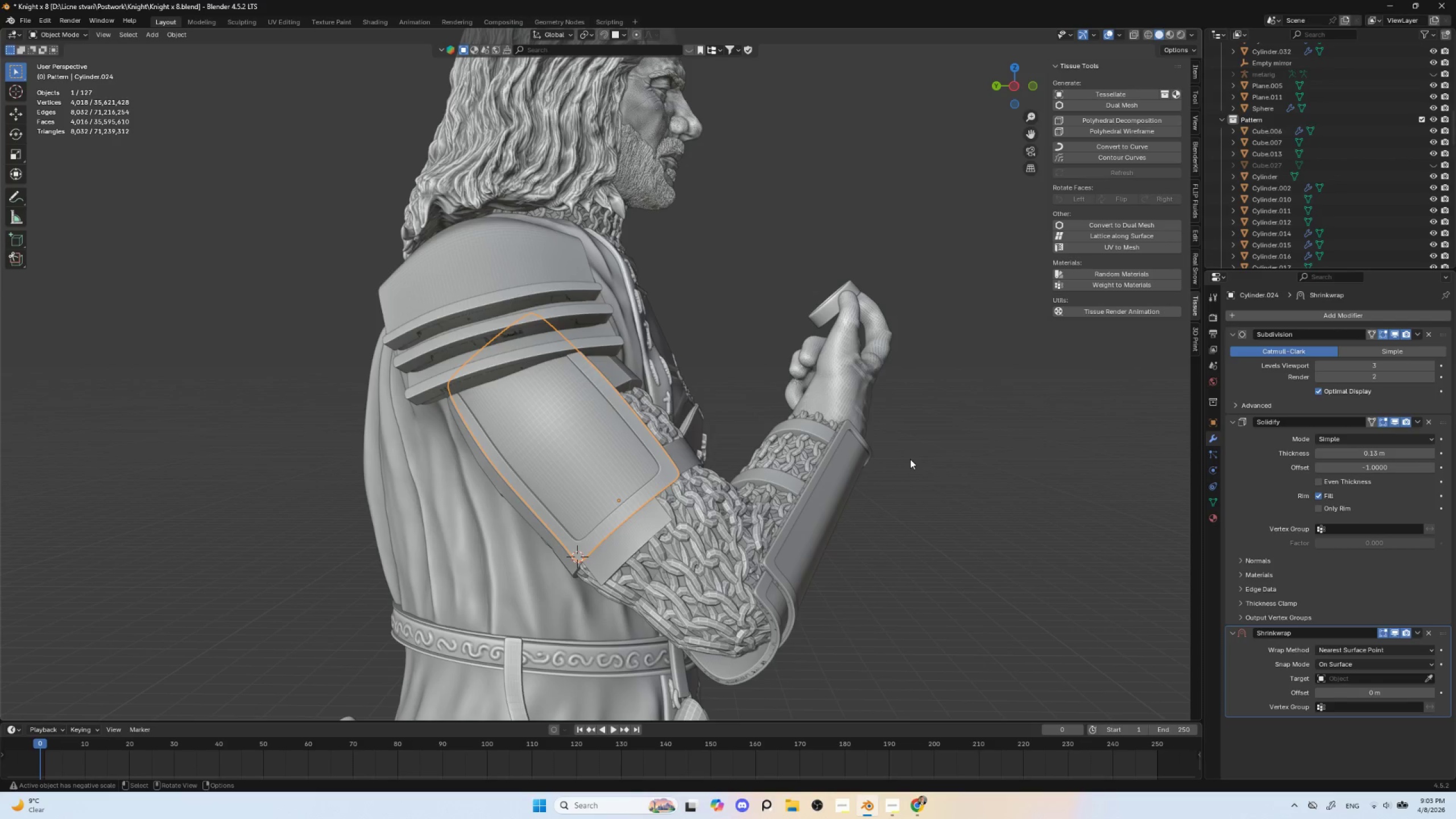 
scroll: coordinate [912, 457], scroll_direction: down, amount: 4.0
 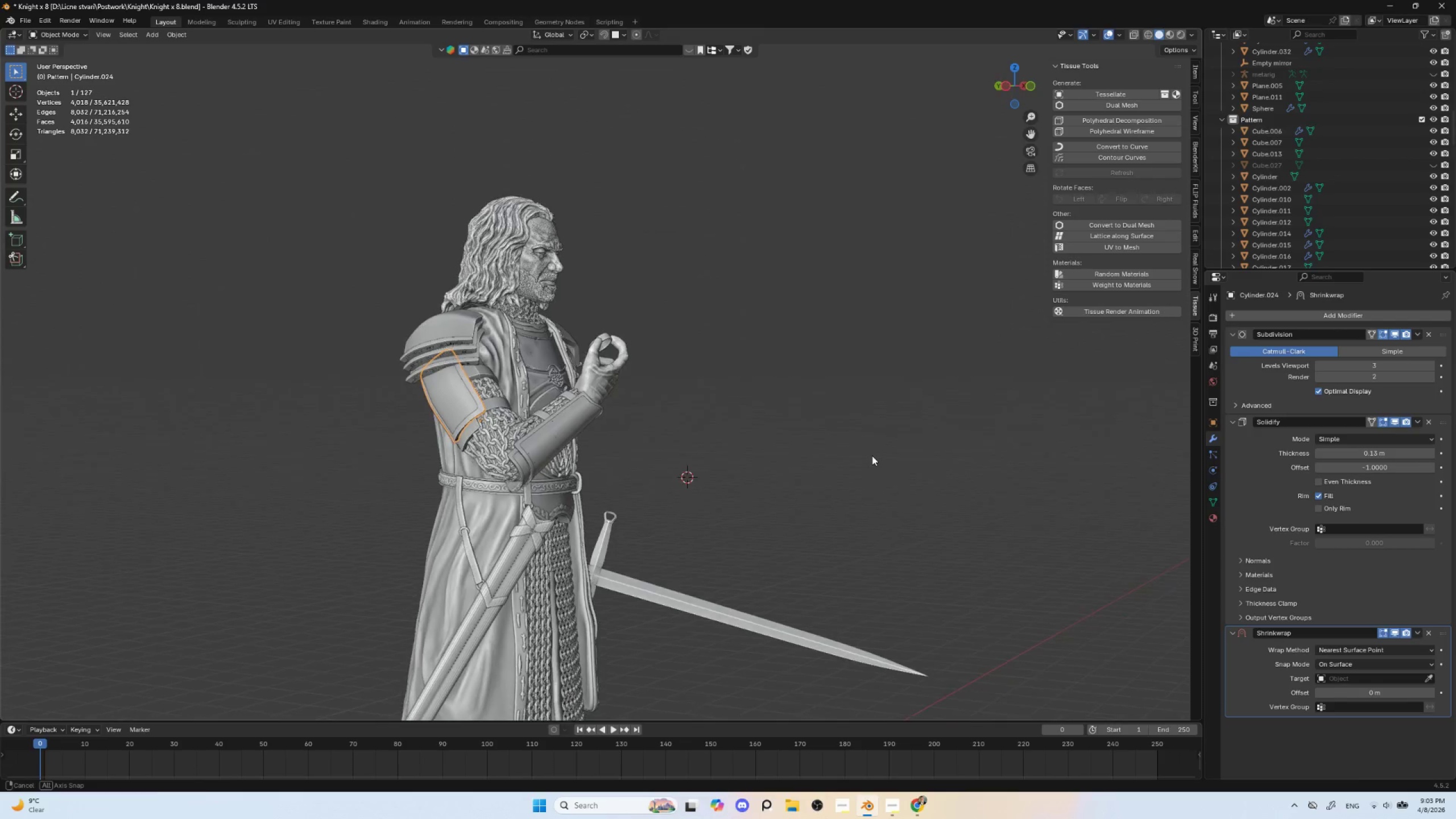 
hold_key(key=ShiftLeft, duration=0.56)
 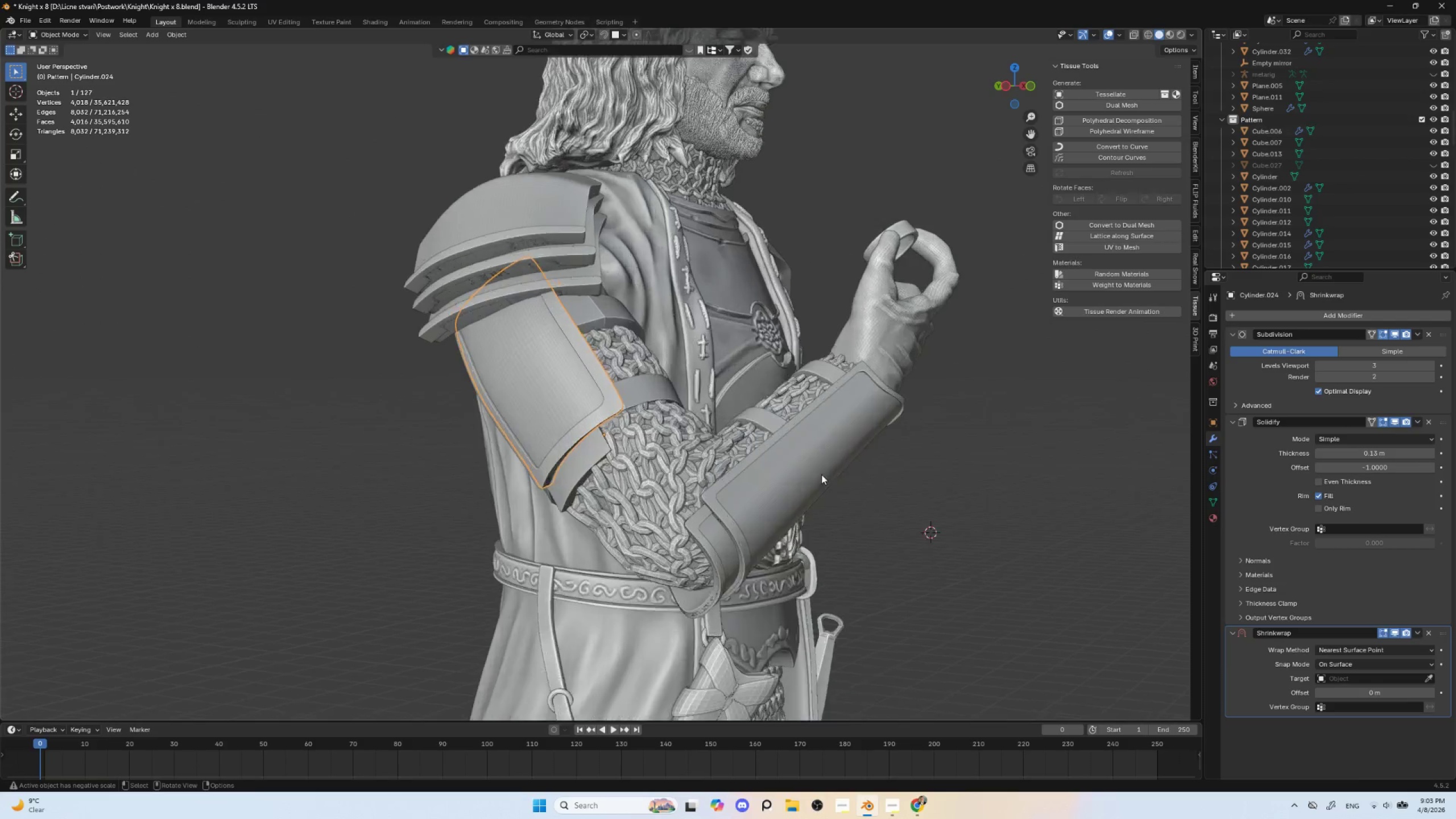 
scroll: coordinate [821, 474], scroll_direction: up, amount: 6.0
 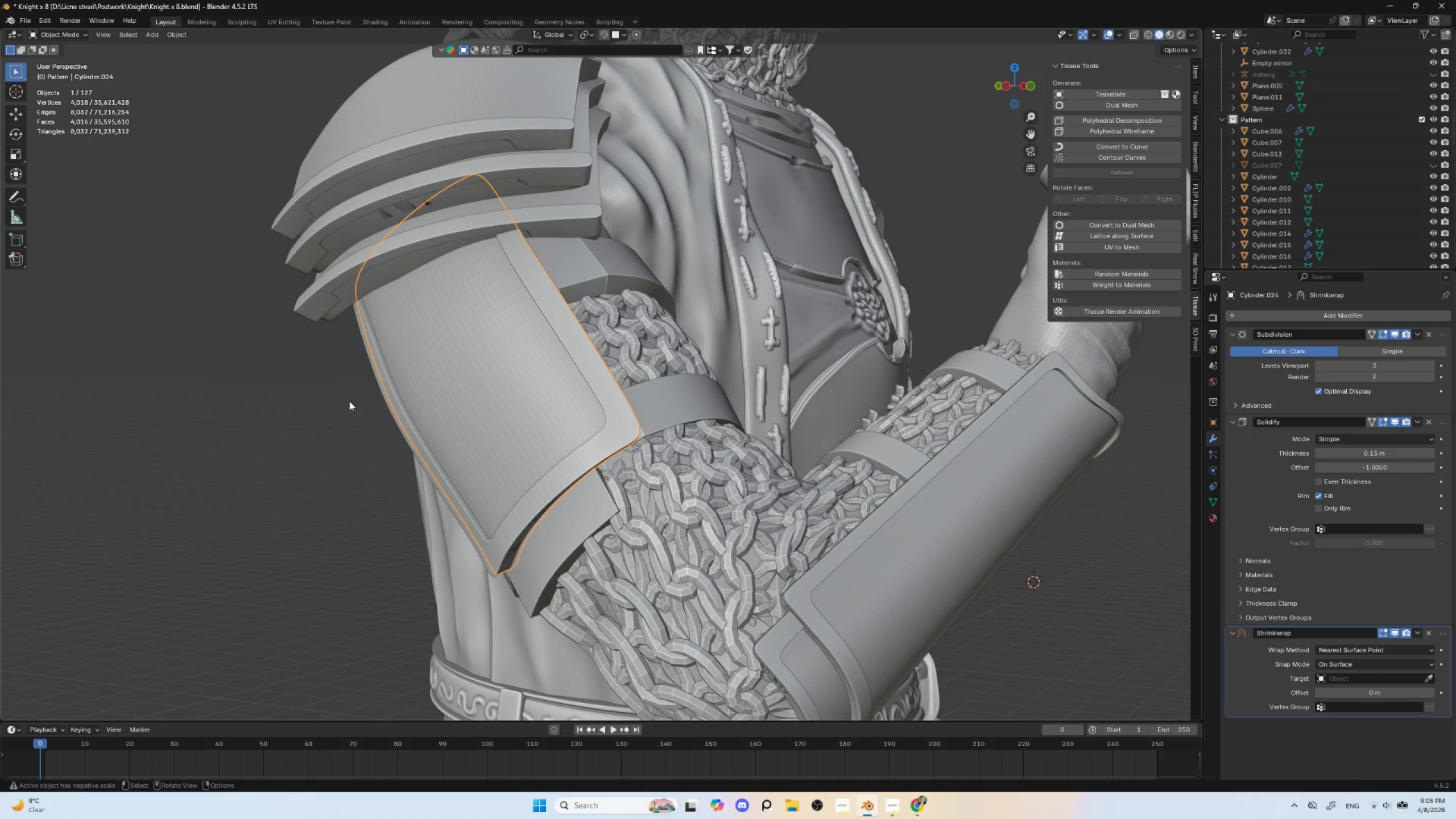 
left_click([344, 402])
 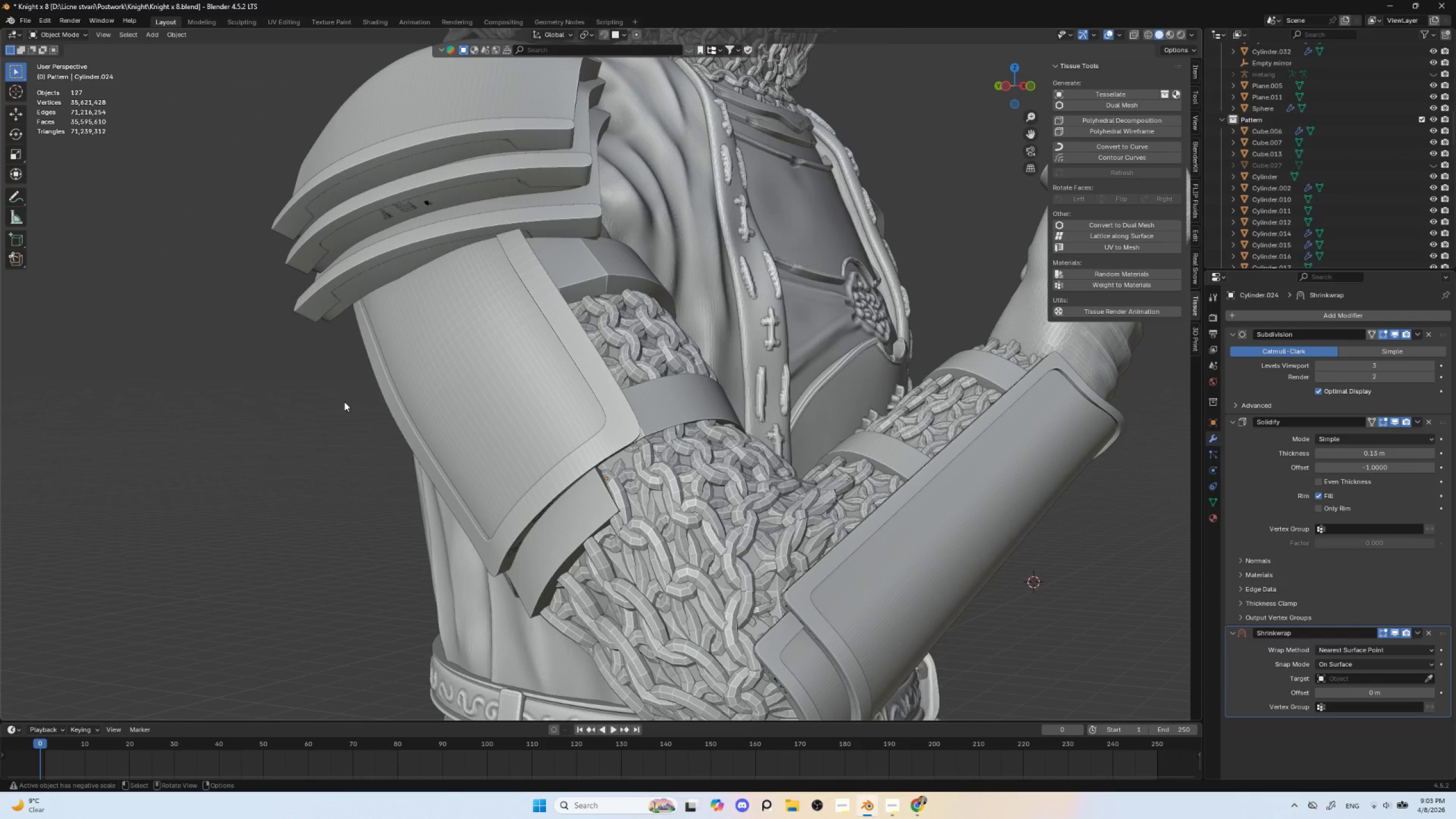 
scroll: coordinate [414, 431], scroll_direction: down, amount: 5.0
 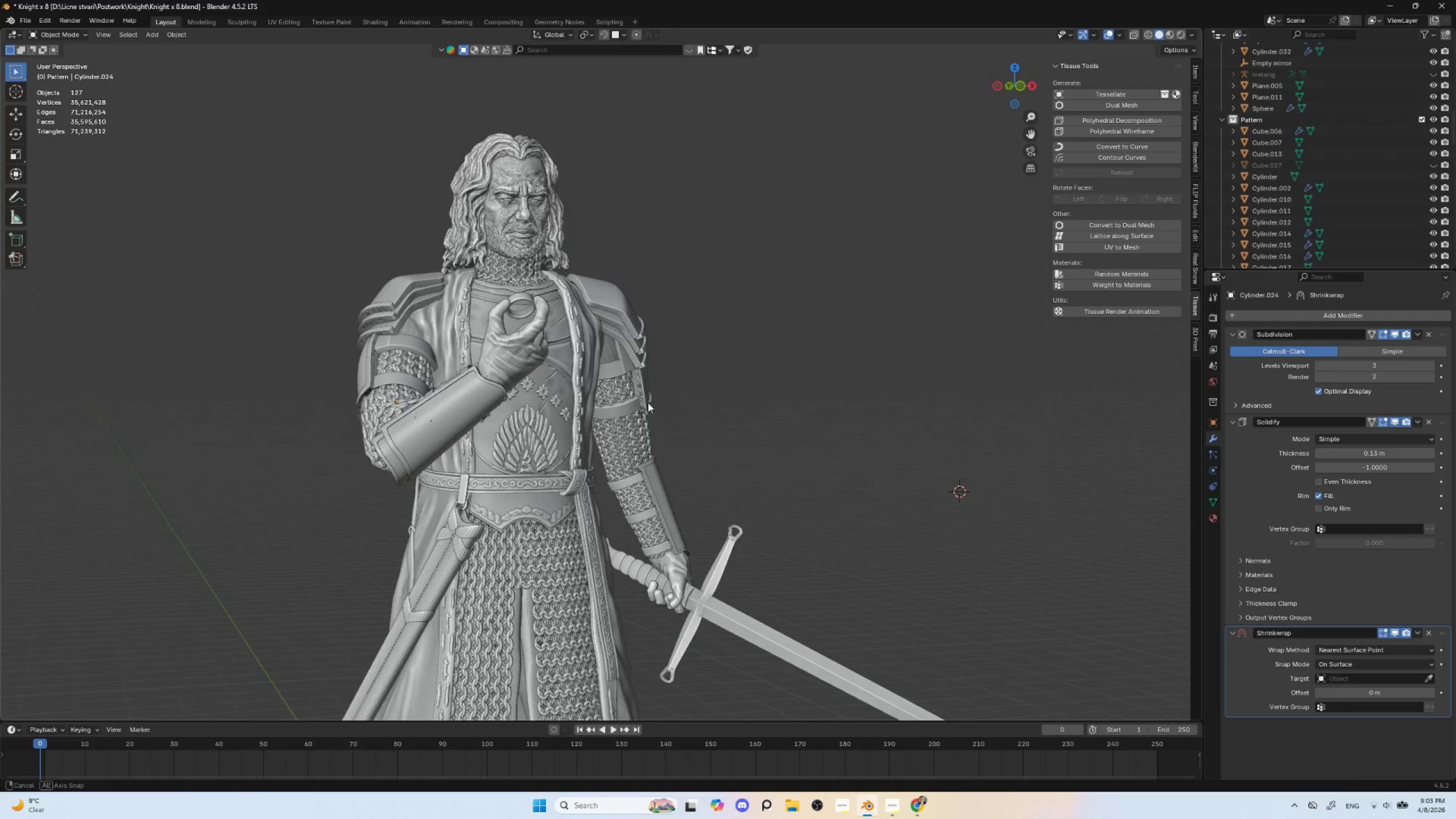 
hold_key(key=AltLeft, duration=0.36)
 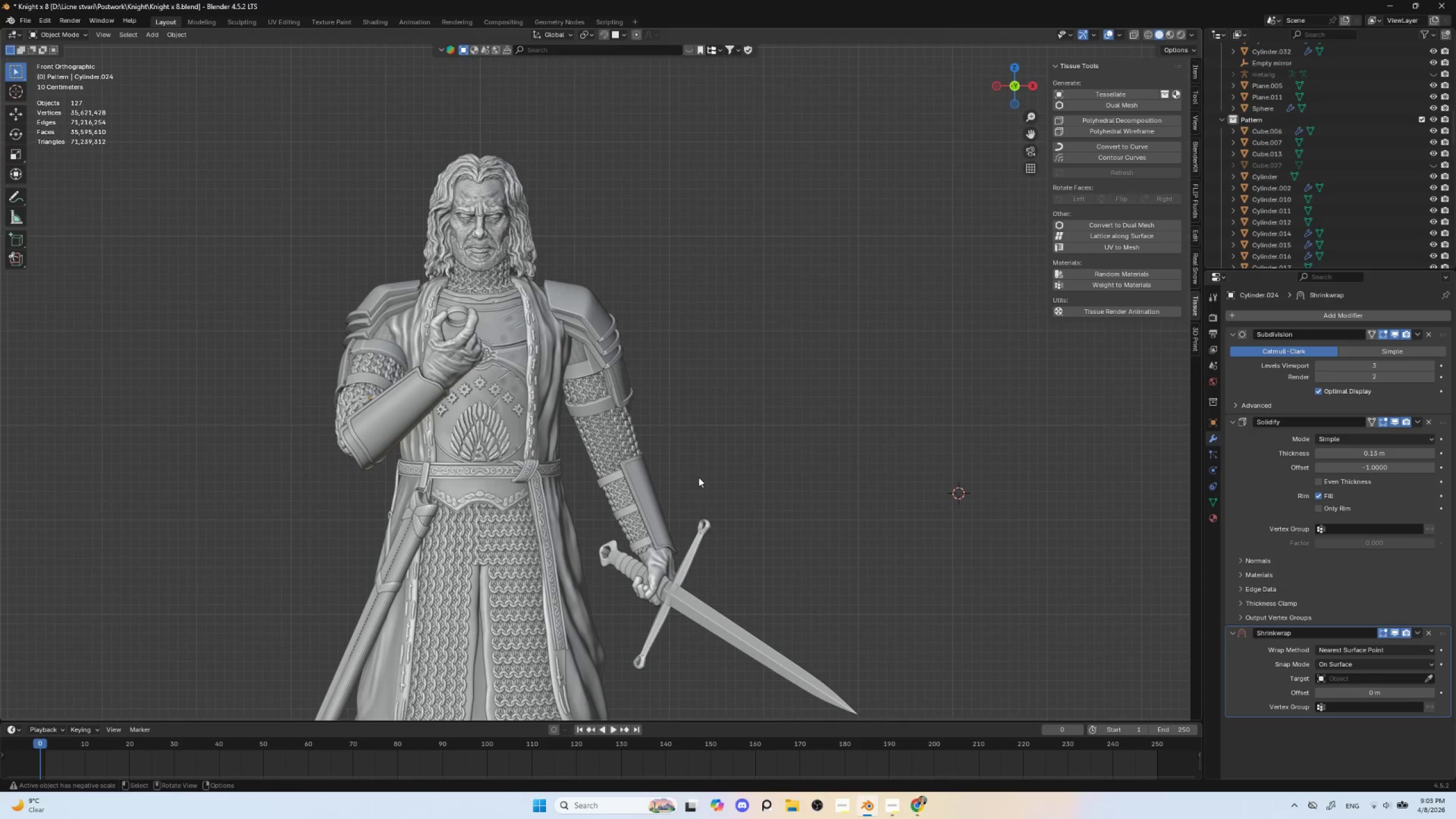 
hold_key(key=ShiftLeft, duration=0.55)
 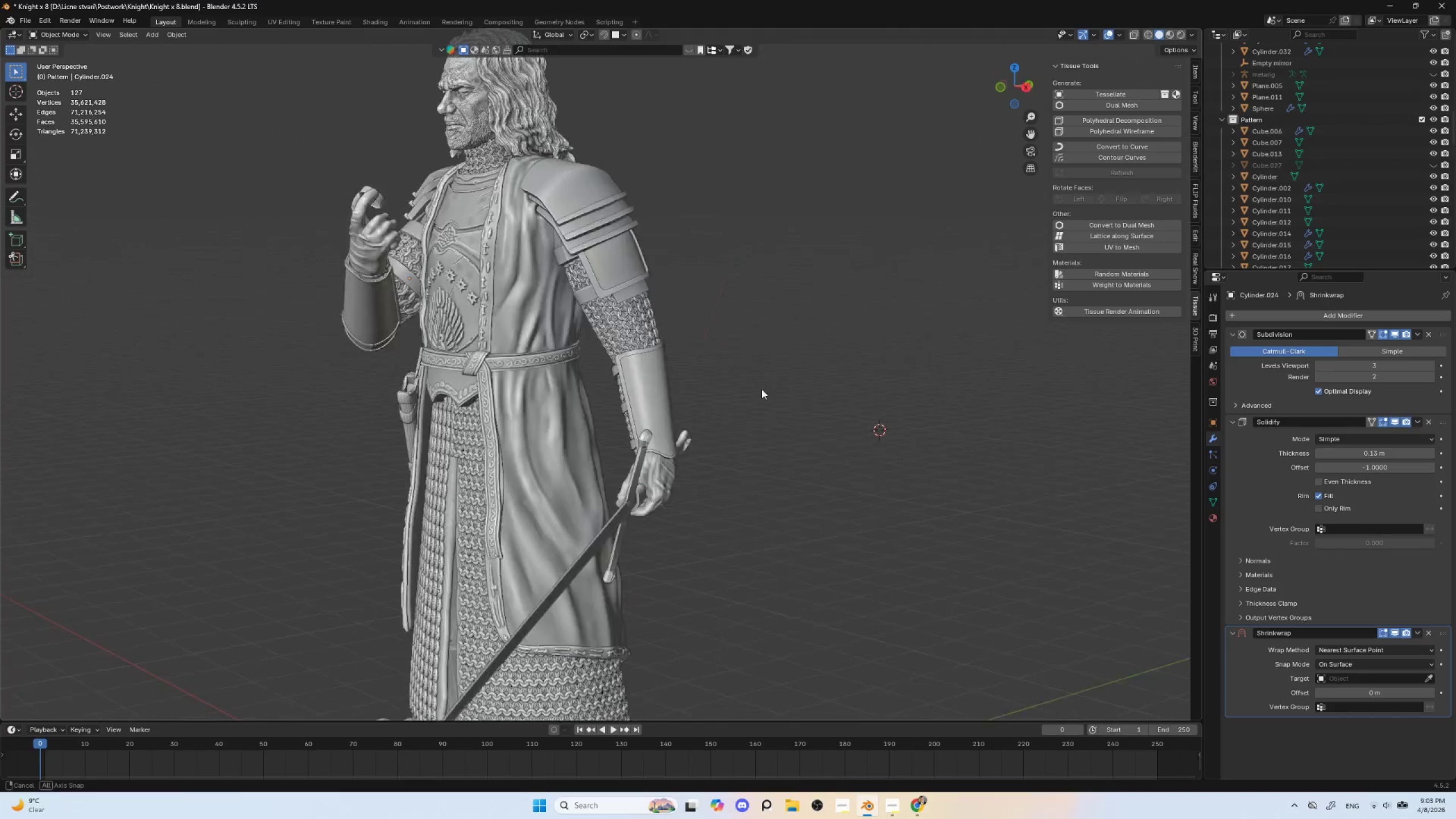 
hold_key(key=AltLeft, duration=0.34)
 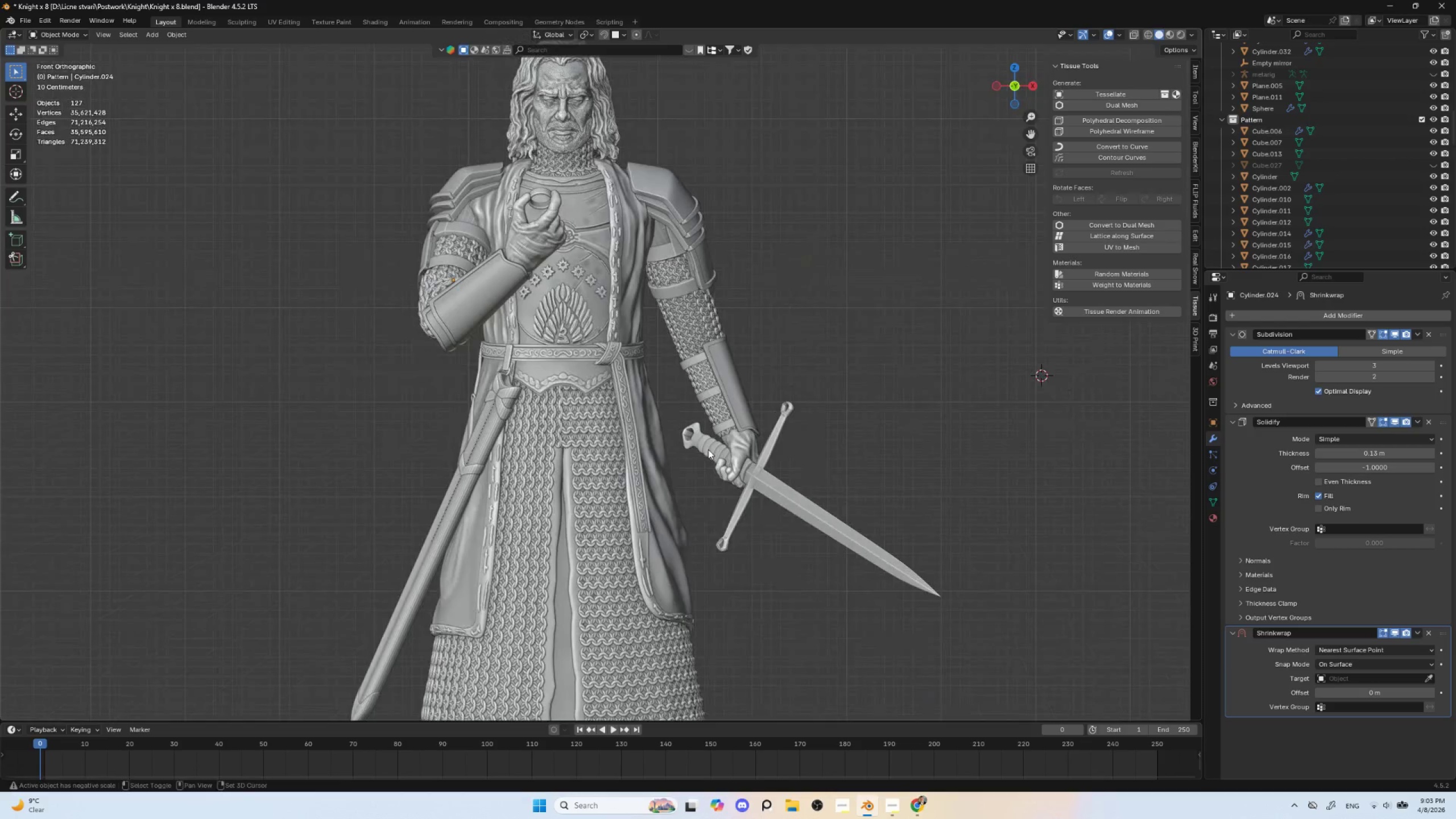 
hold_key(key=ShiftLeft, duration=0.48)
 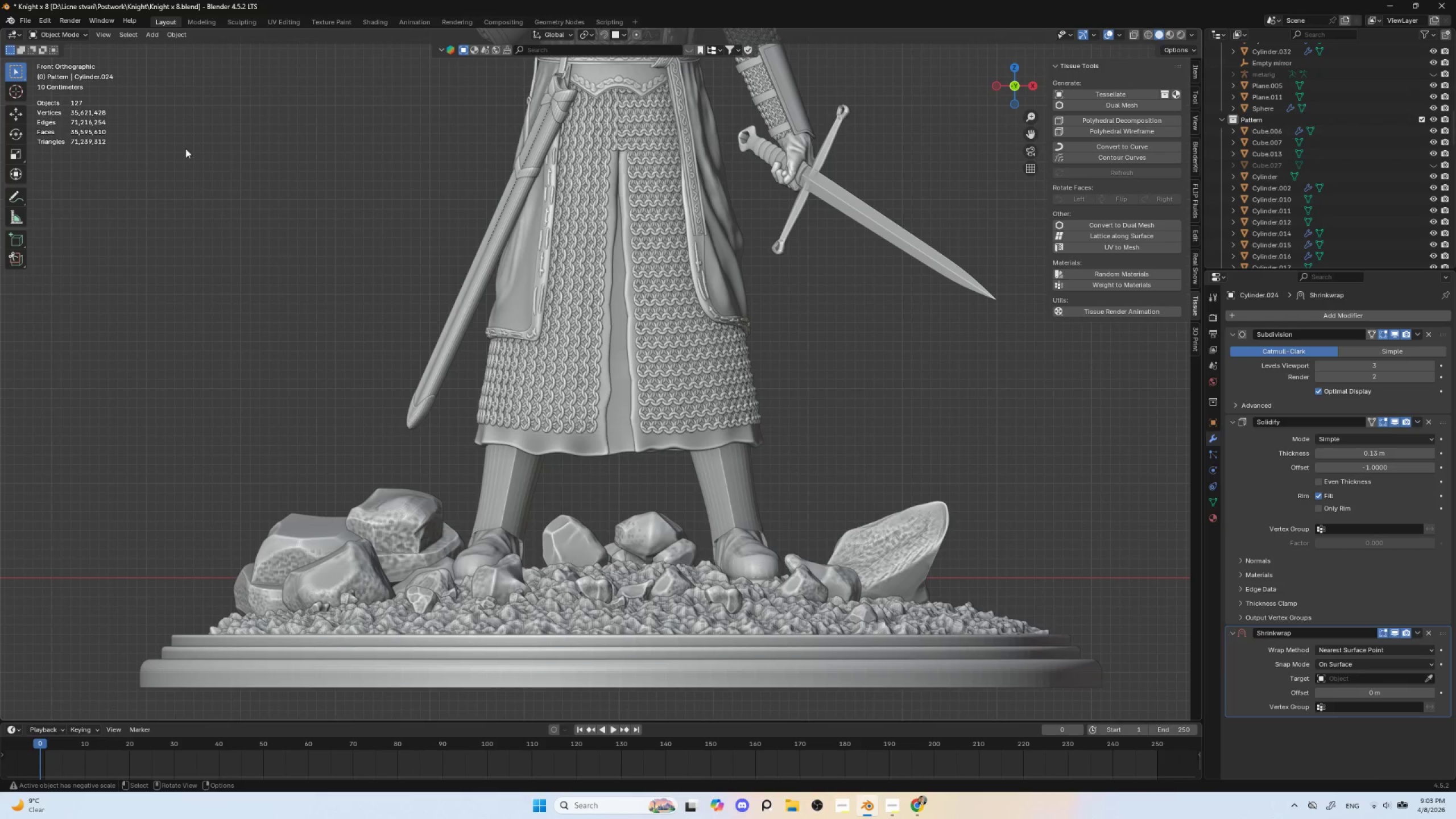 
left_click([26, 21])
 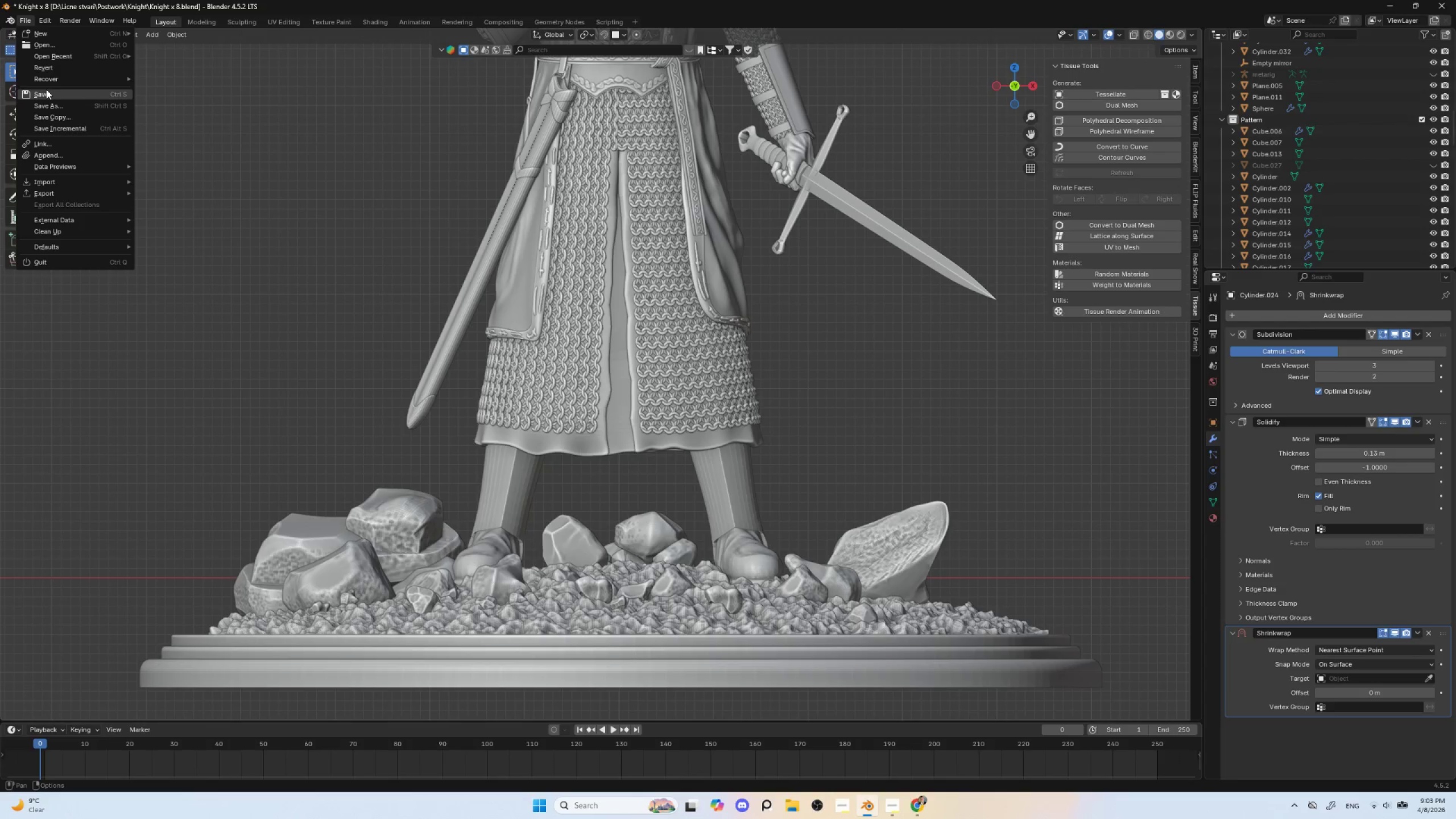 
left_click([46, 94])
 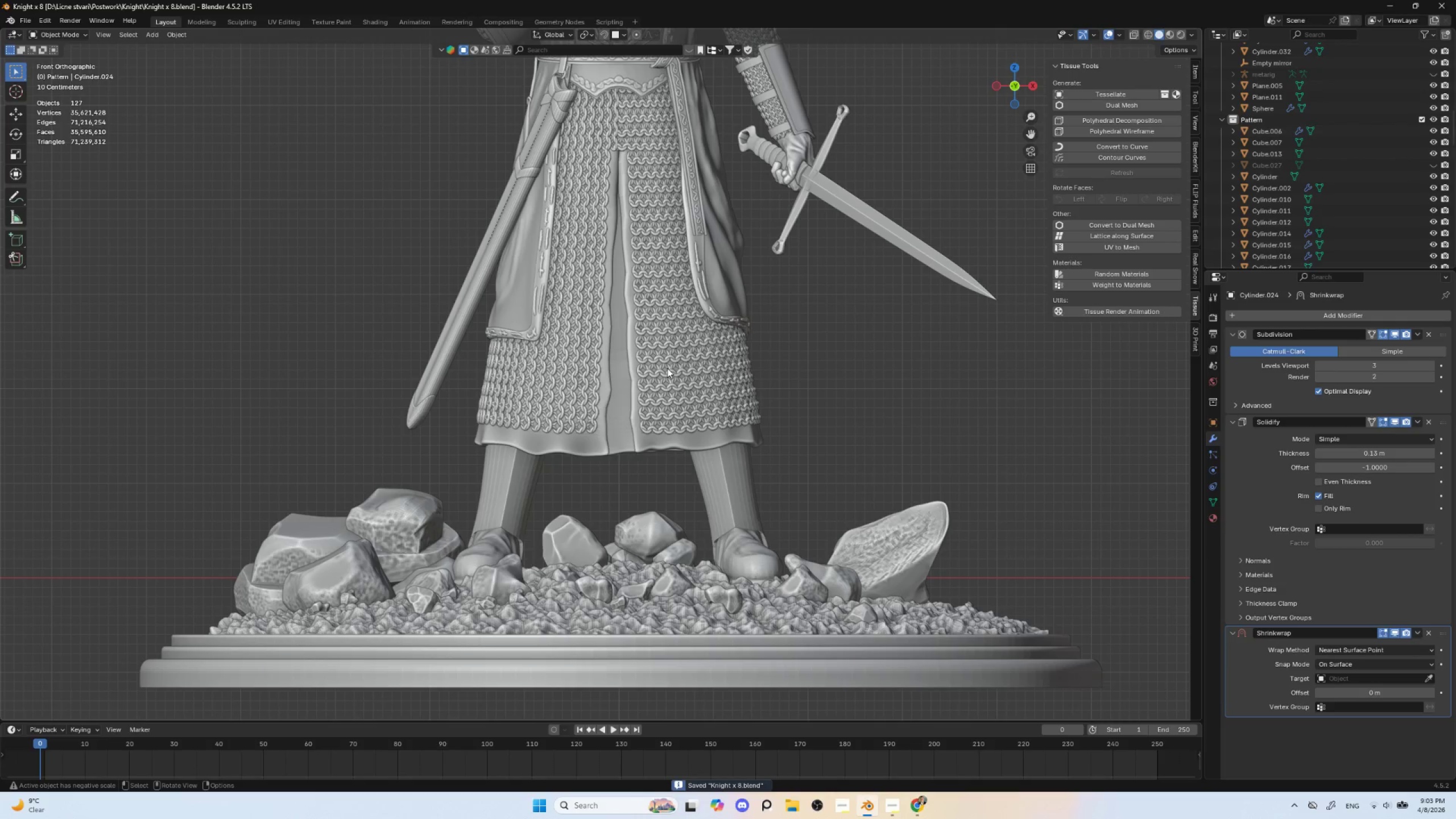 
hold_key(key=ShiftLeft, duration=0.69)
 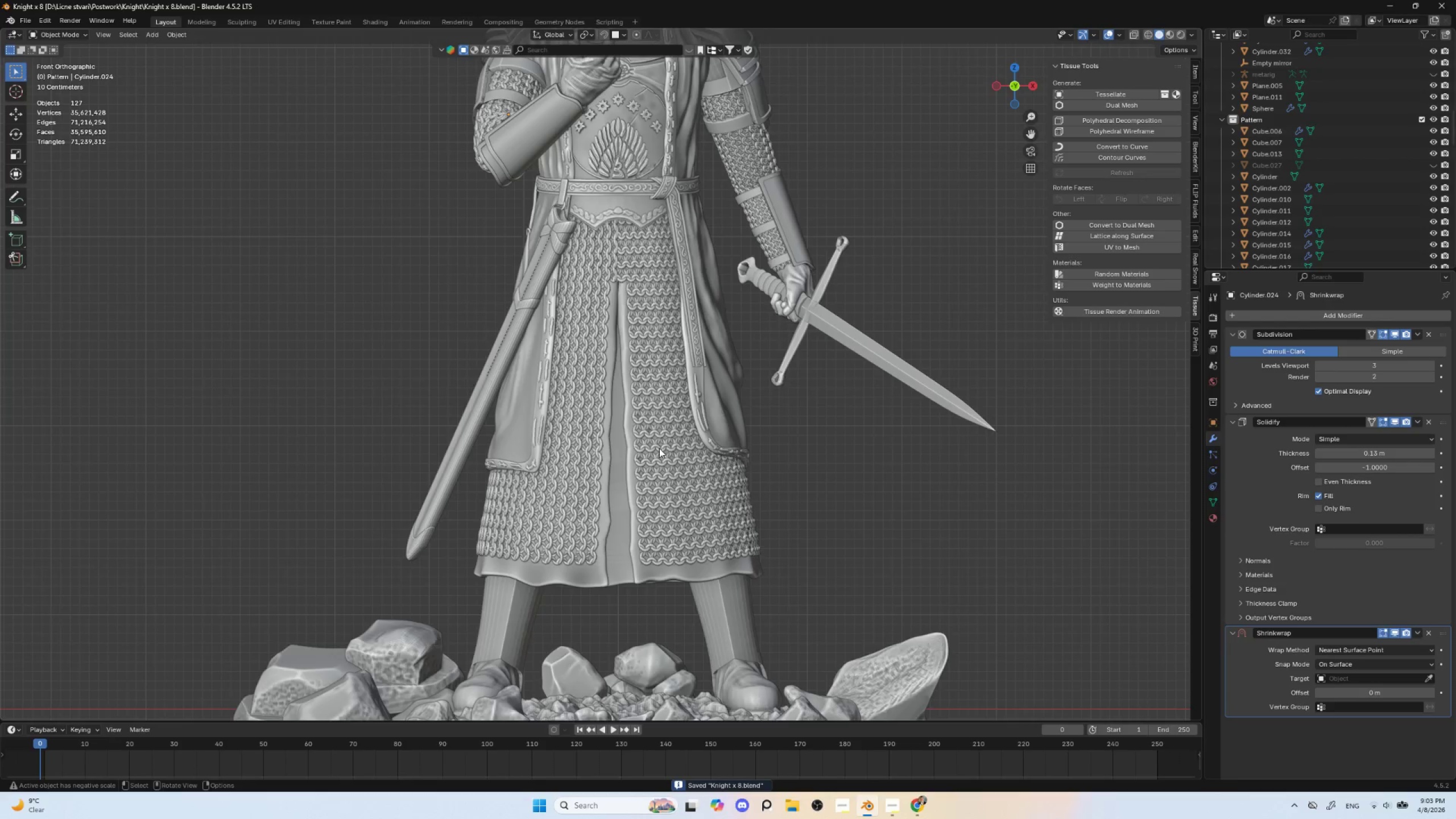 
hold_key(key=ShiftLeft, duration=0.47)
 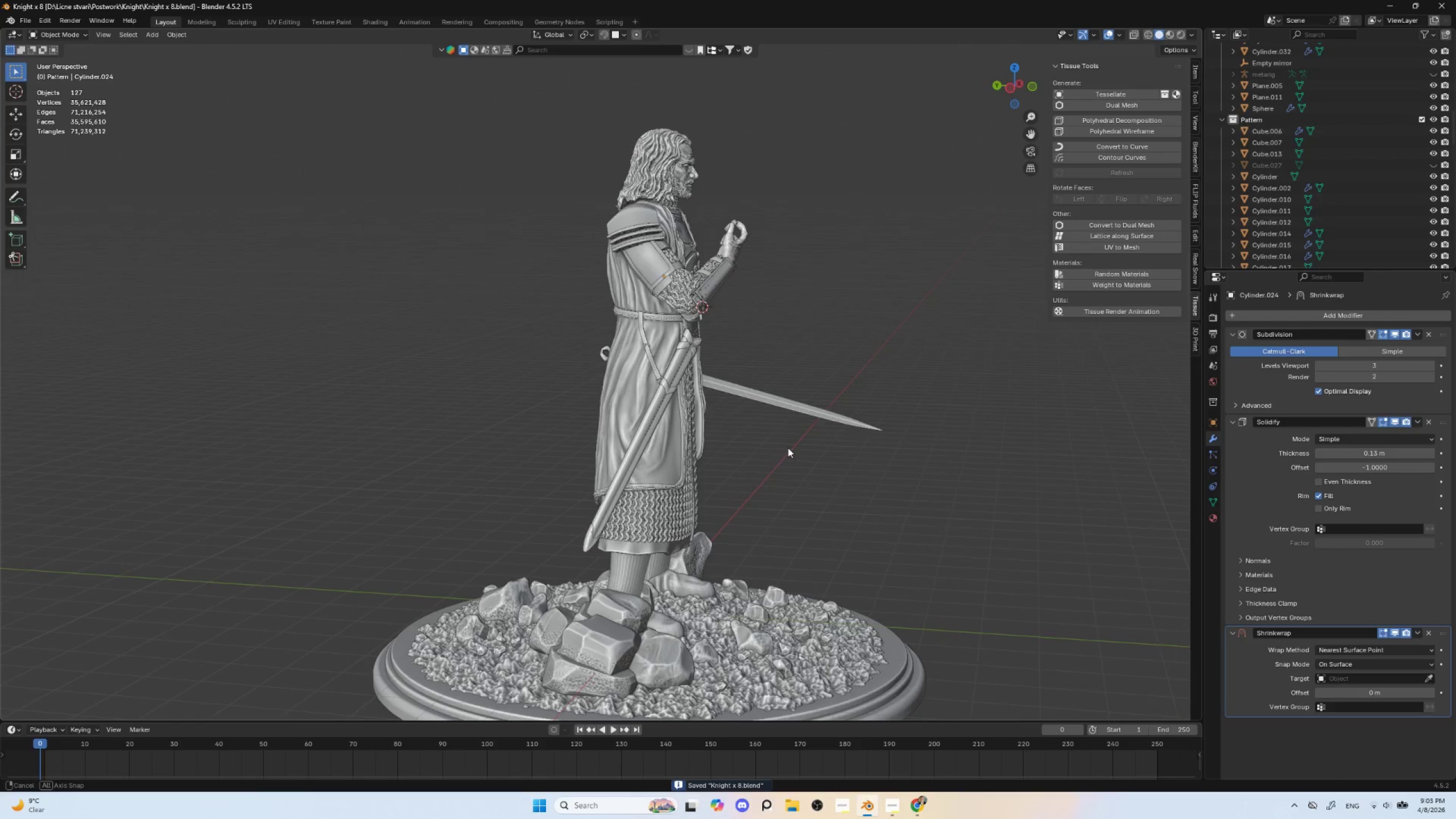 
scroll: coordinate [659, 449], scroll_direction: down, amount: 3.0
 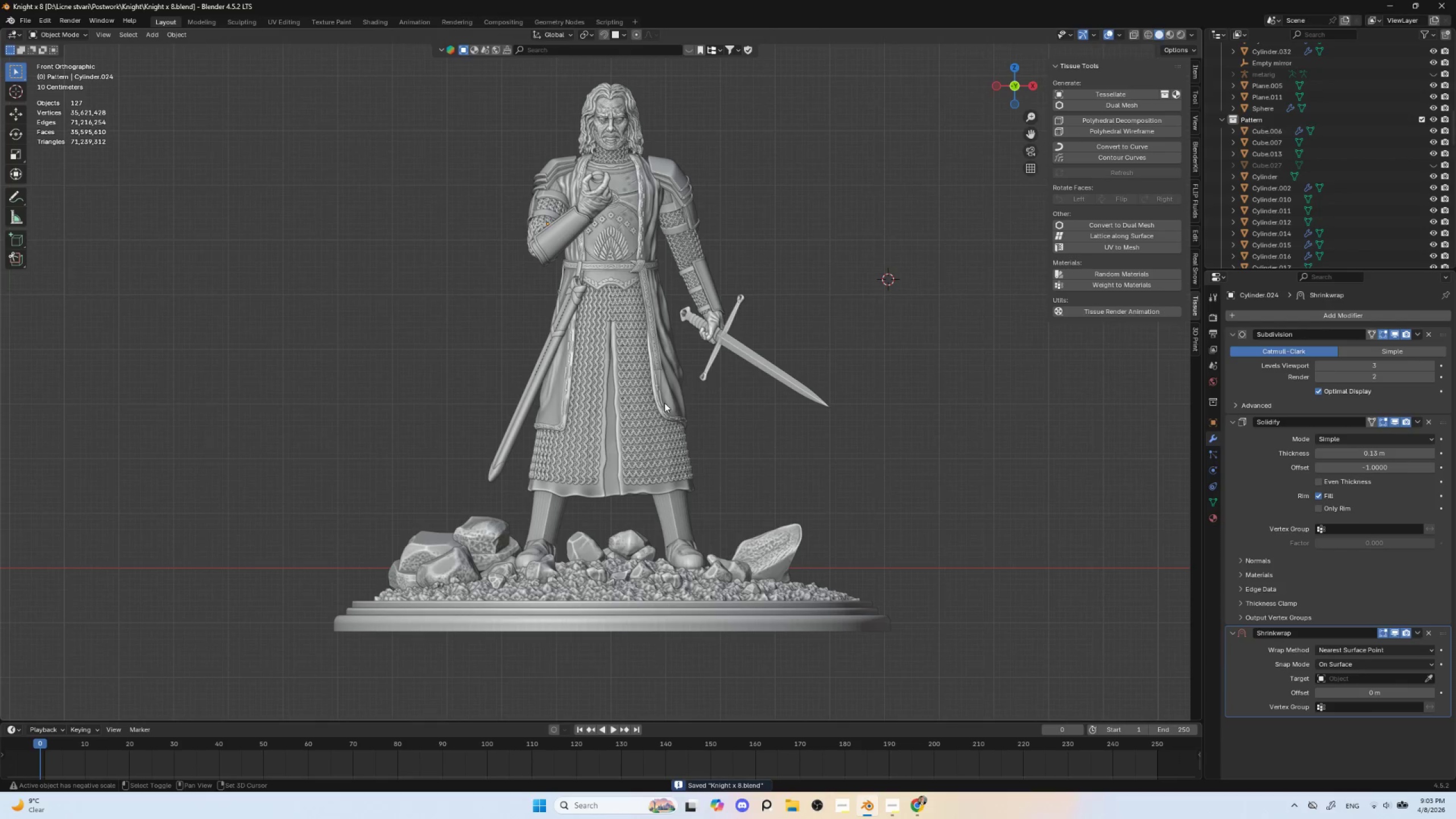 
hold_key(key=ShiftLeft, duration=0.58)
 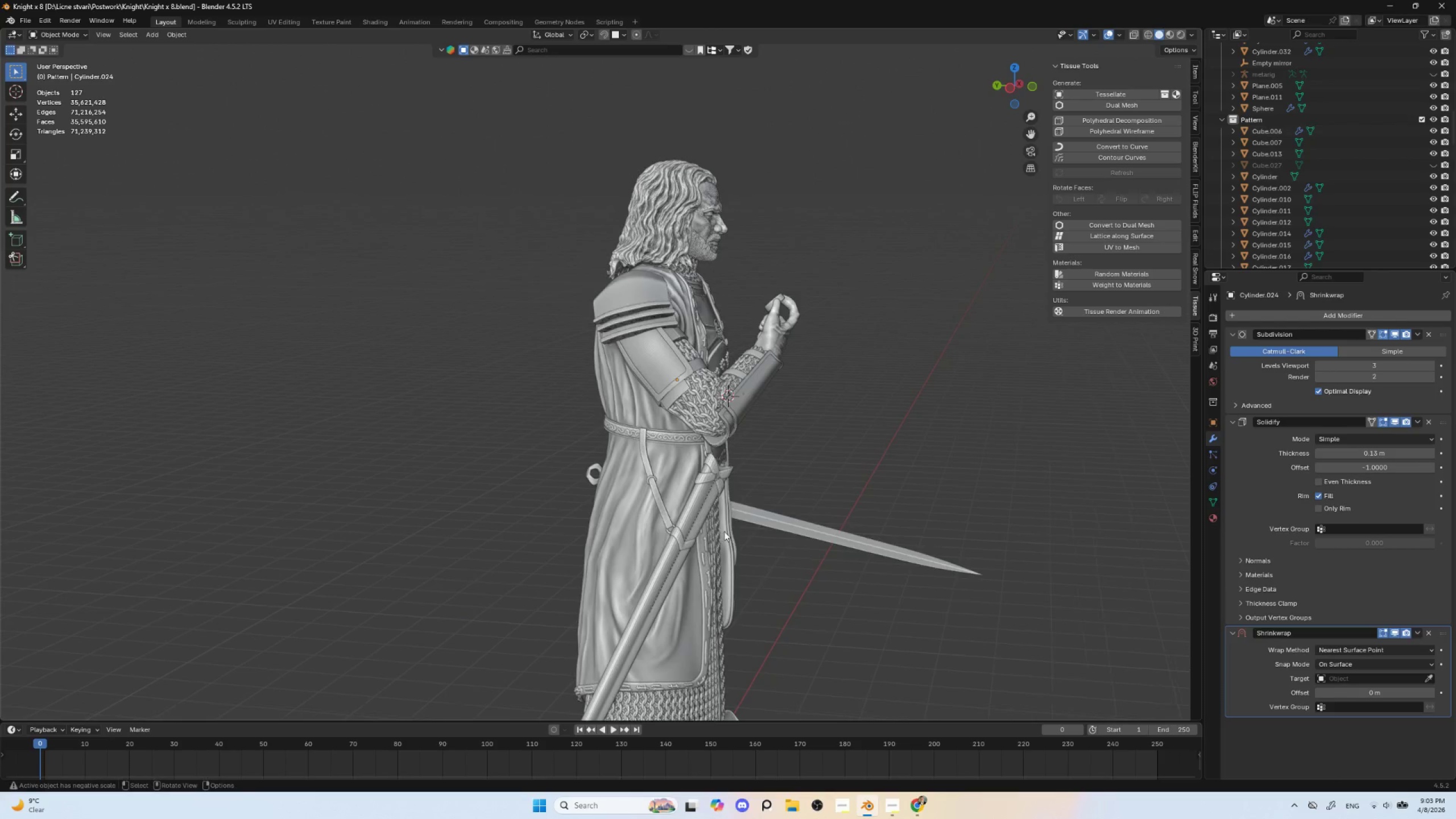 
scroll: coordinate [723, 528], scroll_direction: up, amount: 5.0
 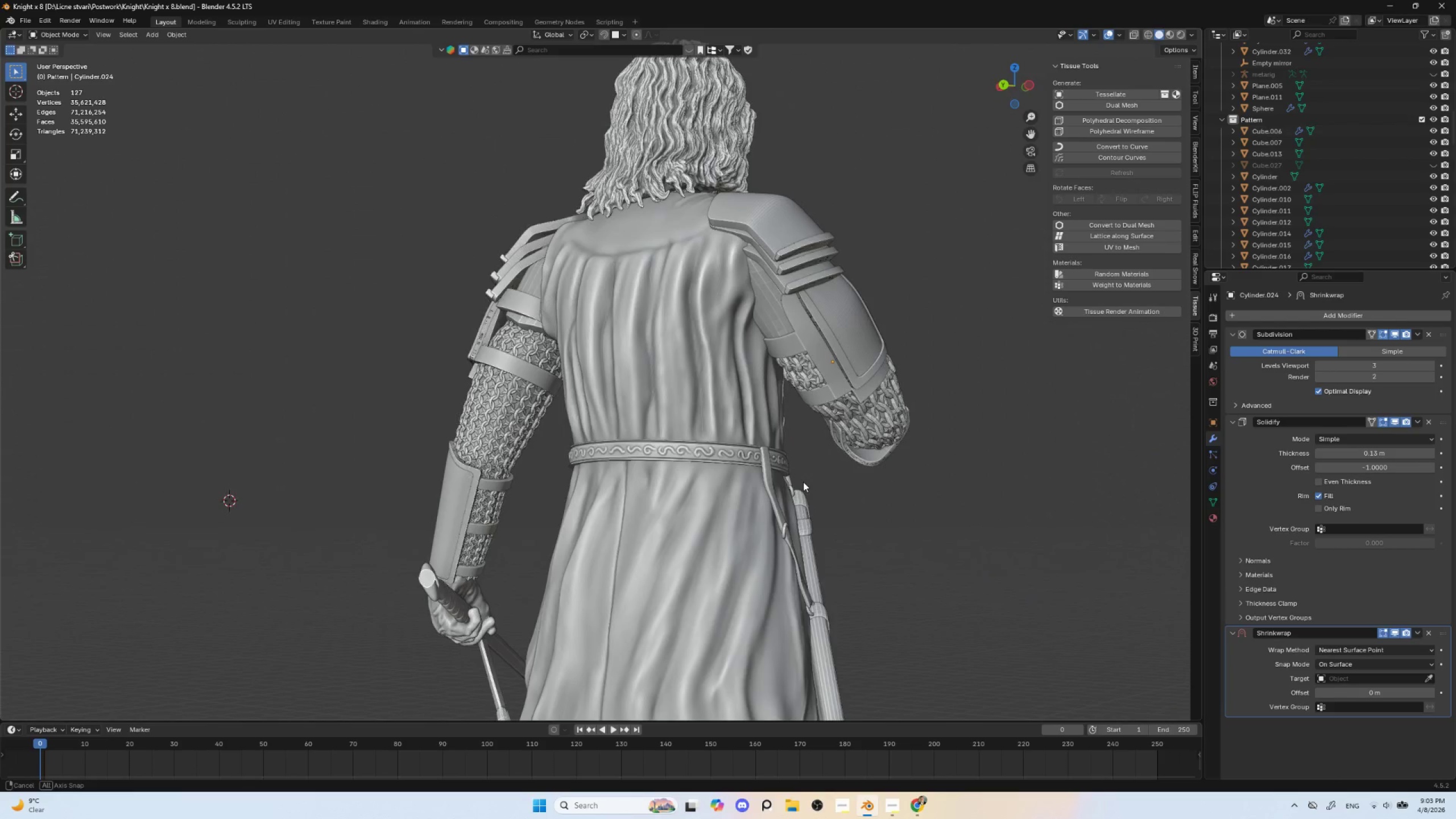 
key(Alt+AltLeft)
 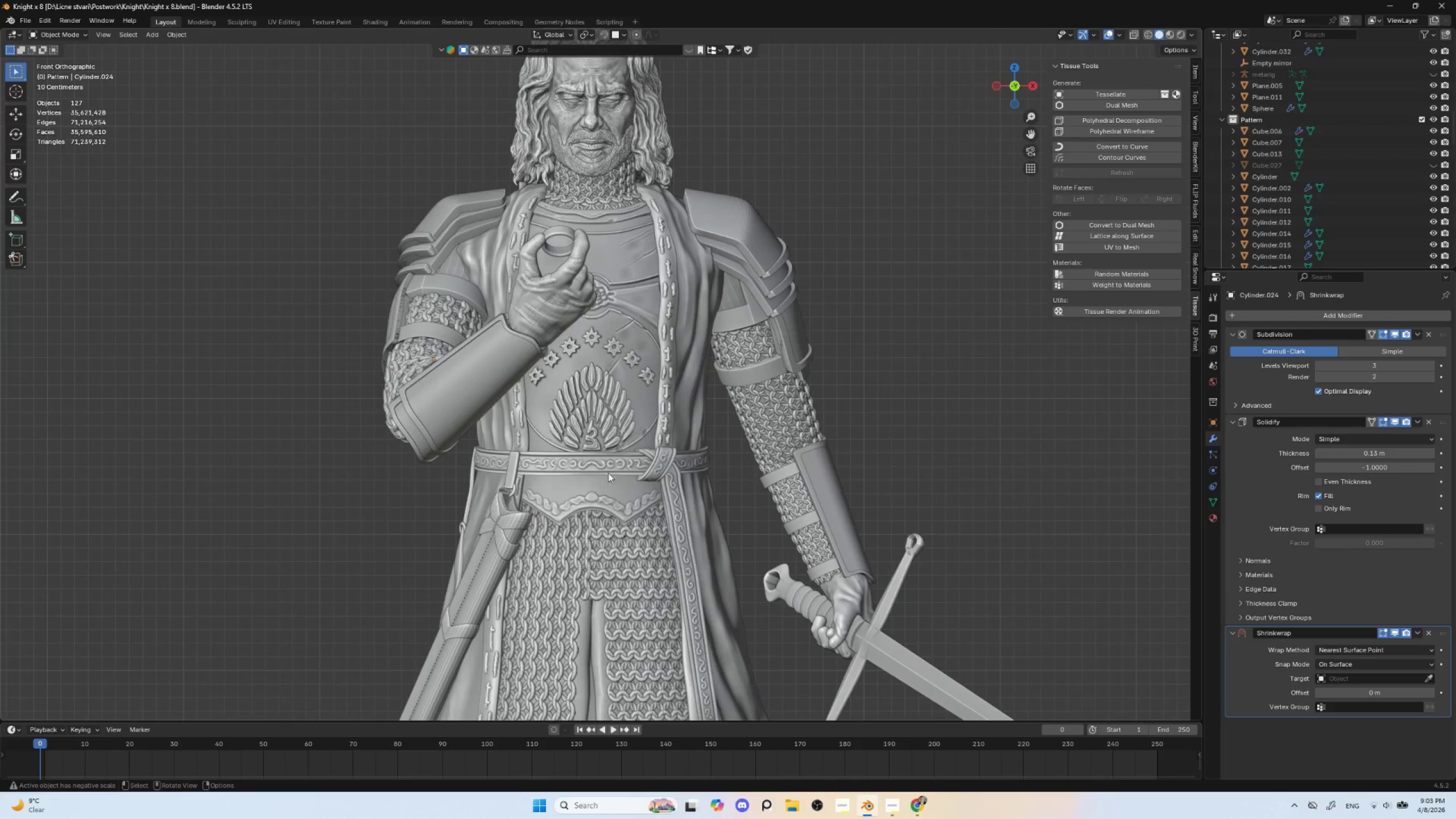 
scroll: coordinate [609, 474], scroll_direction: down, amount: 4.0
 